 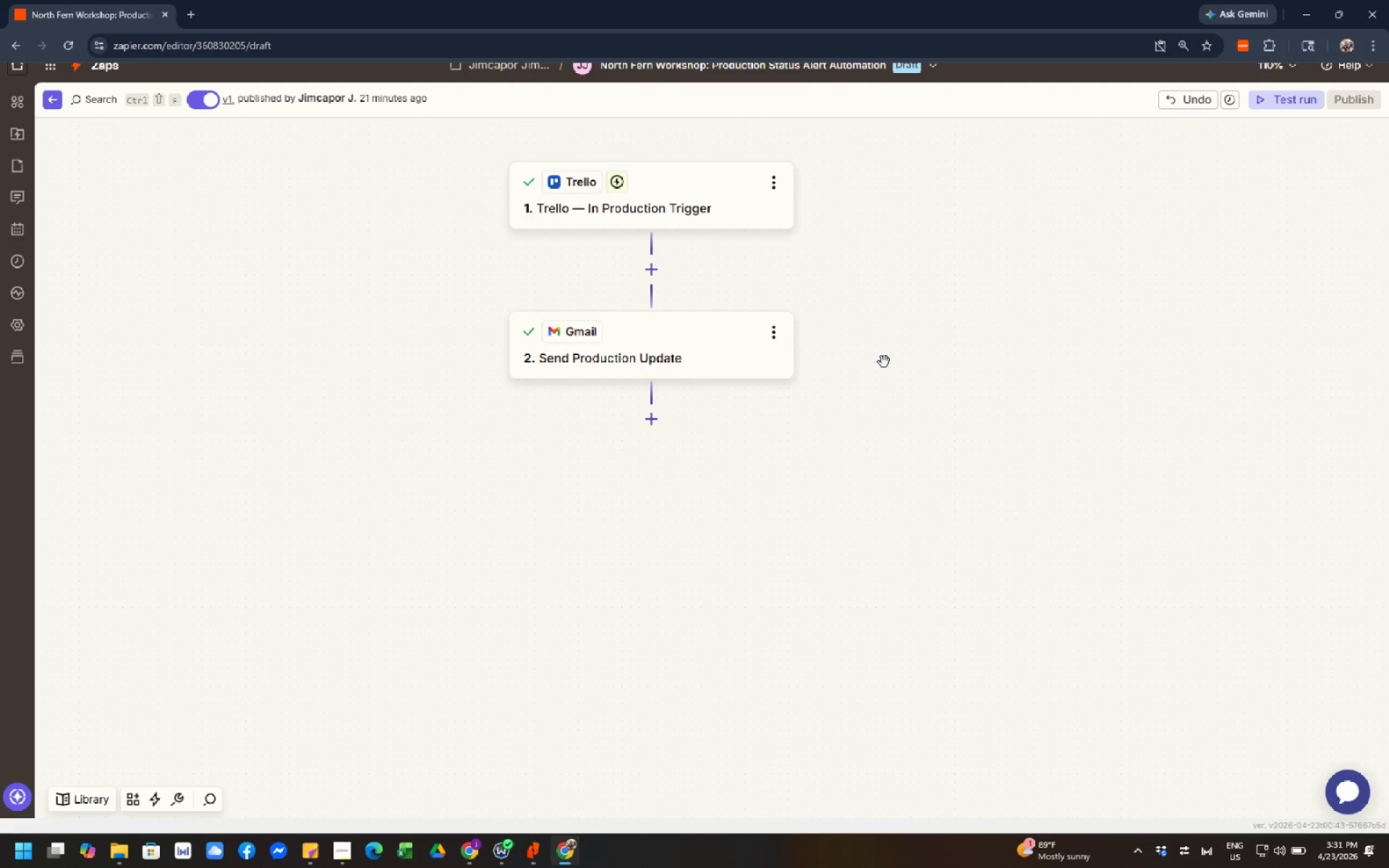 
left_click([894, 501])
 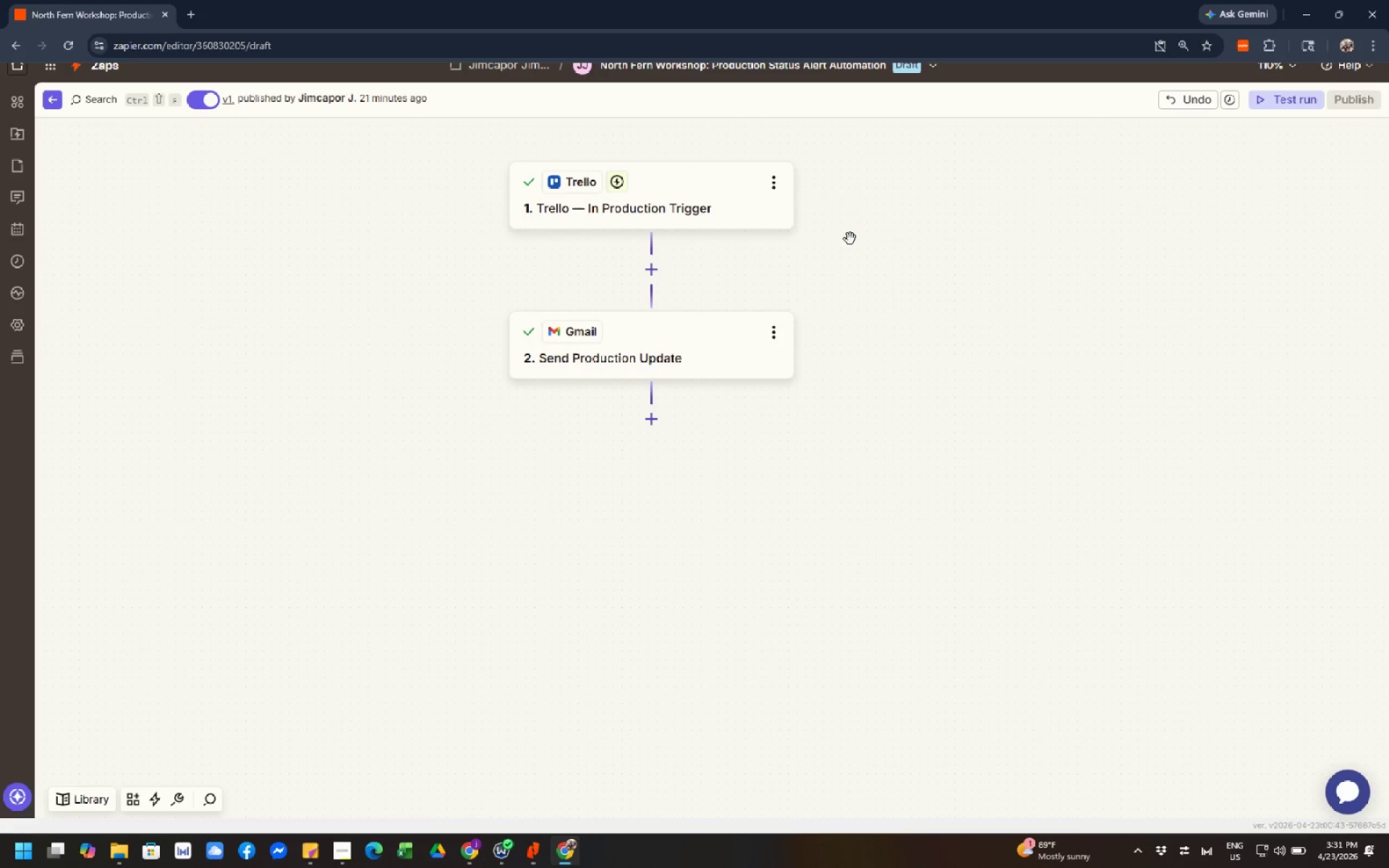 
left_click_drag(start_coordinate=[850, 239], to_coordinate=[914, 320])
 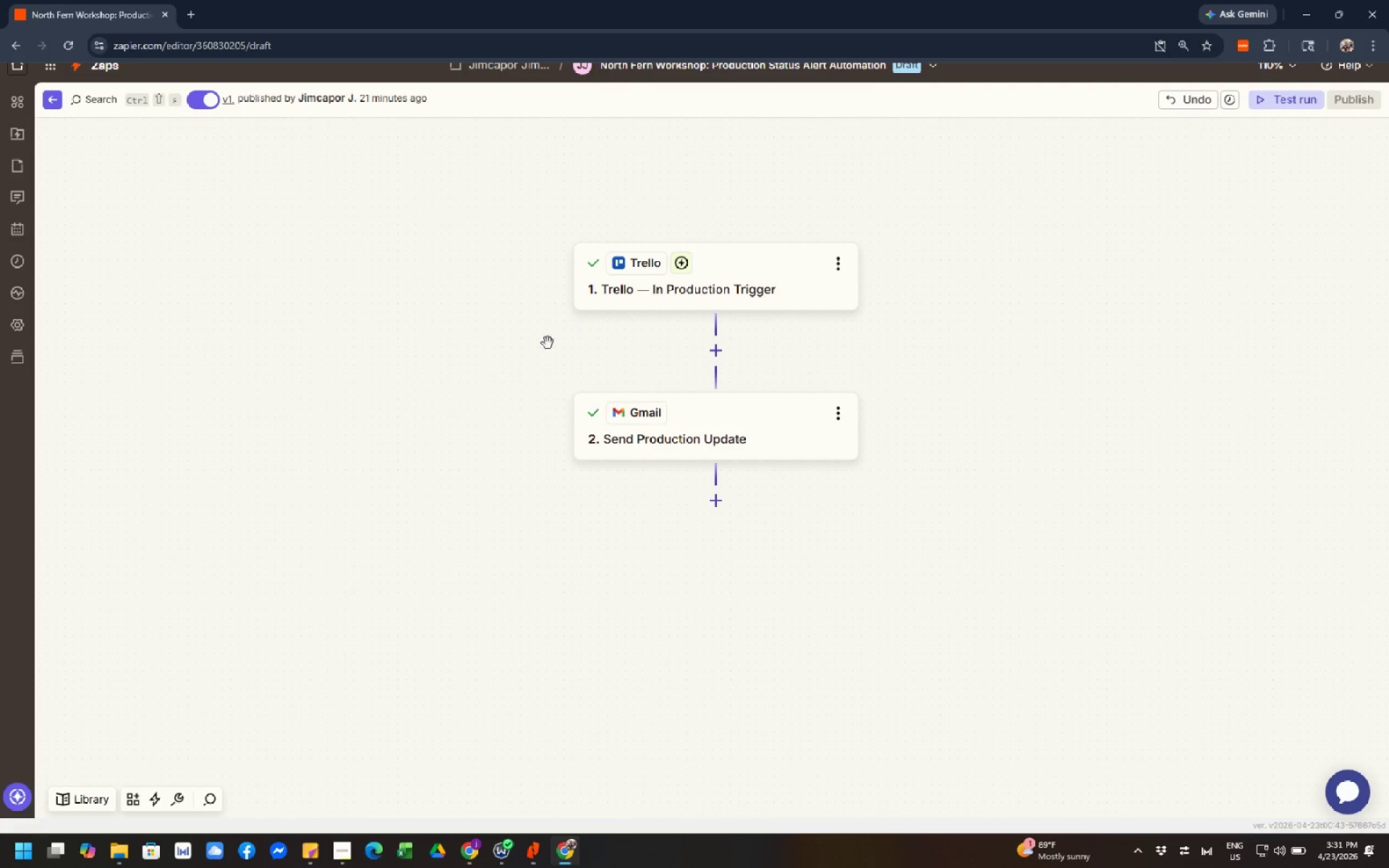 
left_click_drag(start_coordinate=[523, 350], to_coordinate=[515, 383])
 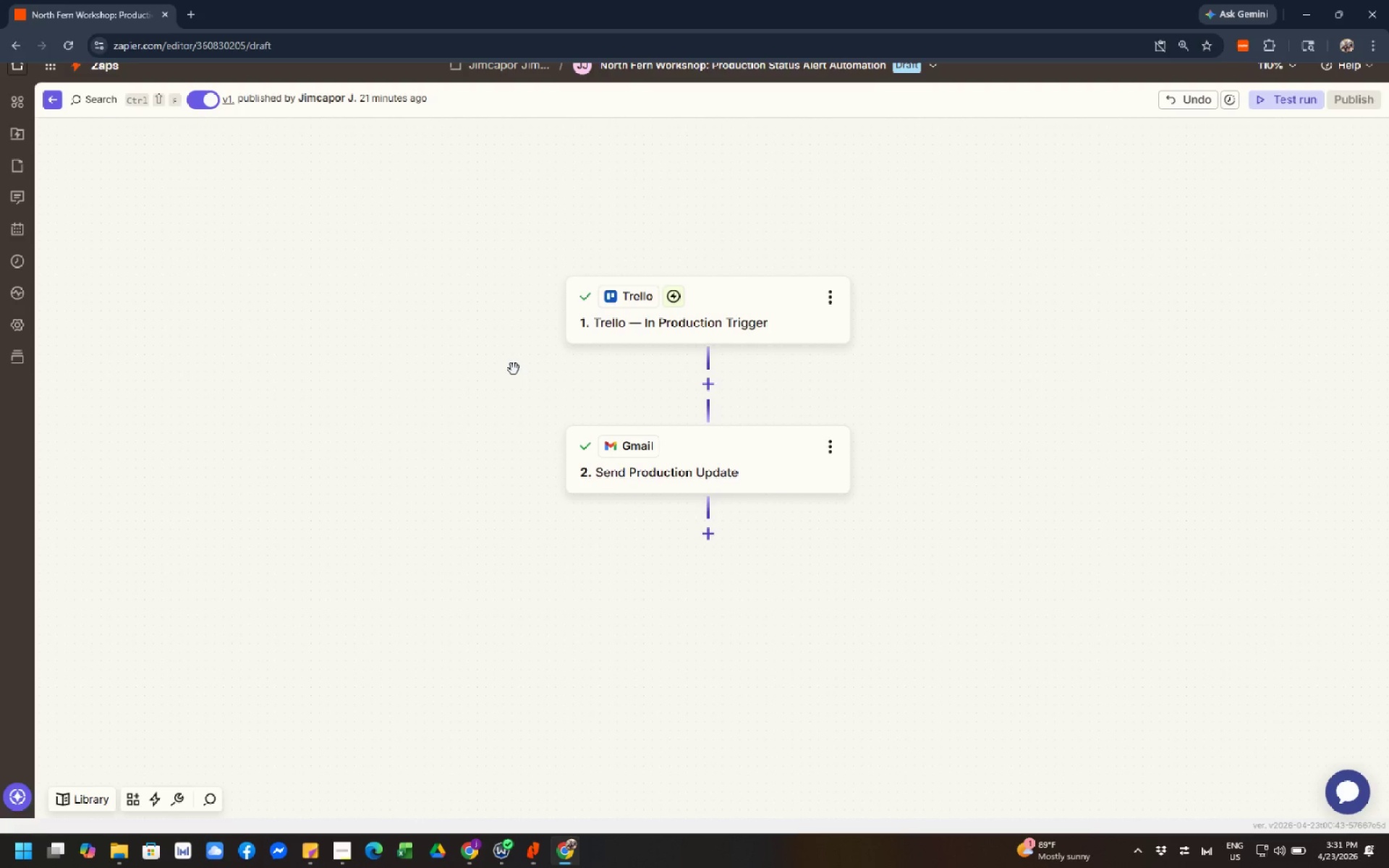 
left_click_drag(start_coordinate=[504, 311], to_coordinate=[465, 303])
 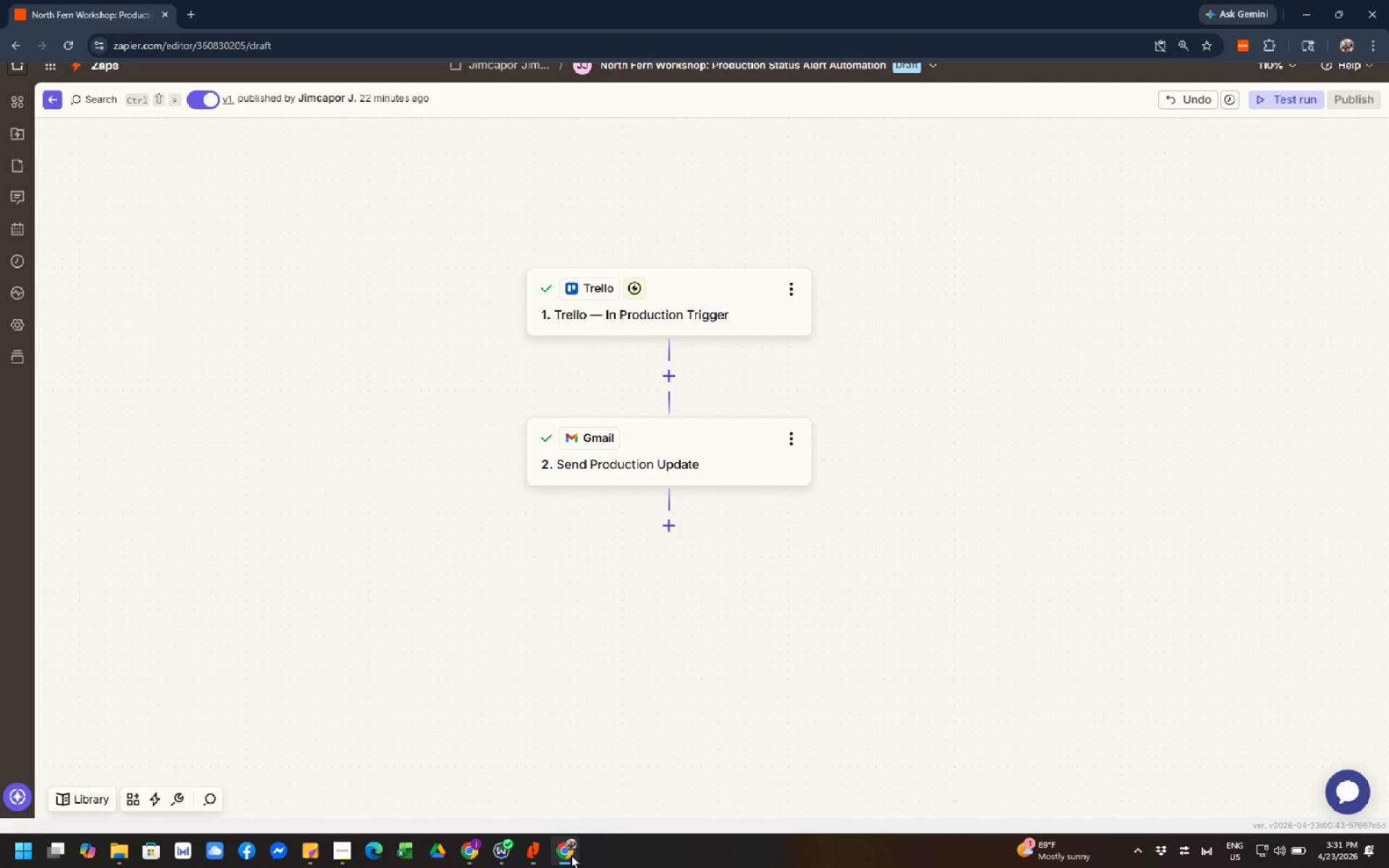 
mouse_move([502, 861])
 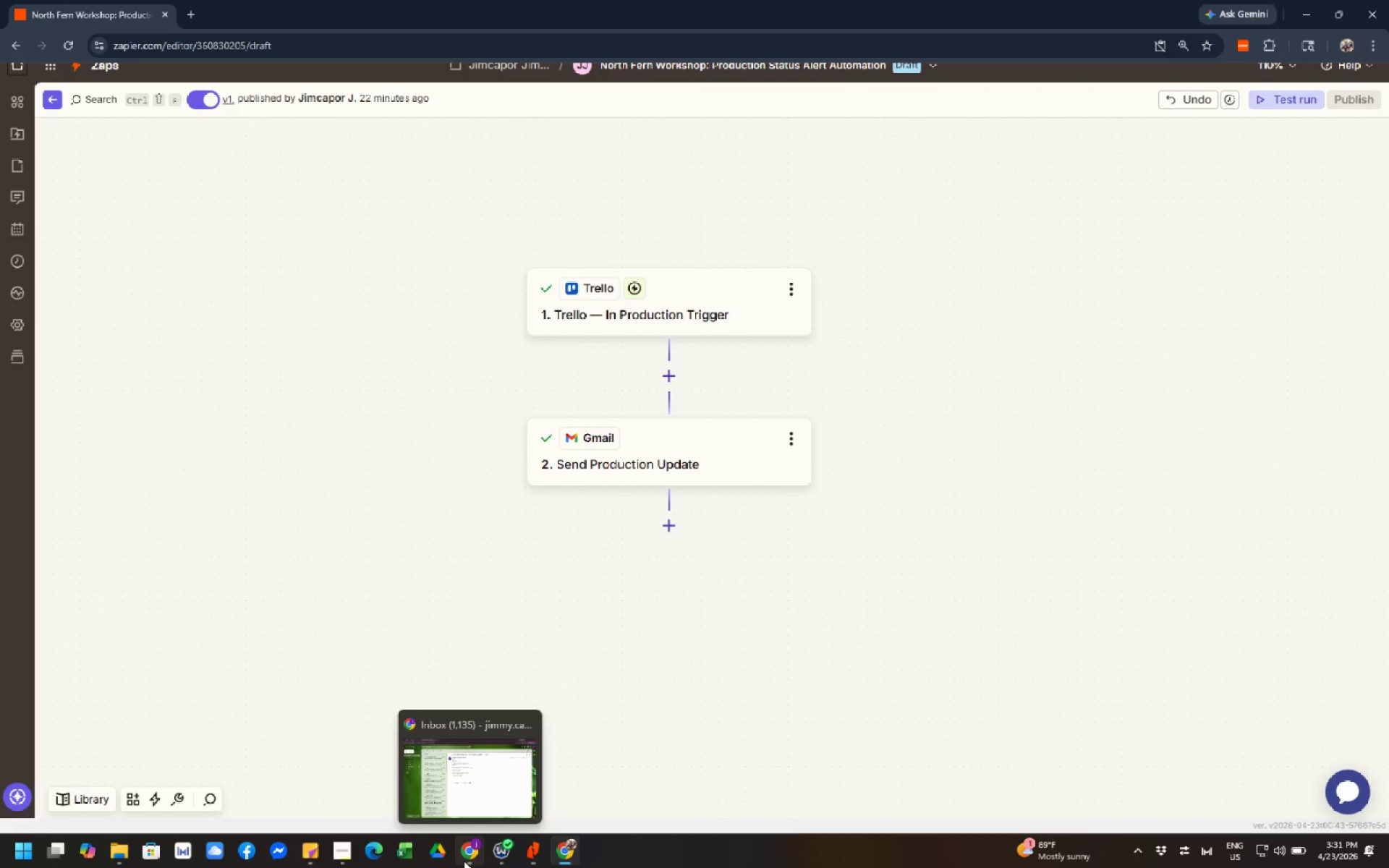 
left_click([464, 861])
 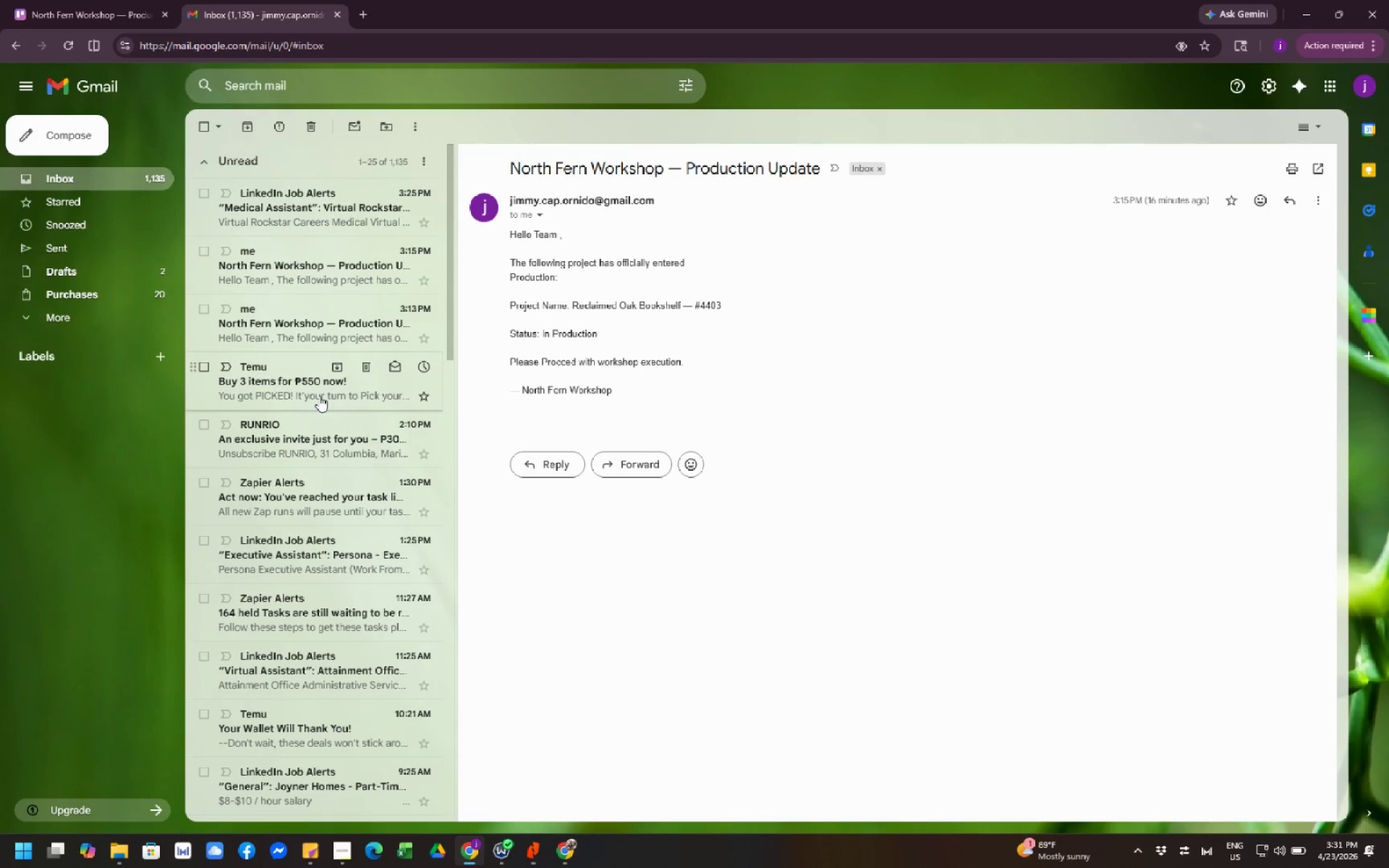 
left_click([328, 645])
 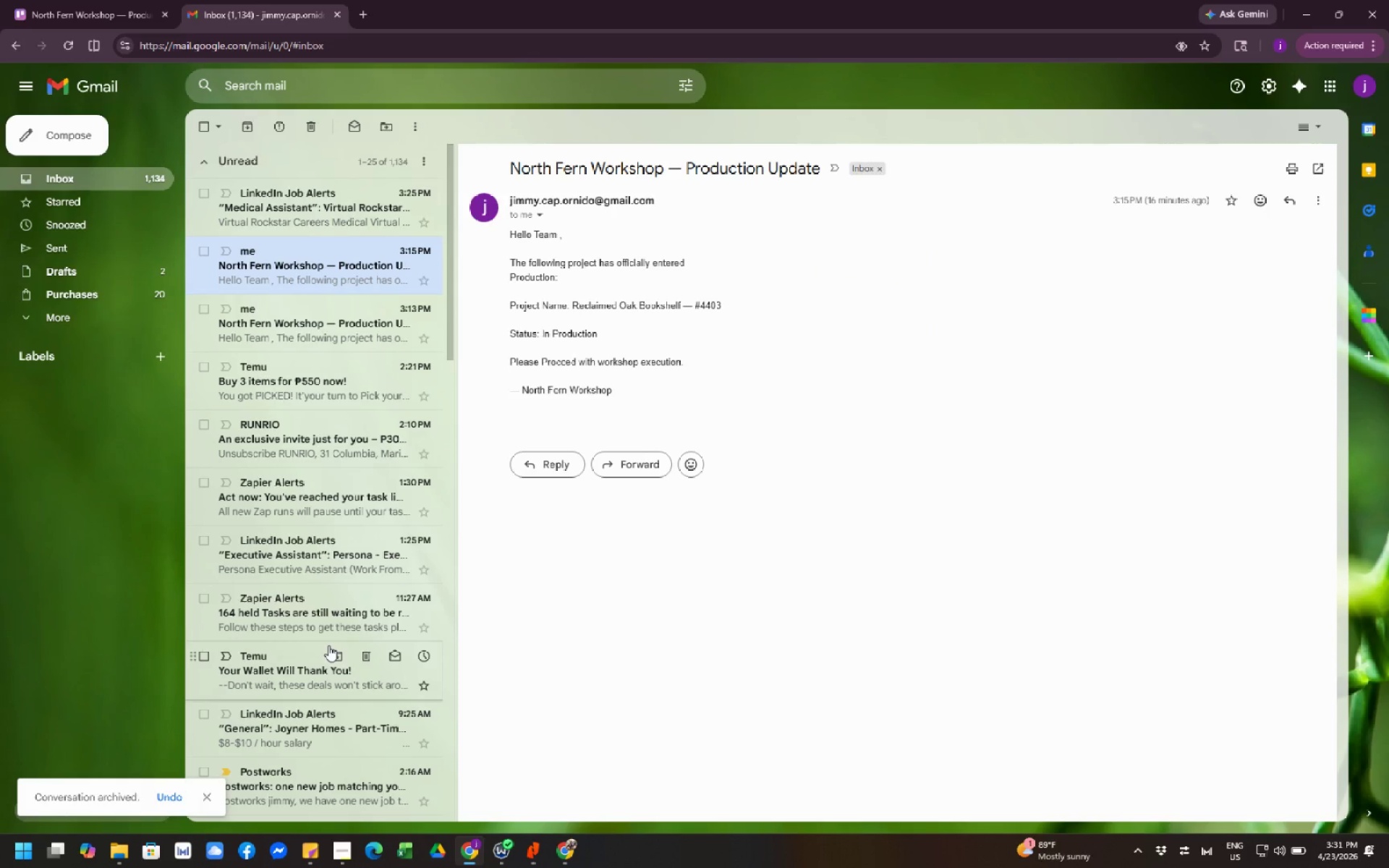 
mouse_move([342, 684])
 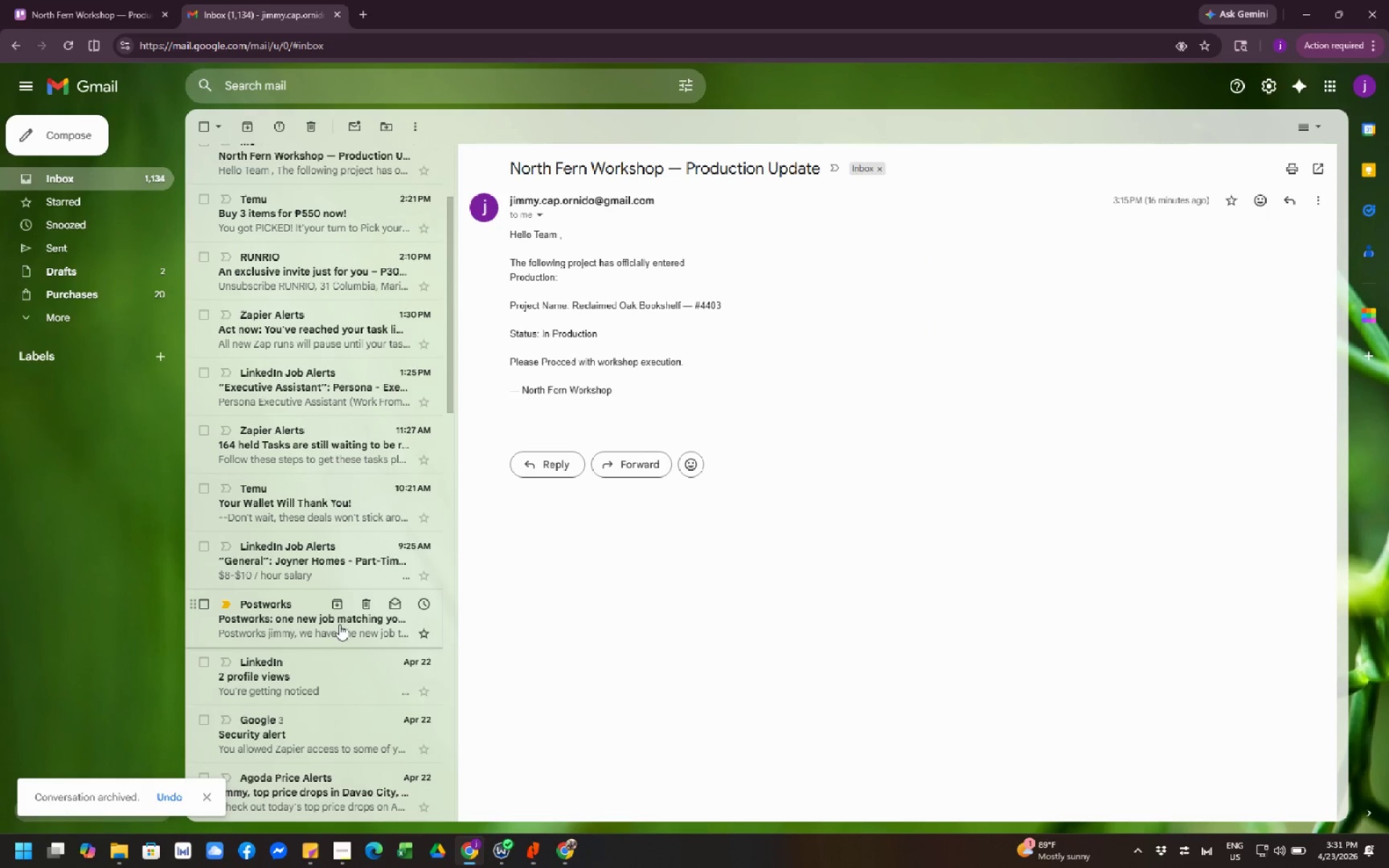 
left_click([339, 624])
 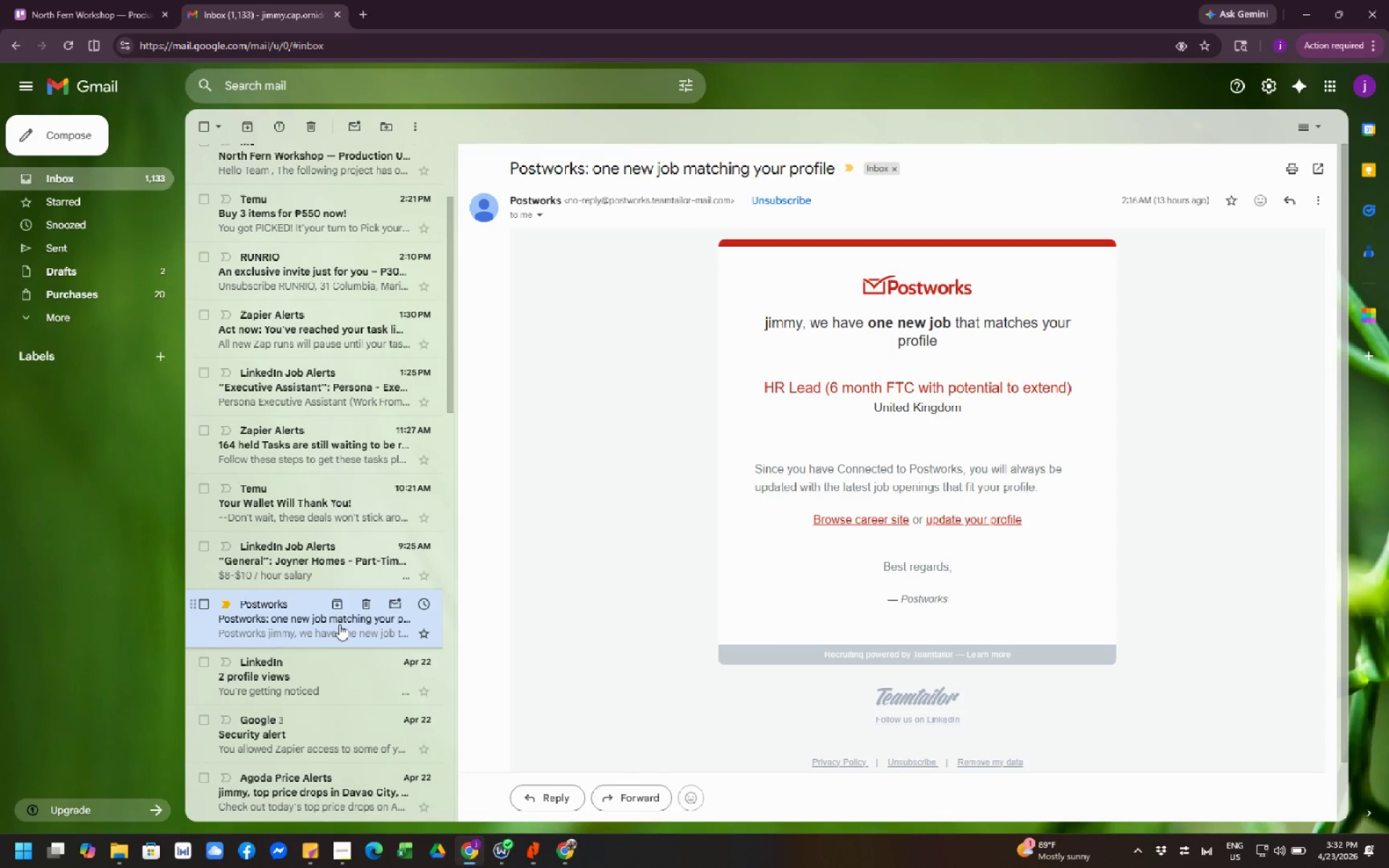 
wait(9.78)
 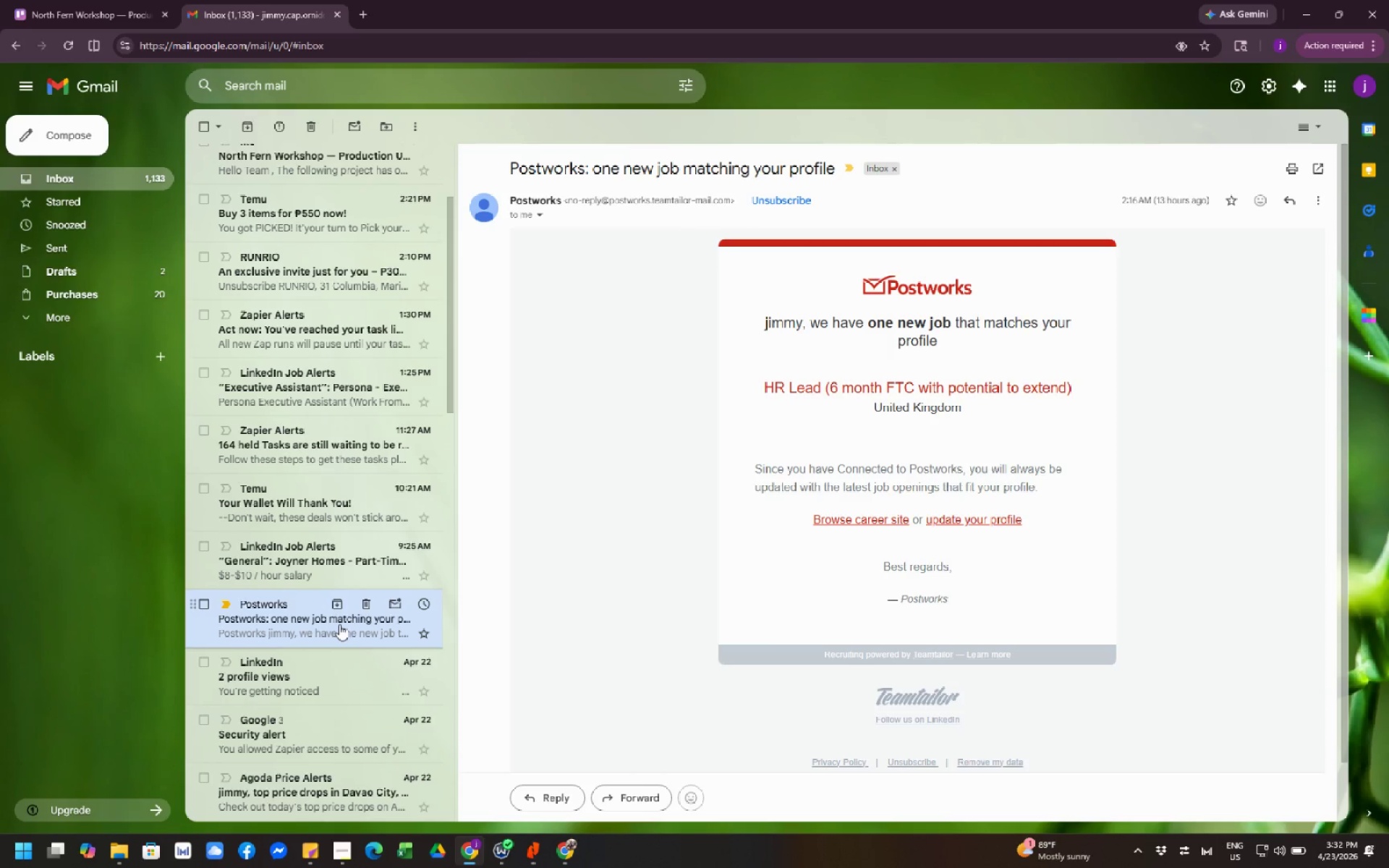 
left_click([315, 229])
 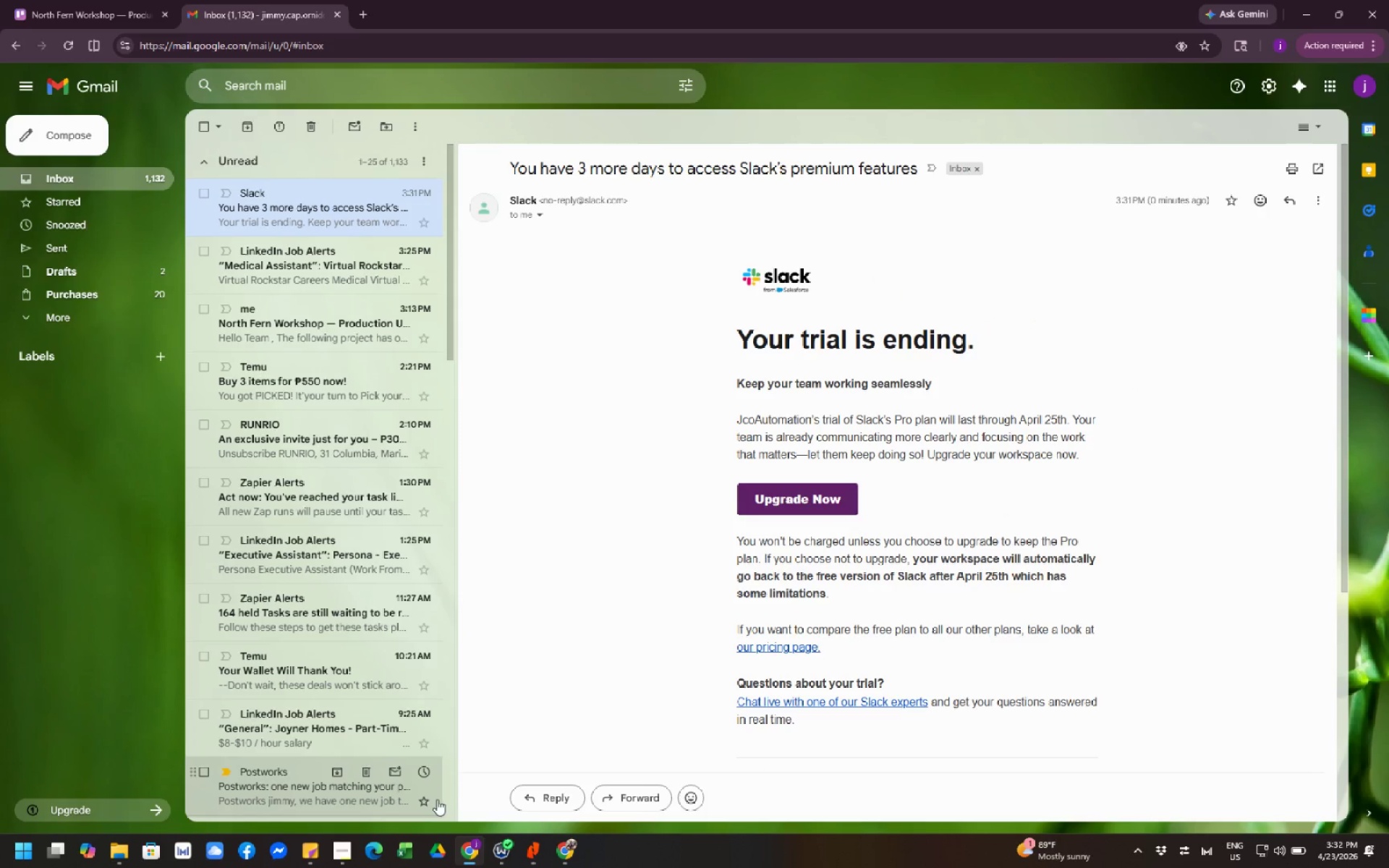 
wait(5.34)
 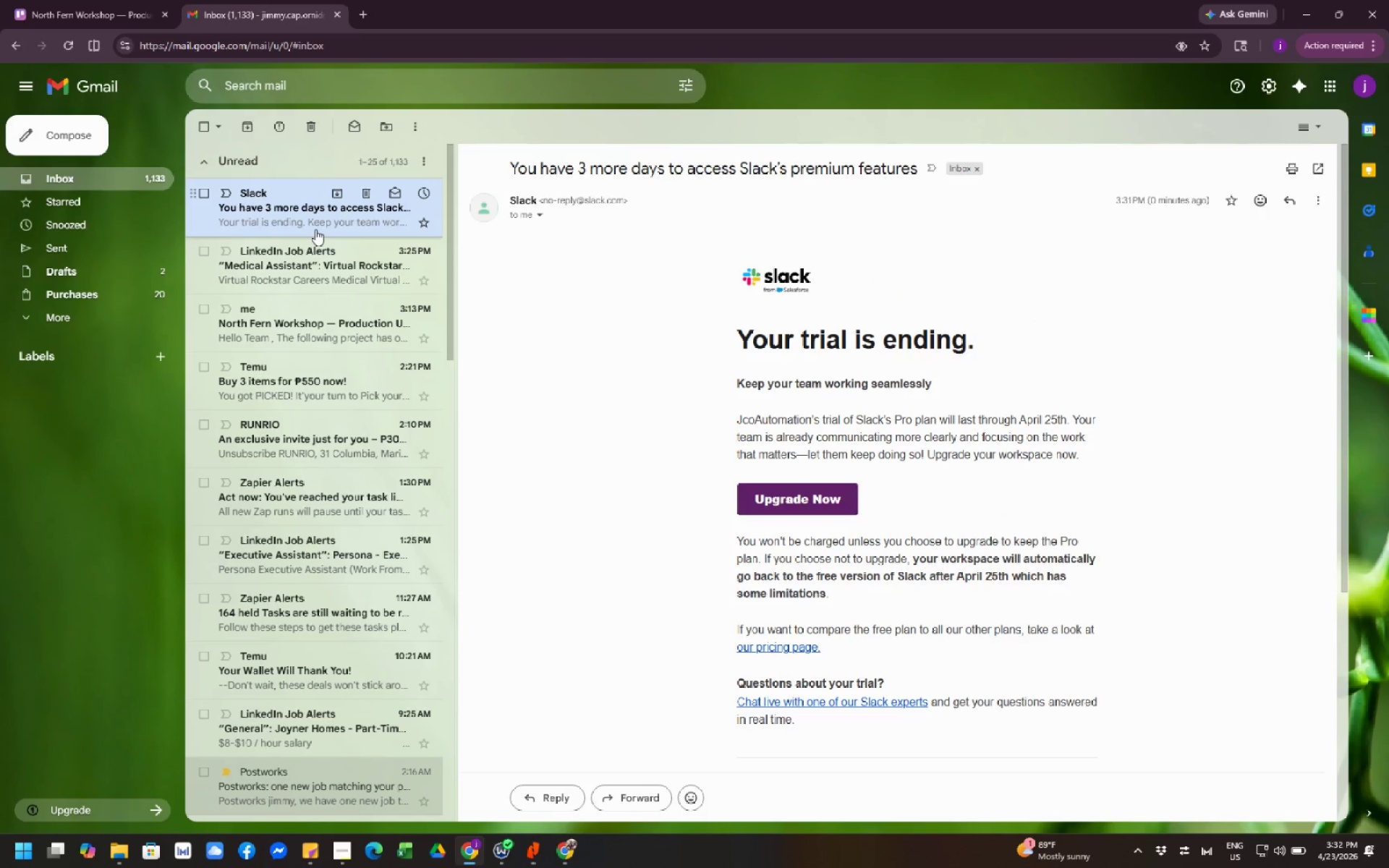 
left_click([427, 799])
 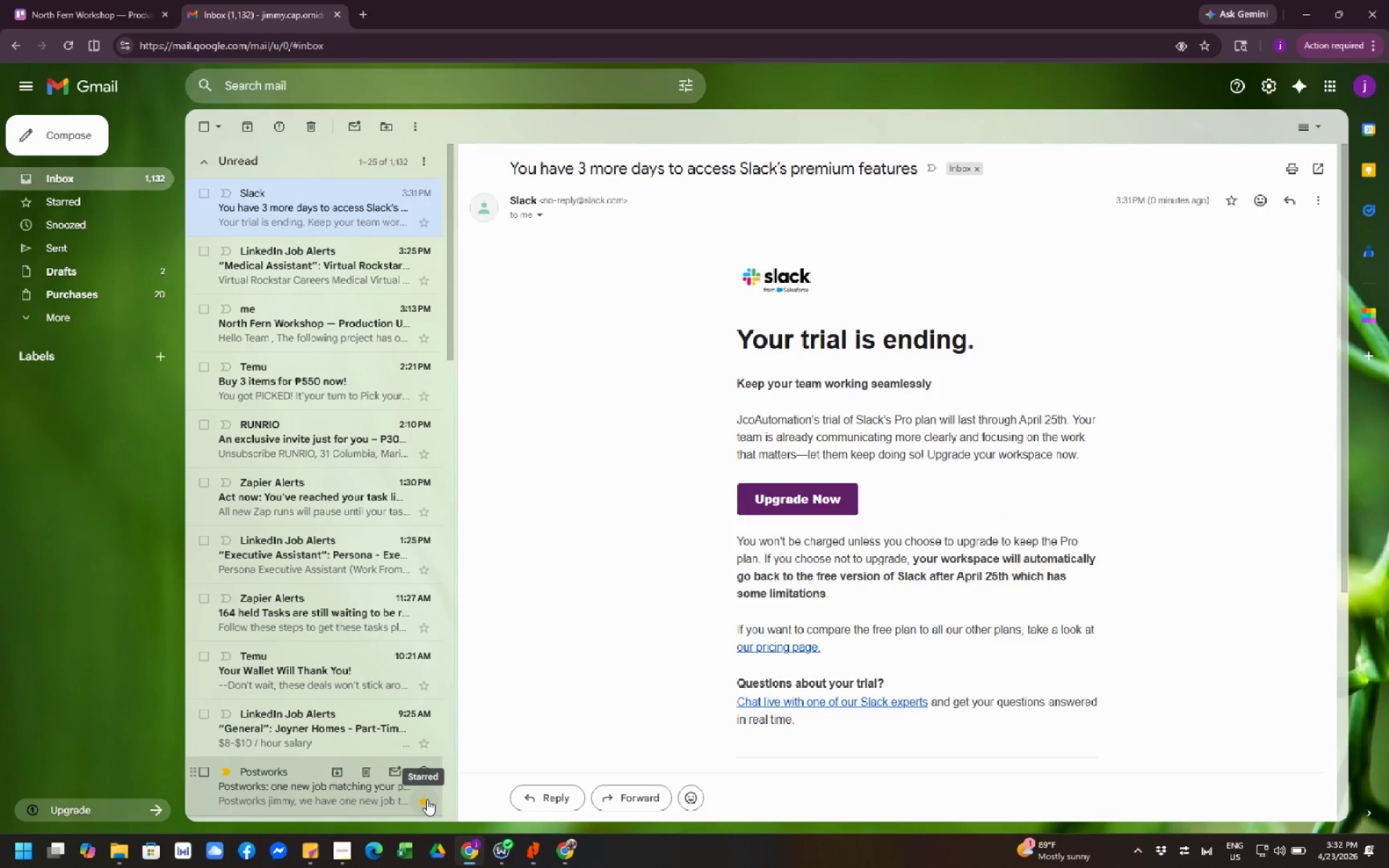 
mouse_move([357, 488])
 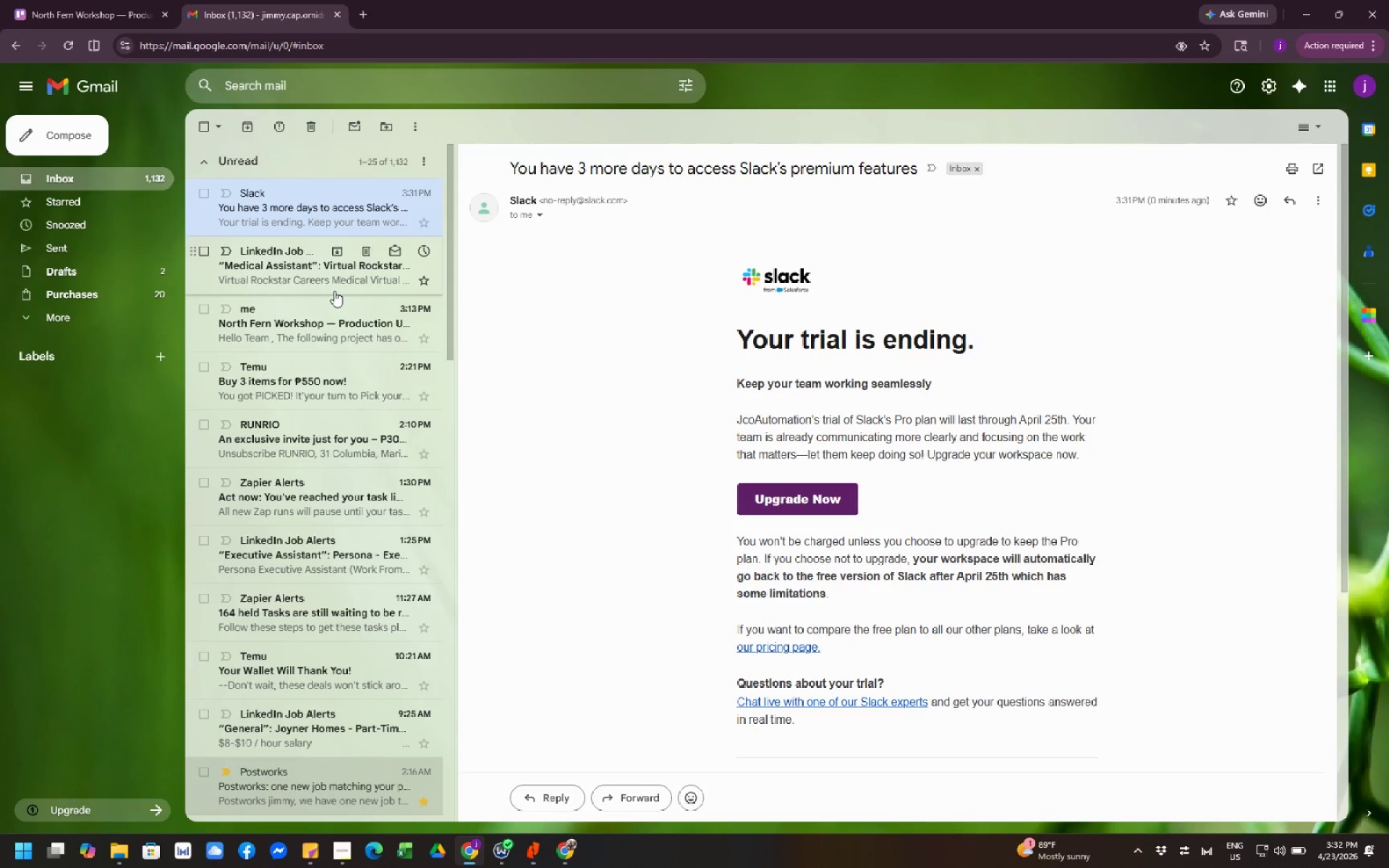 
left_click([334, 291])
 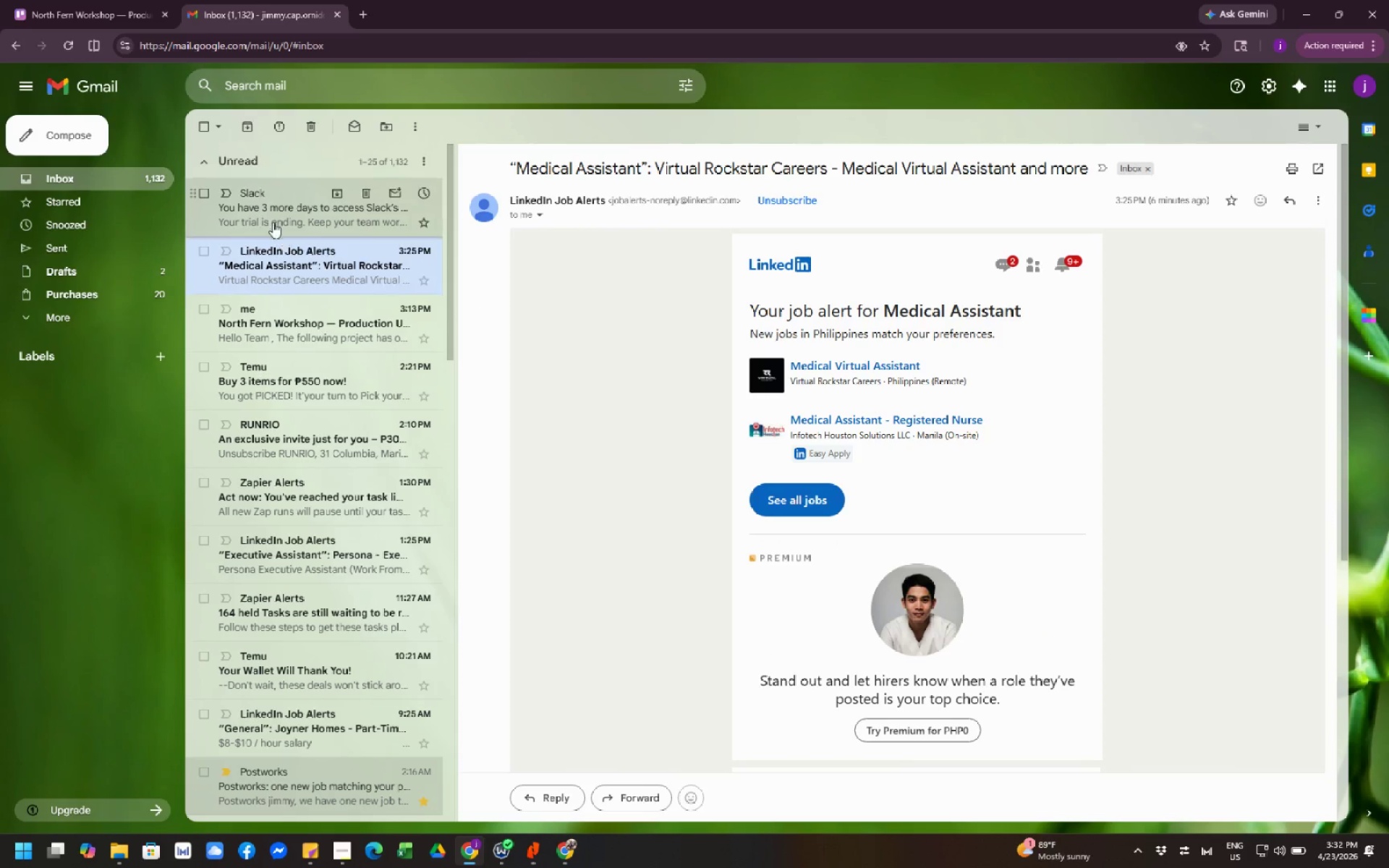 
left_click([268, 218])
 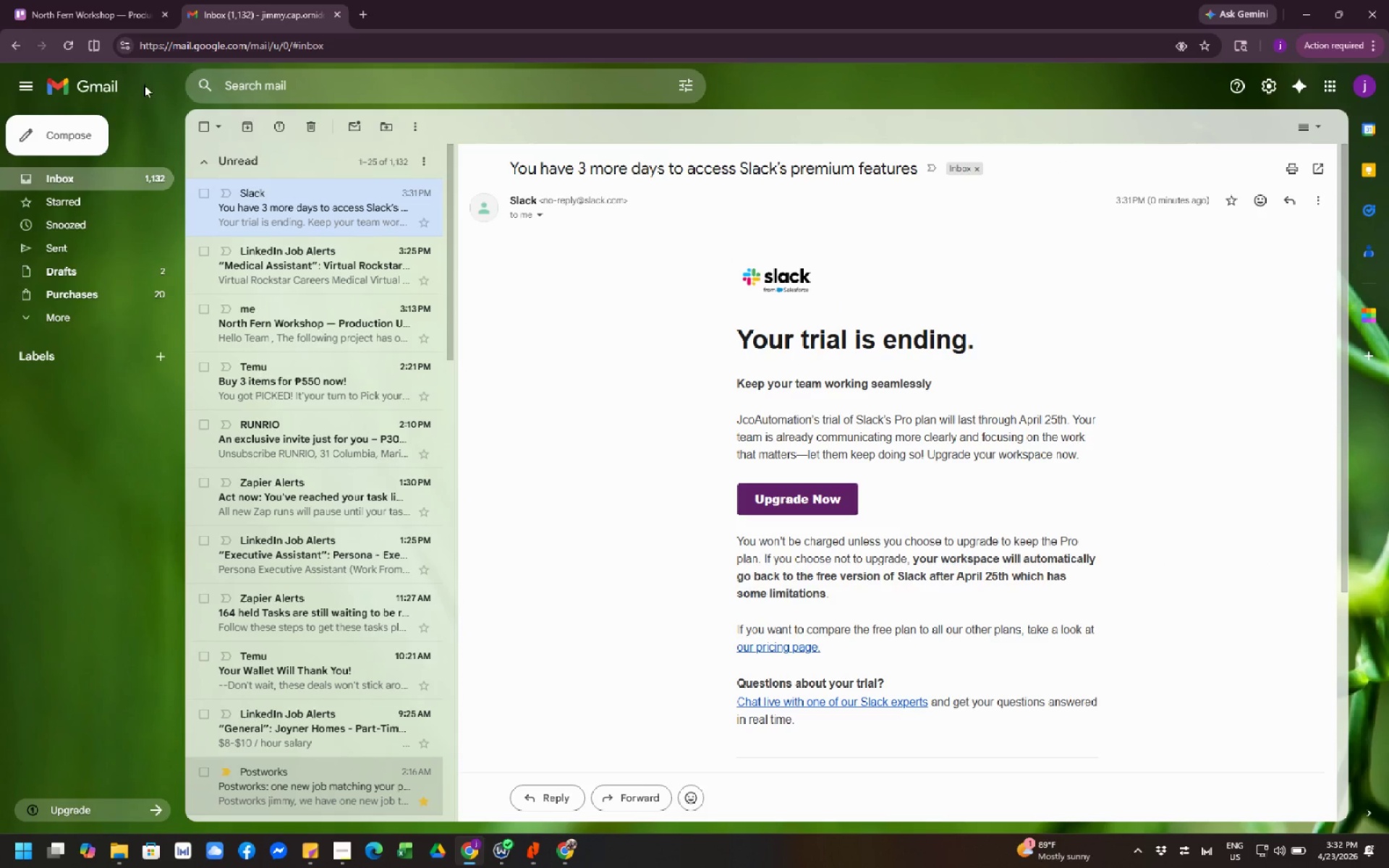 
left_click([83, 10])
 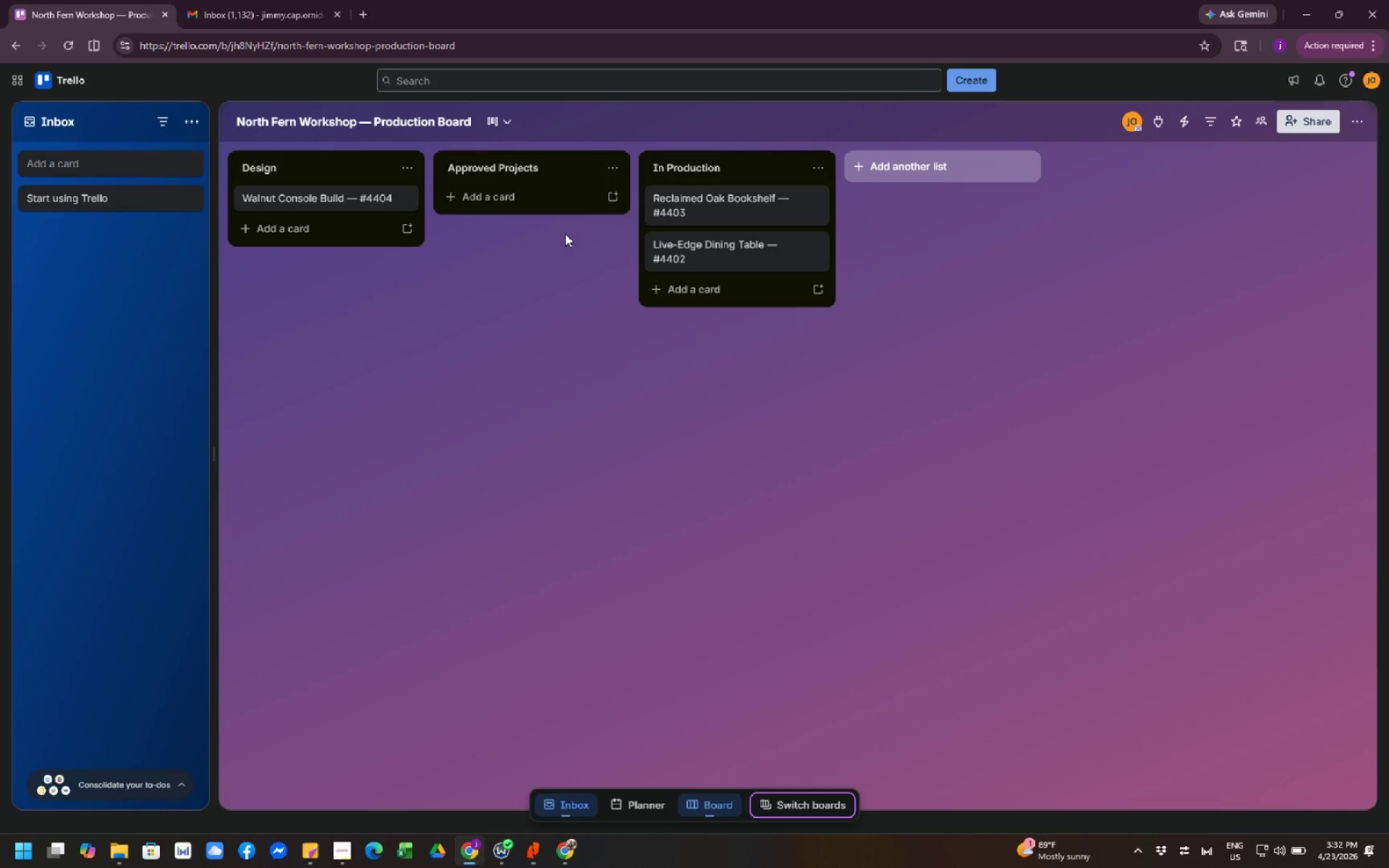 
left_click([590, 294])
 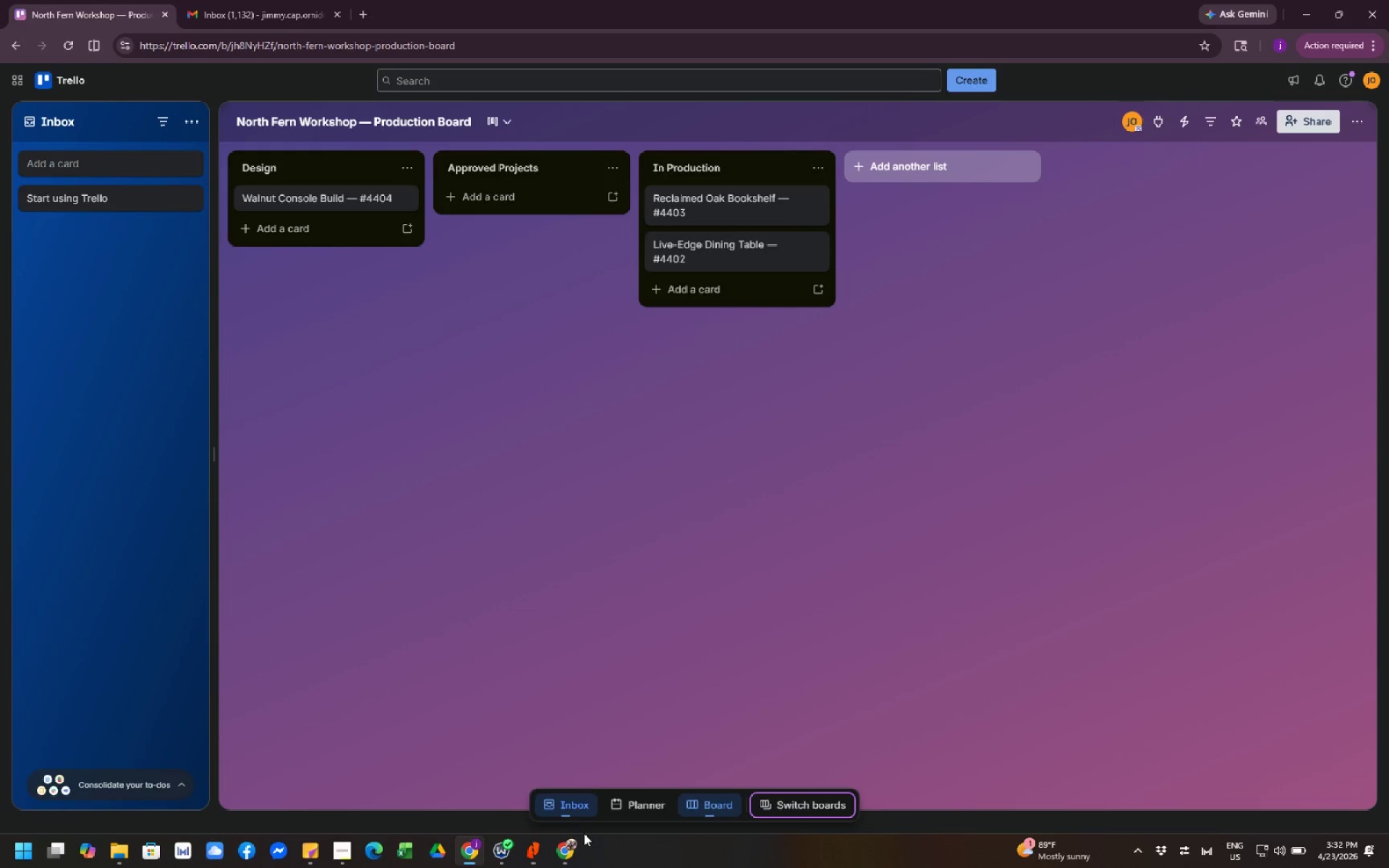 
left_click([565, 852])
 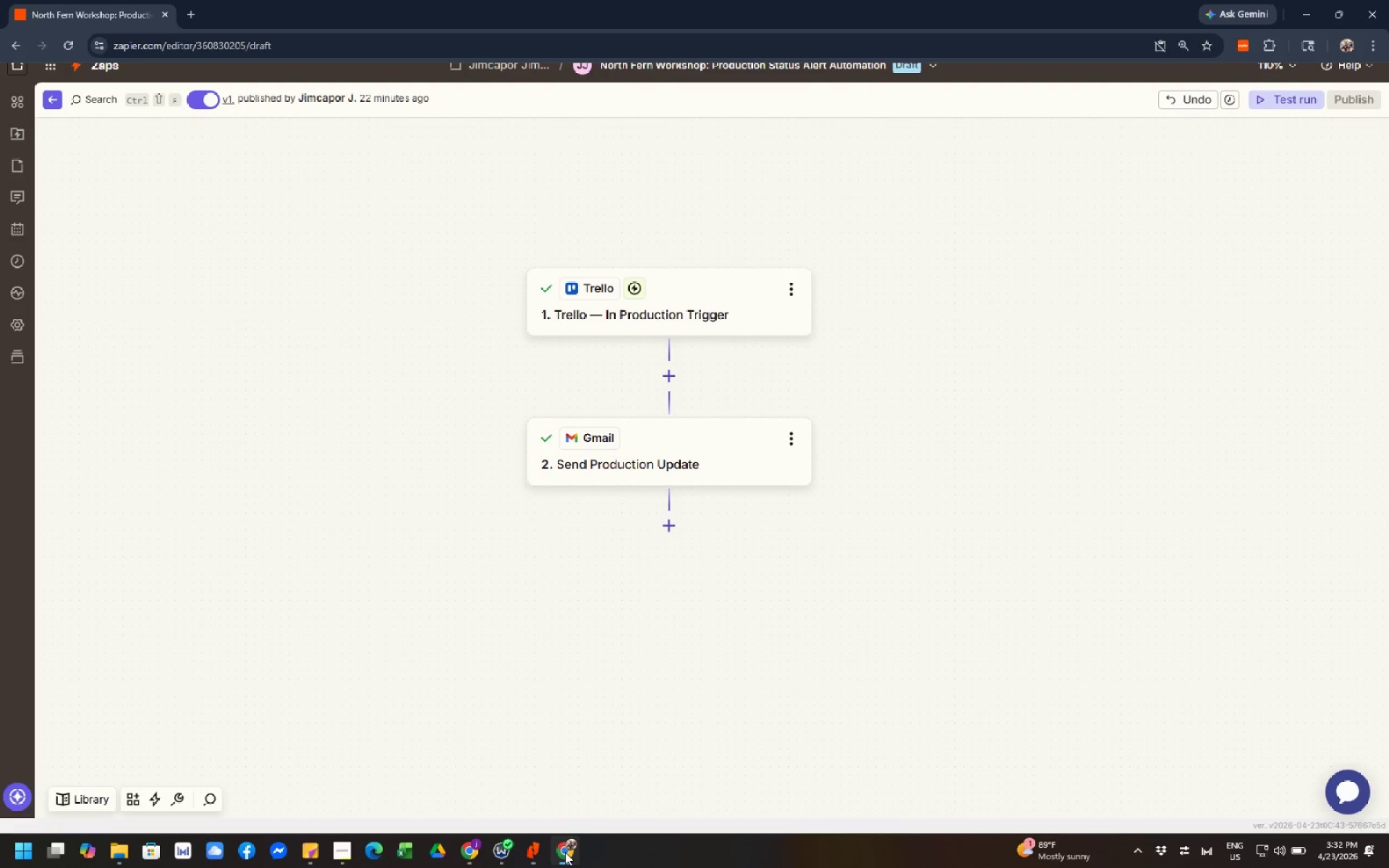 
wait(12.94)
 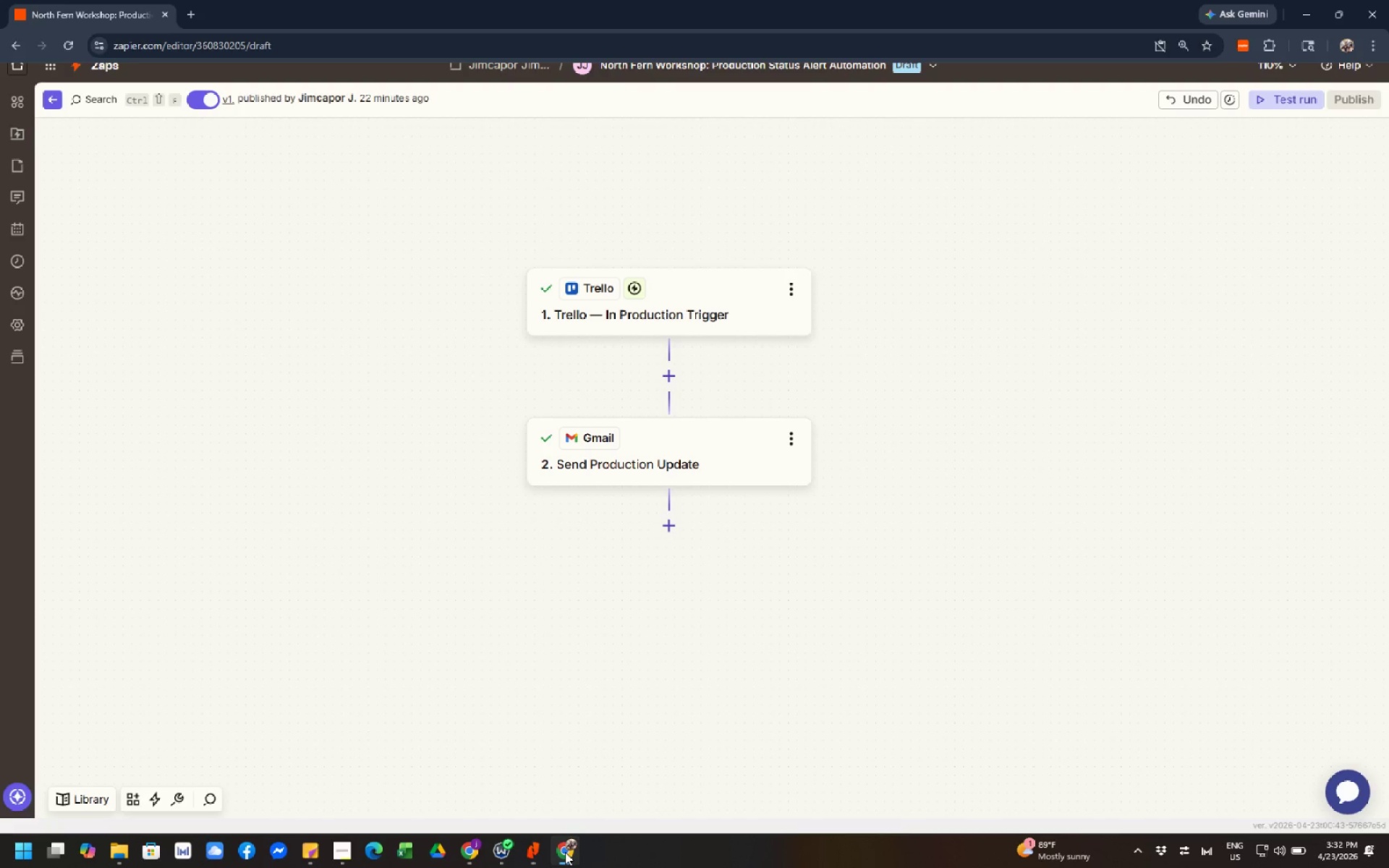 
left_click([463, 848])
 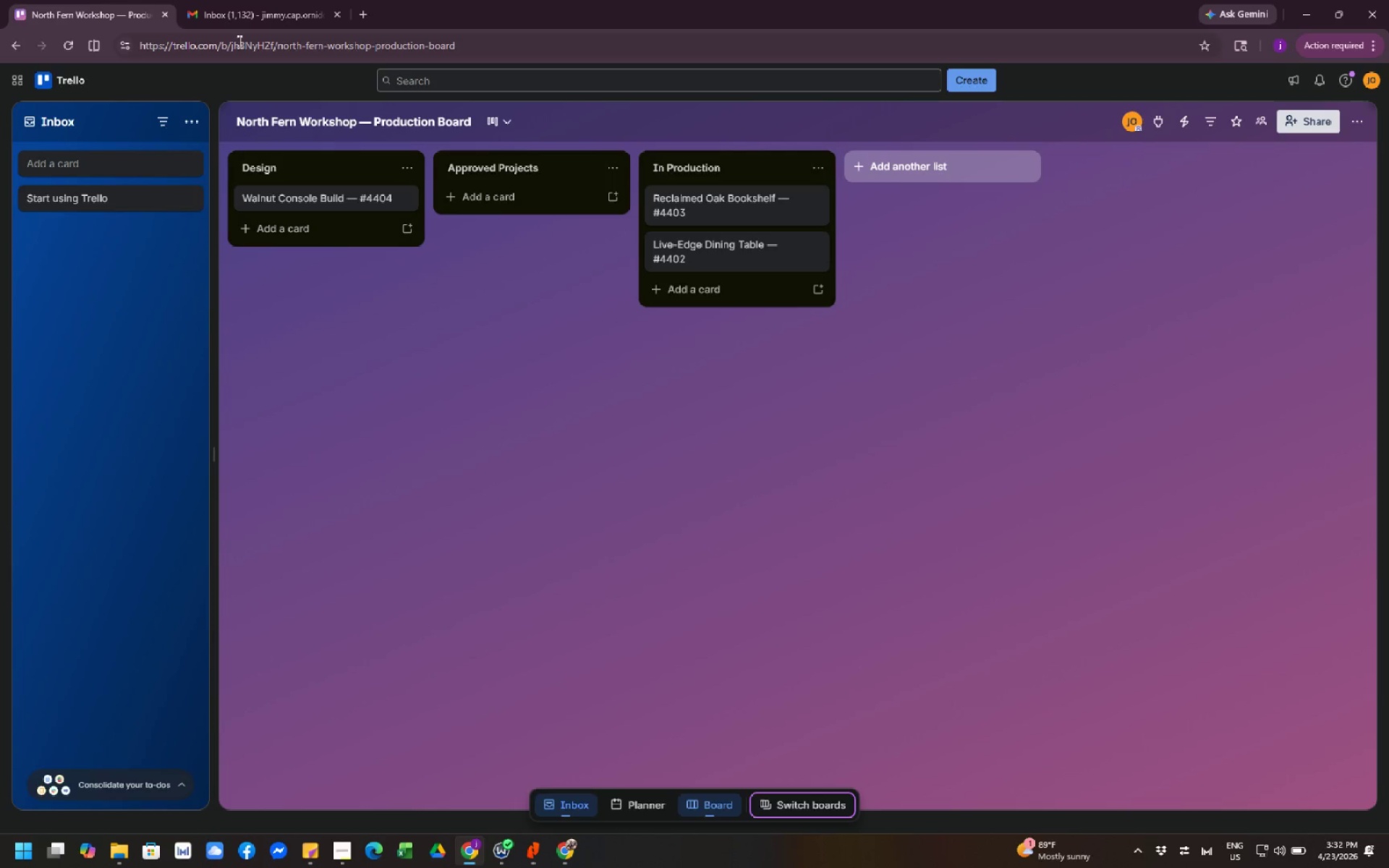 
left_click([238, 7])
 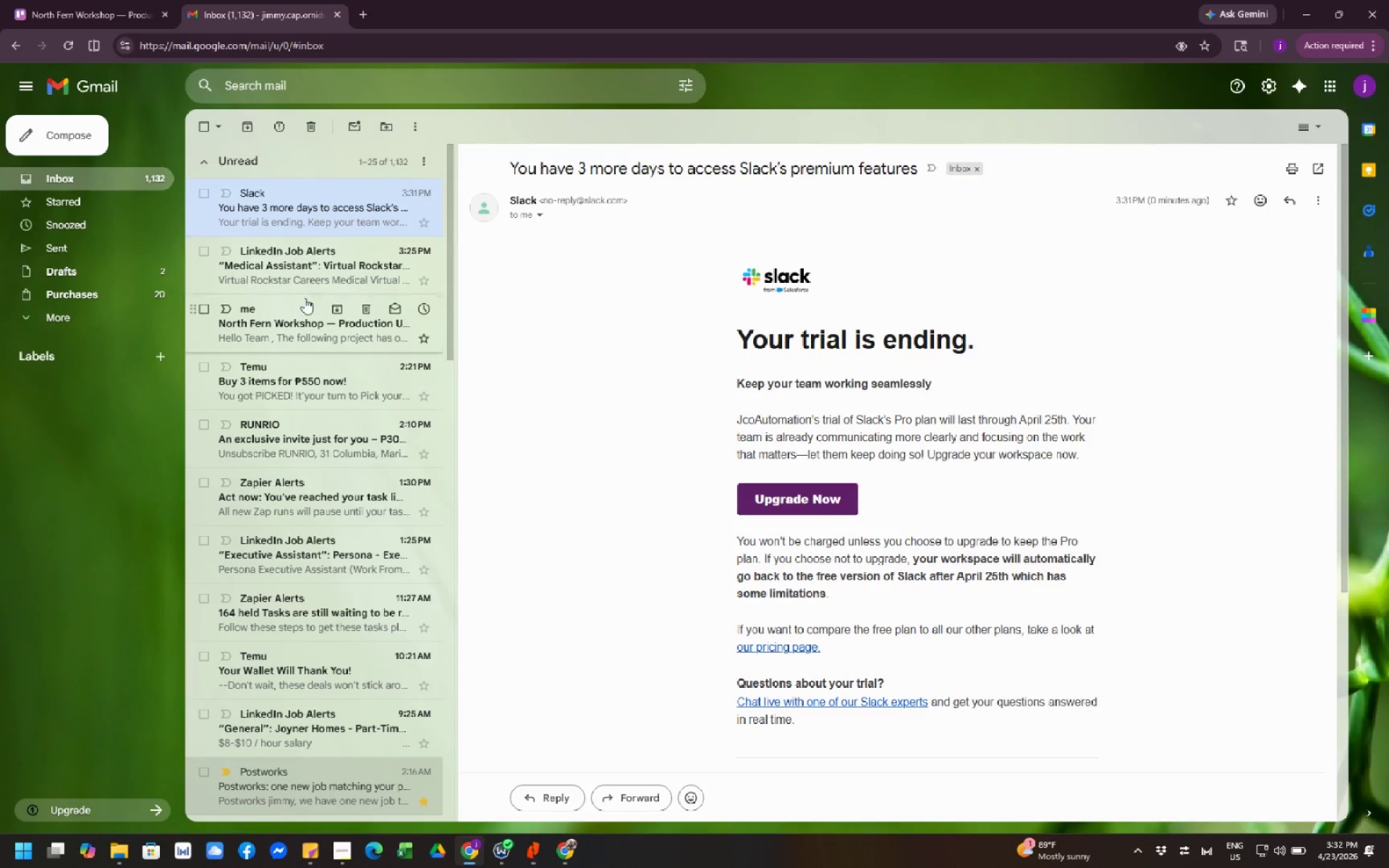 
left_click([304, 300])
 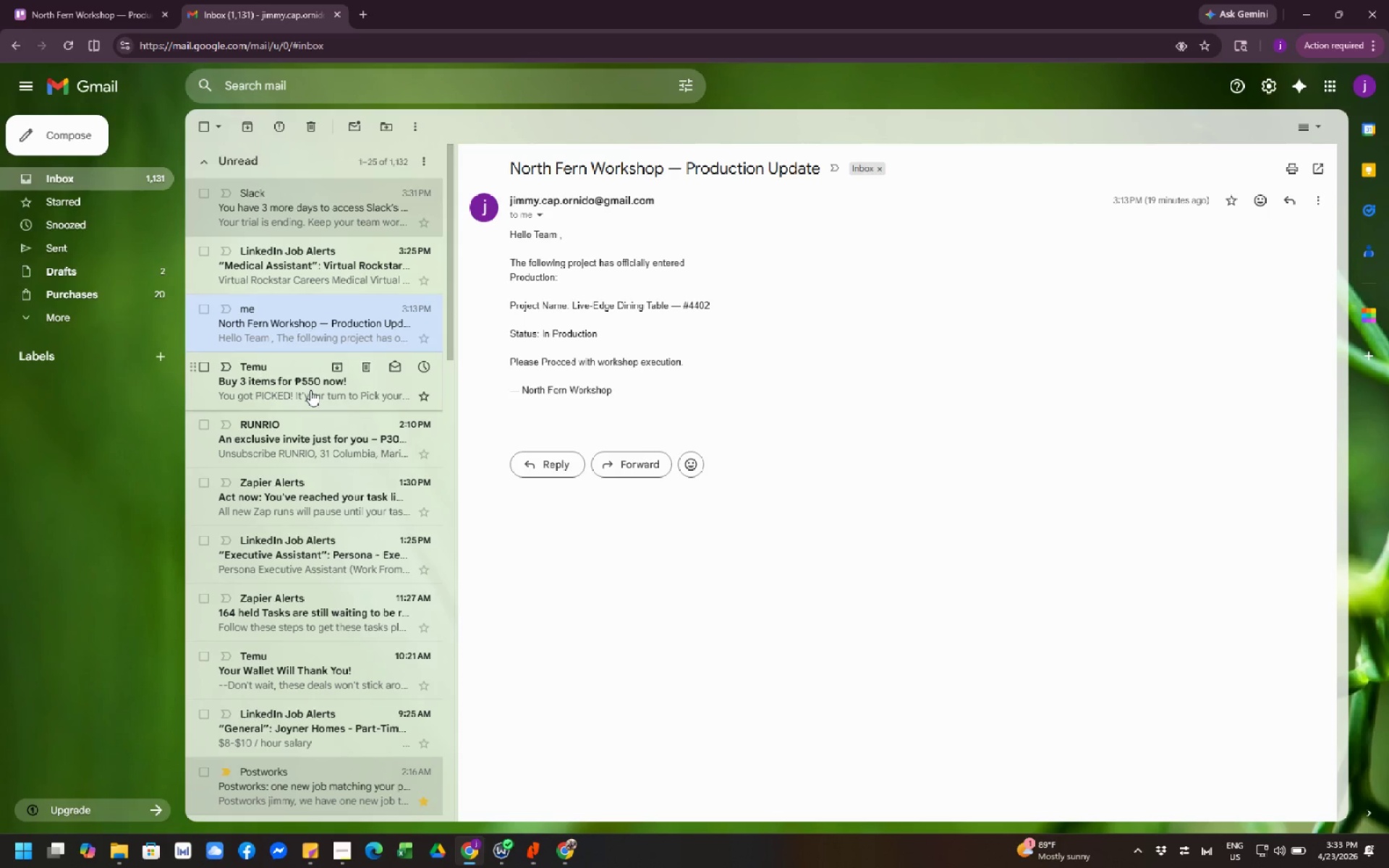 
wait(32.23)
 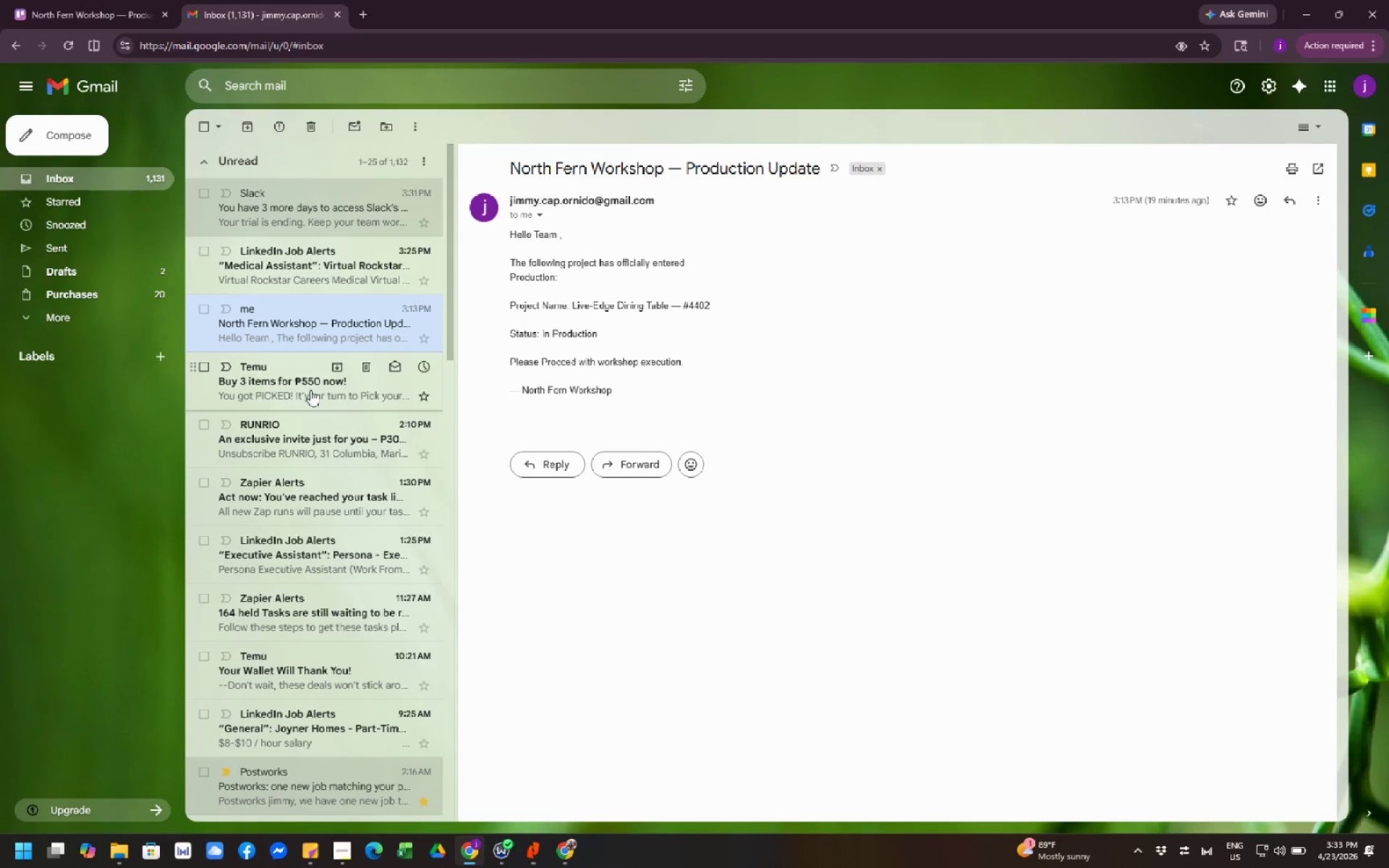 
mouse_move([396, 454])
 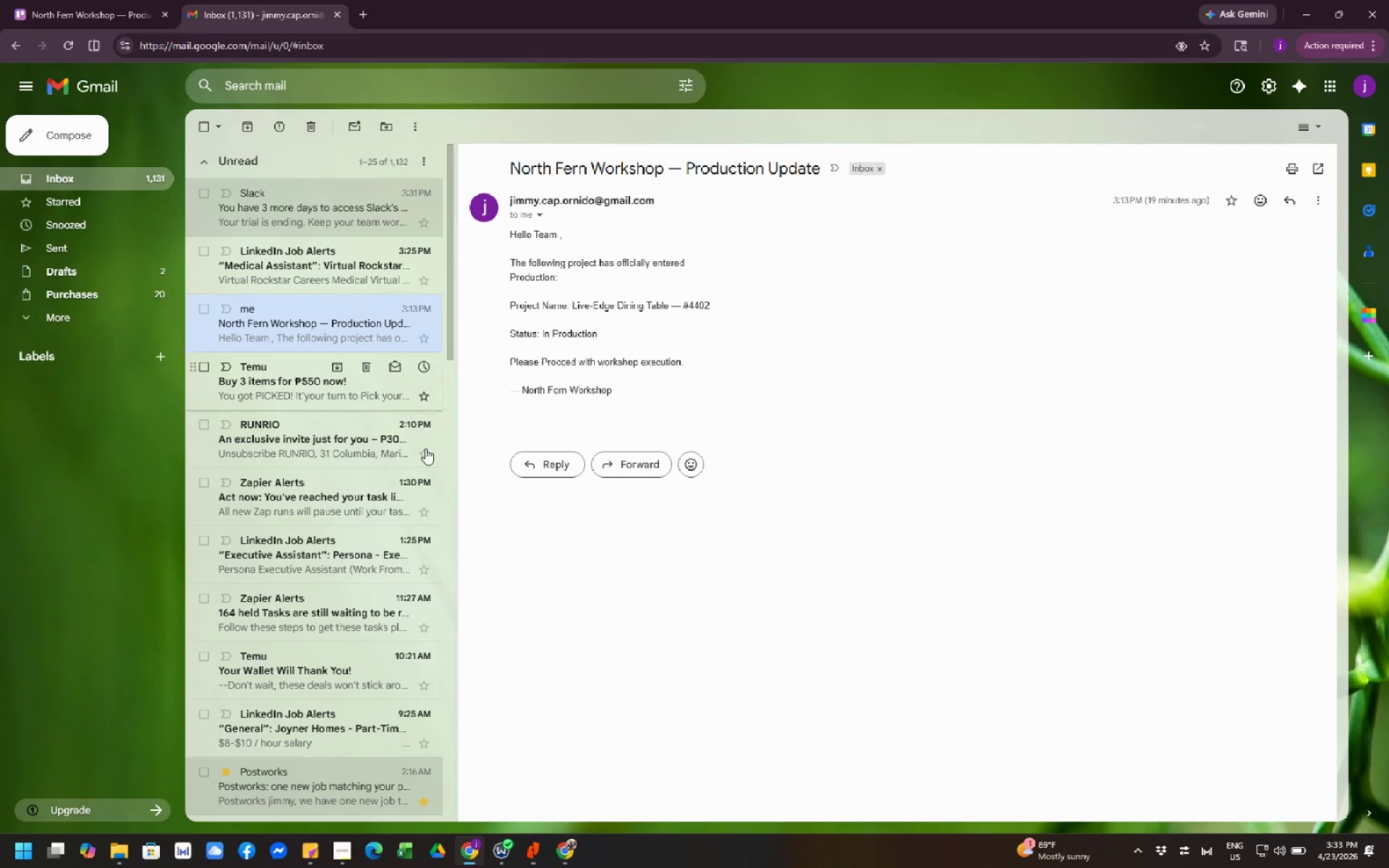 
mouse_move([378, 269])
 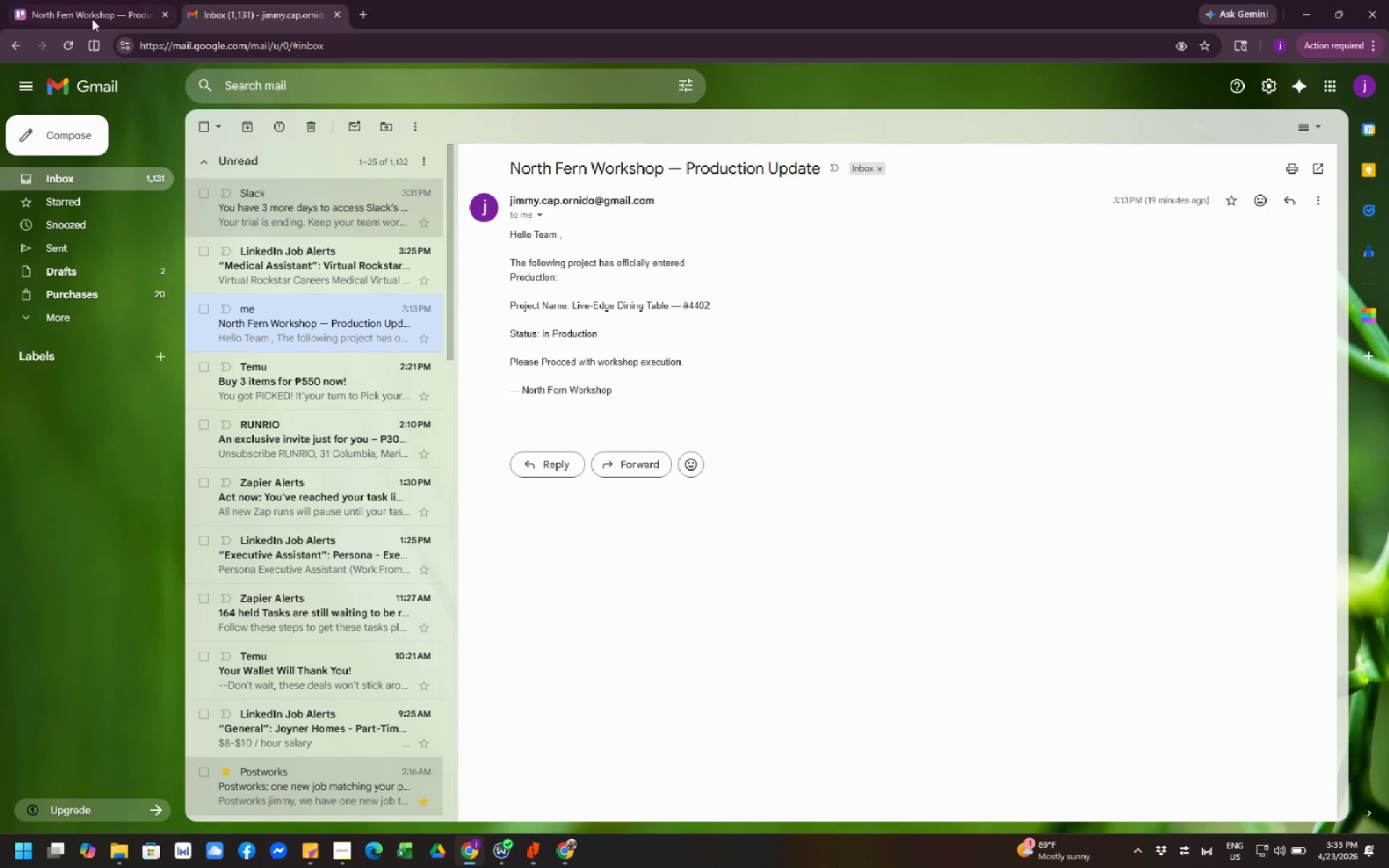 
left_click([83, 10])
 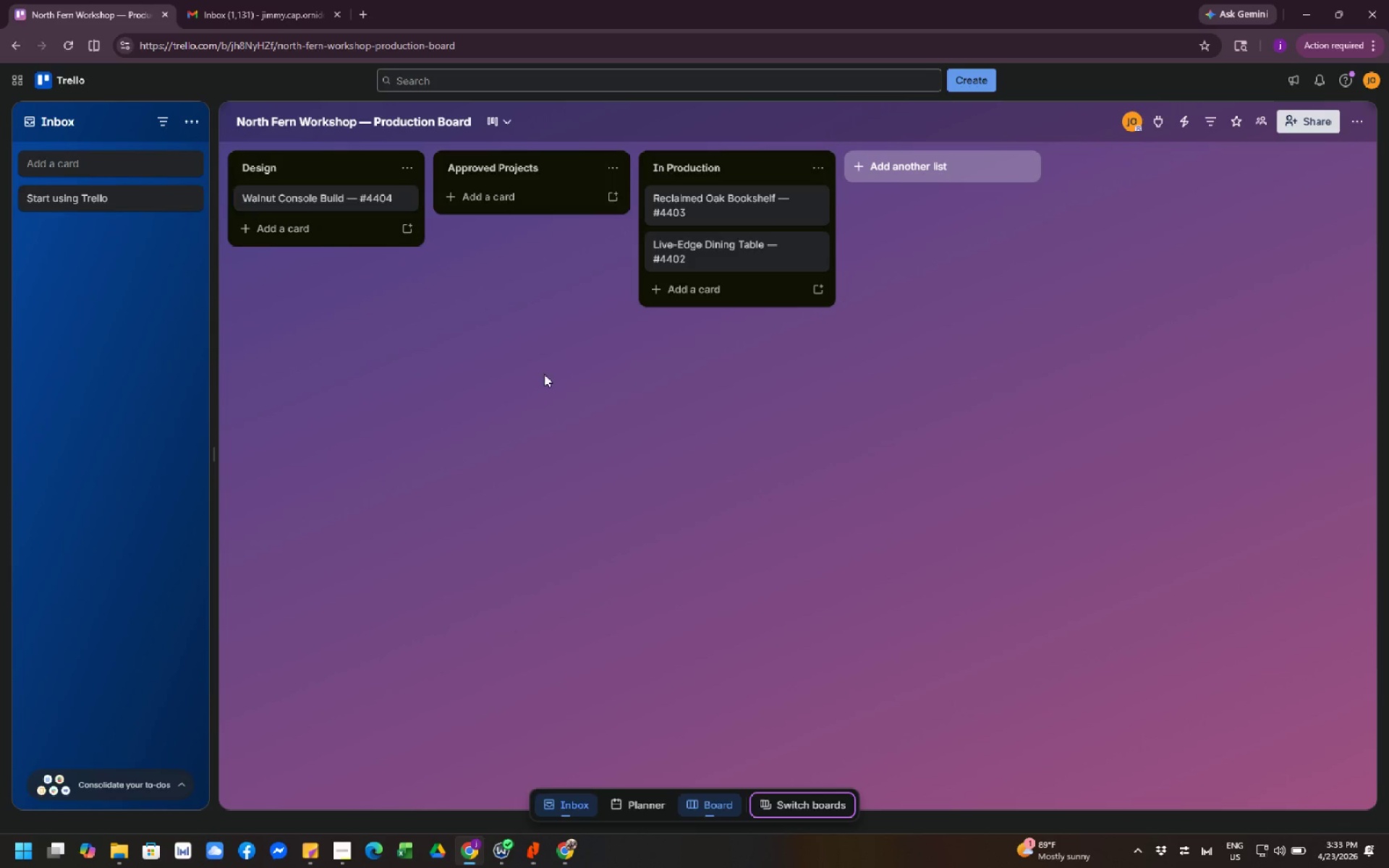 
left_click([544, 374])
 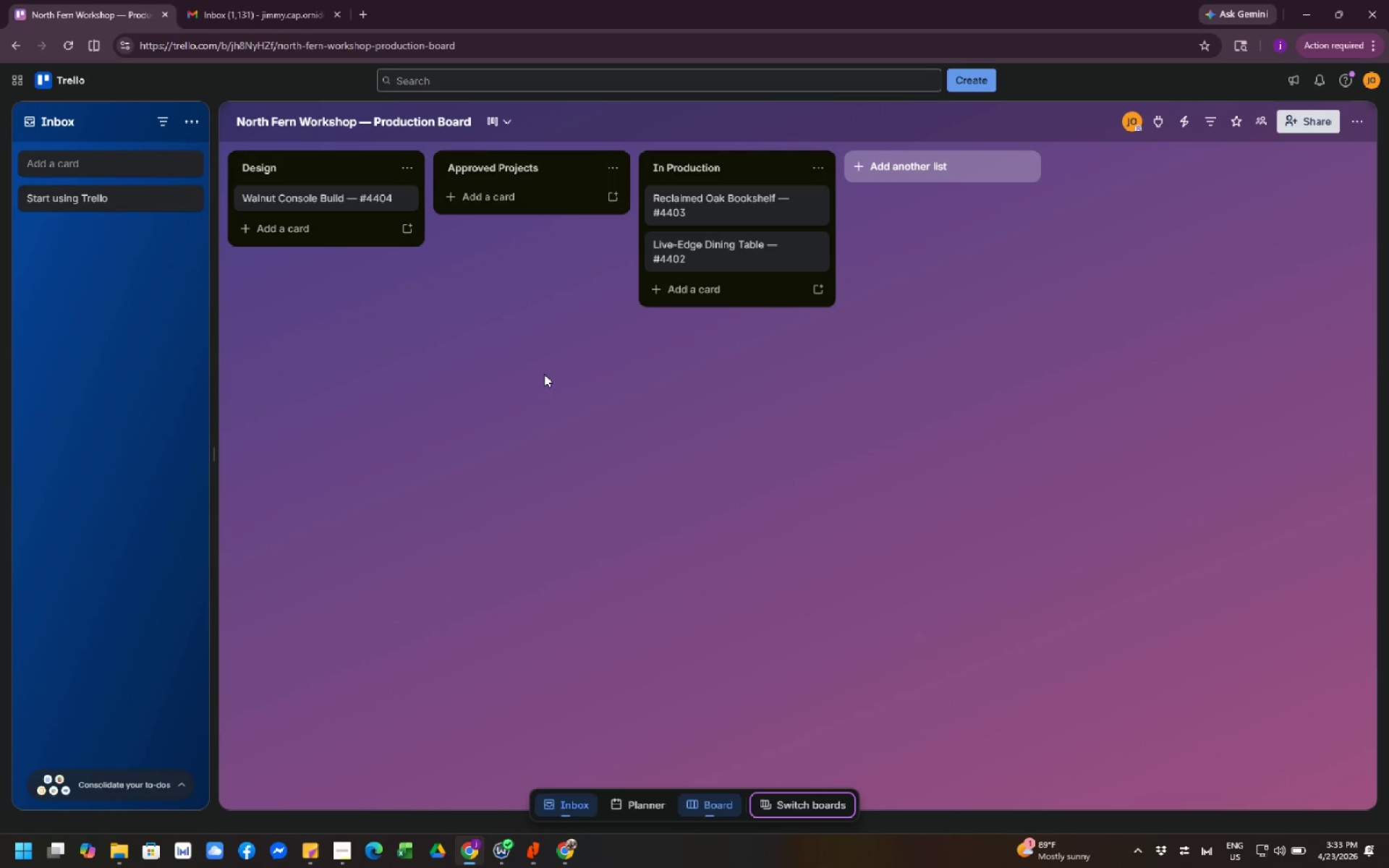 
wait(8.48)
 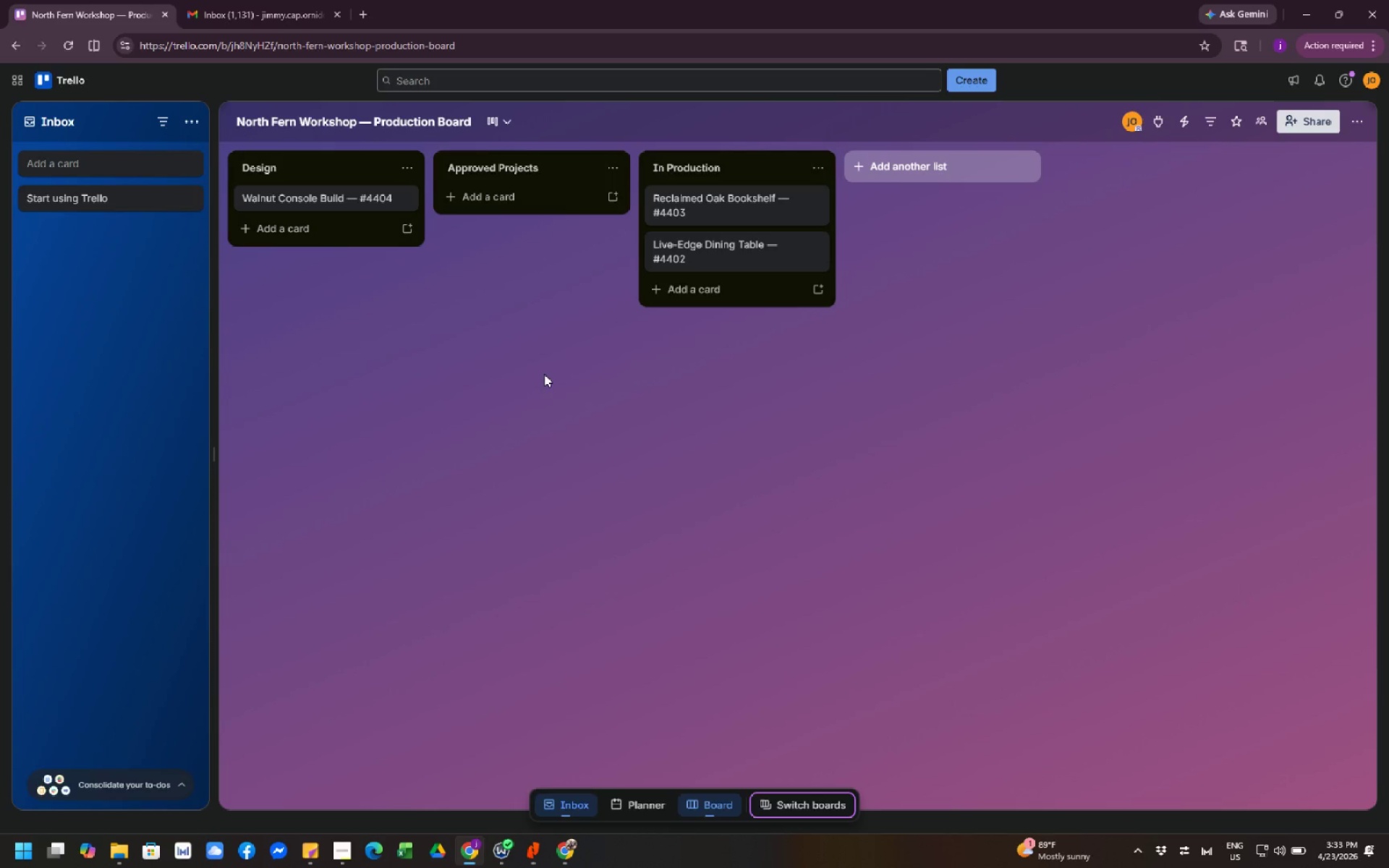 
left_click([575, 421])
 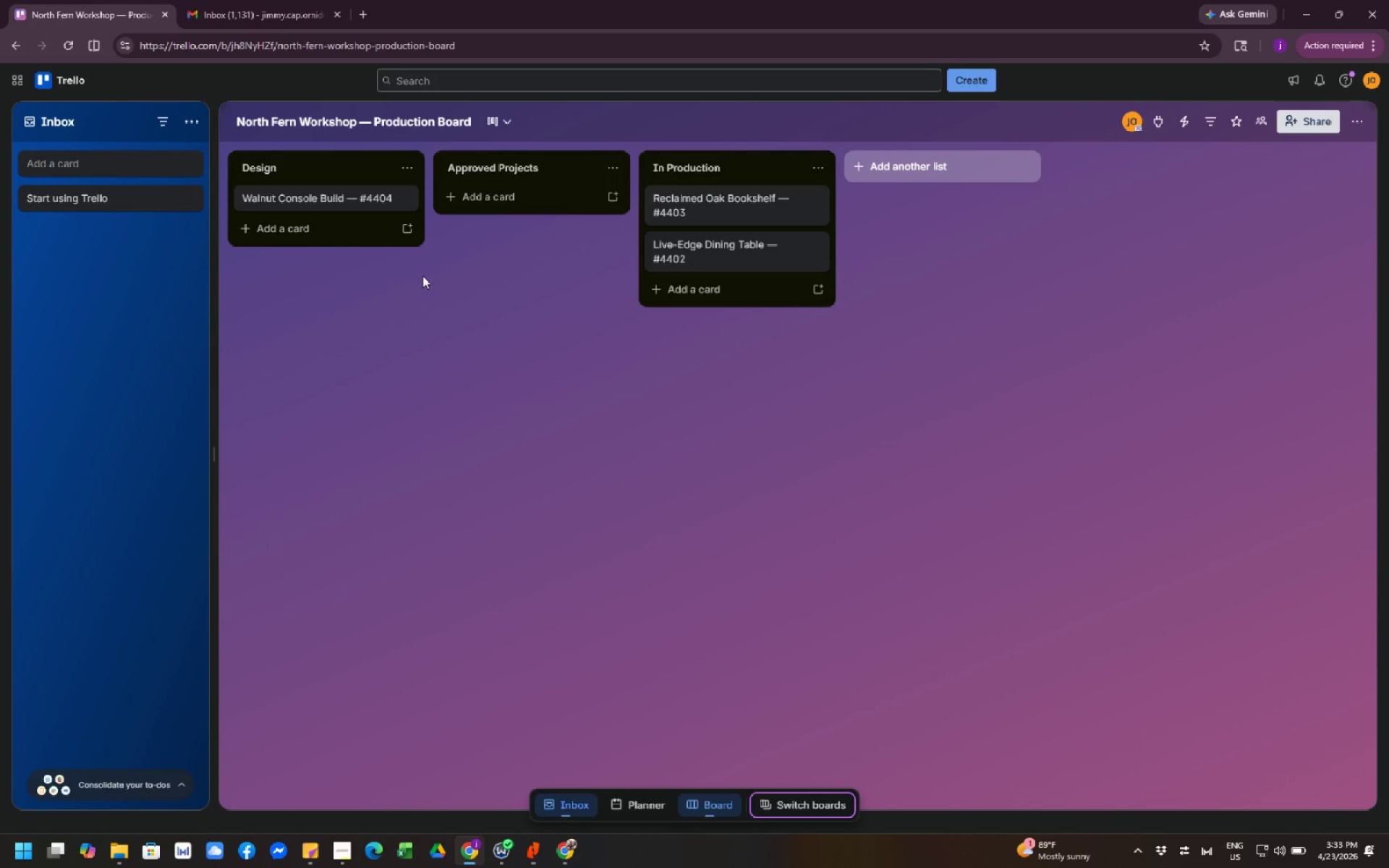 
left_click([476, 376])
 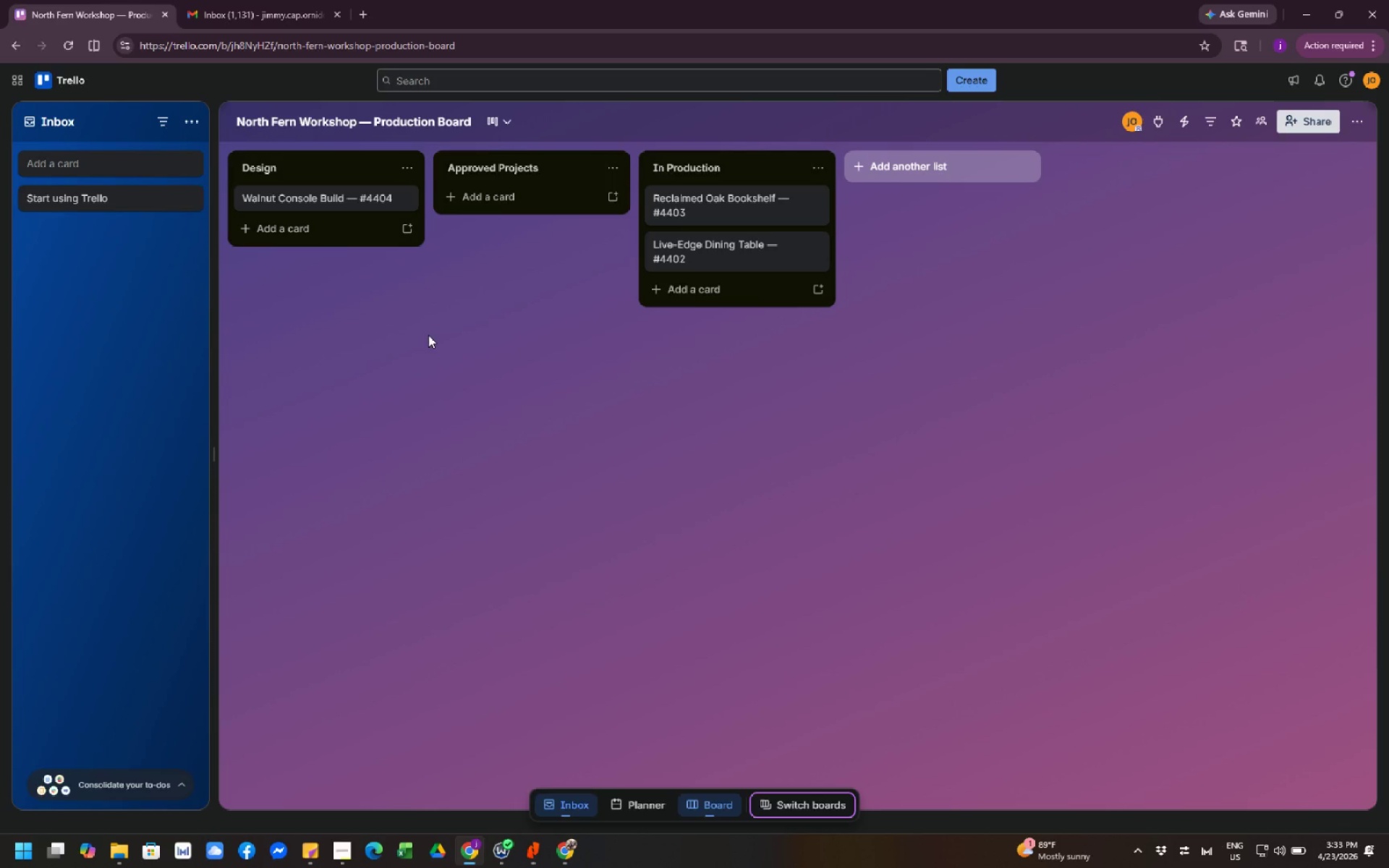 
wait(5.59)
 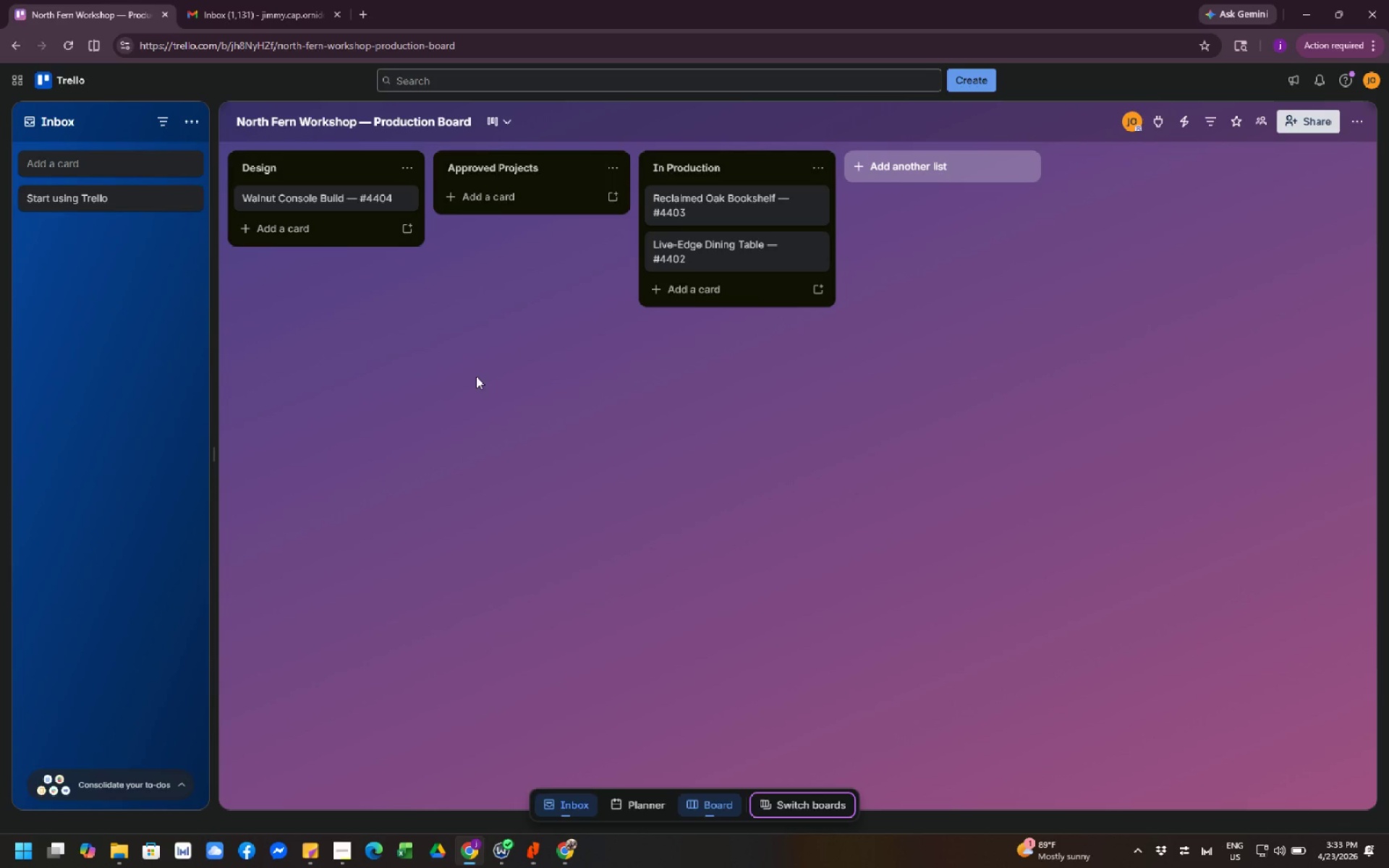 
left_click([830, 569])
 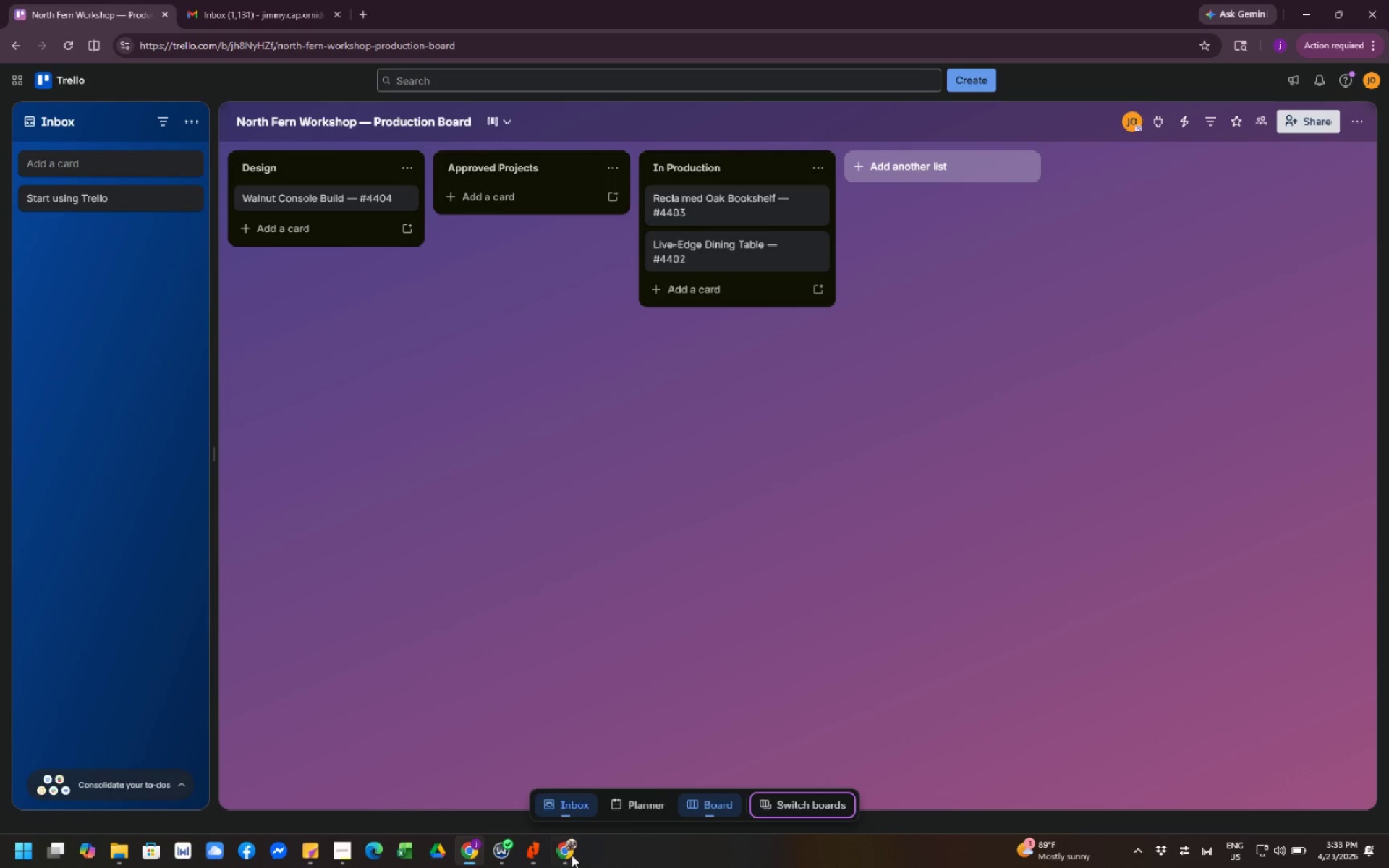 
left_click([567, 855])
 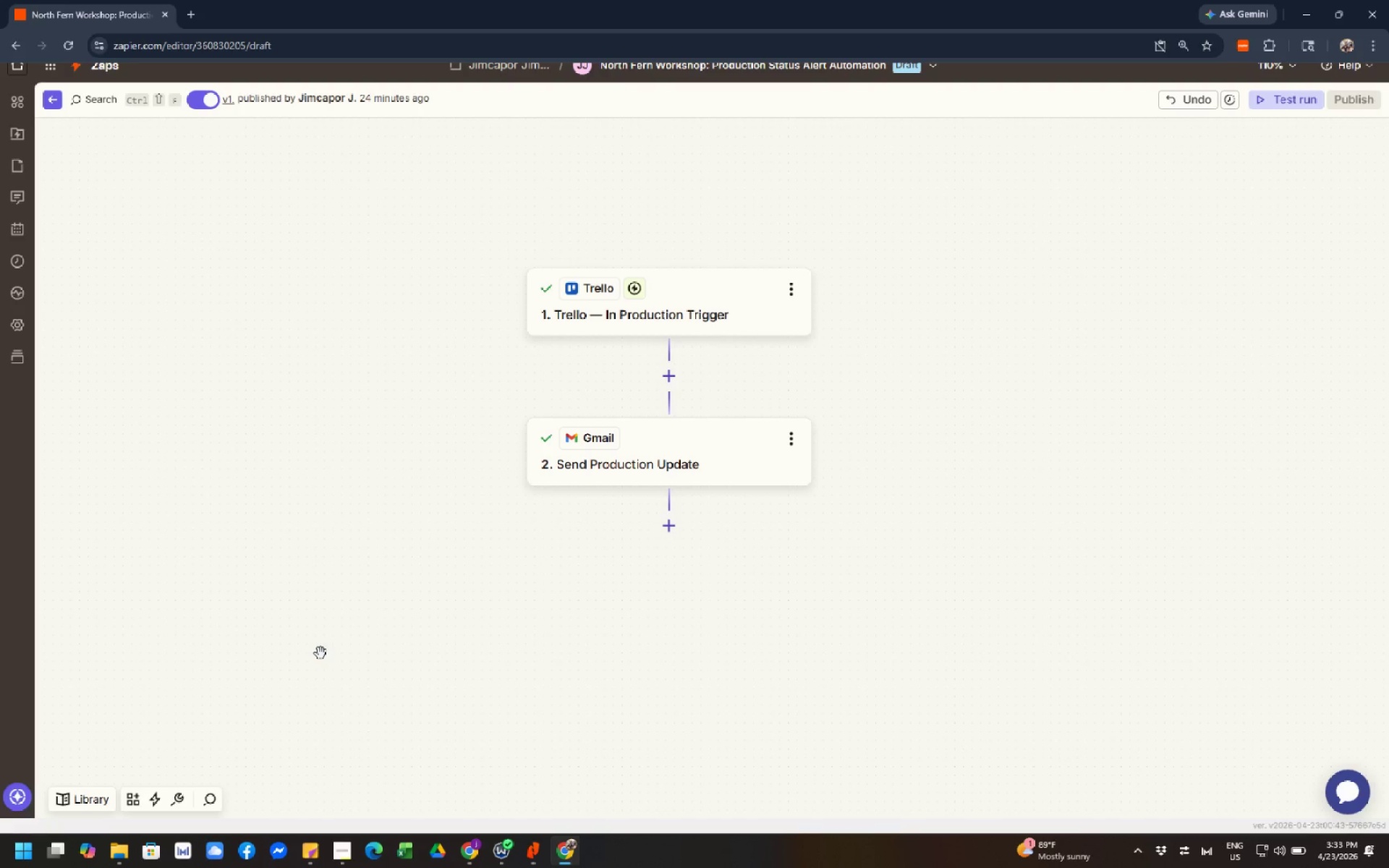 
left_click_drag(start_coordinate=[320, 653], to_coordinate=[292, 478])
 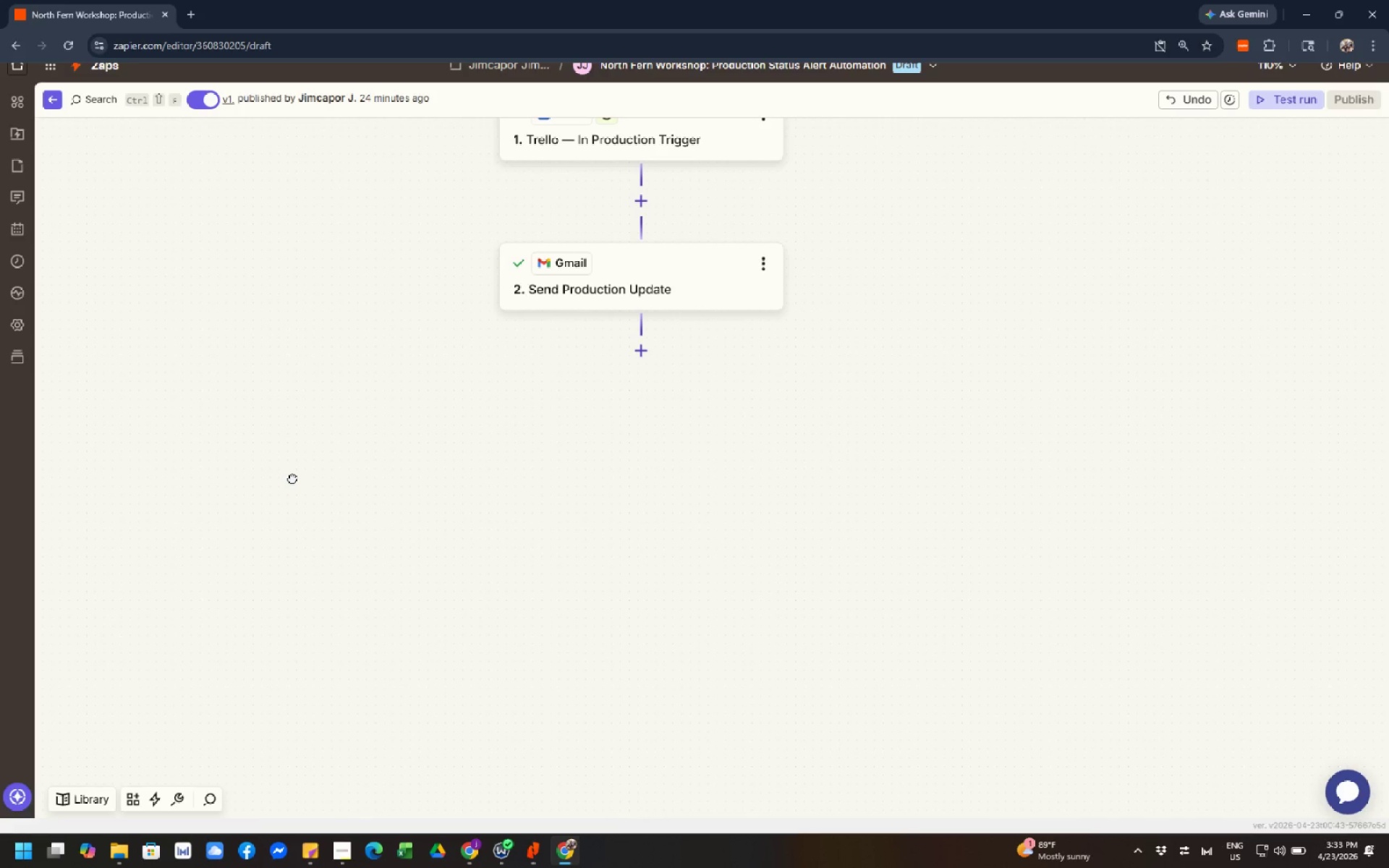 
left_click_drag(start_coordinate=[292, 478], to_coordinate=[342, 626])
 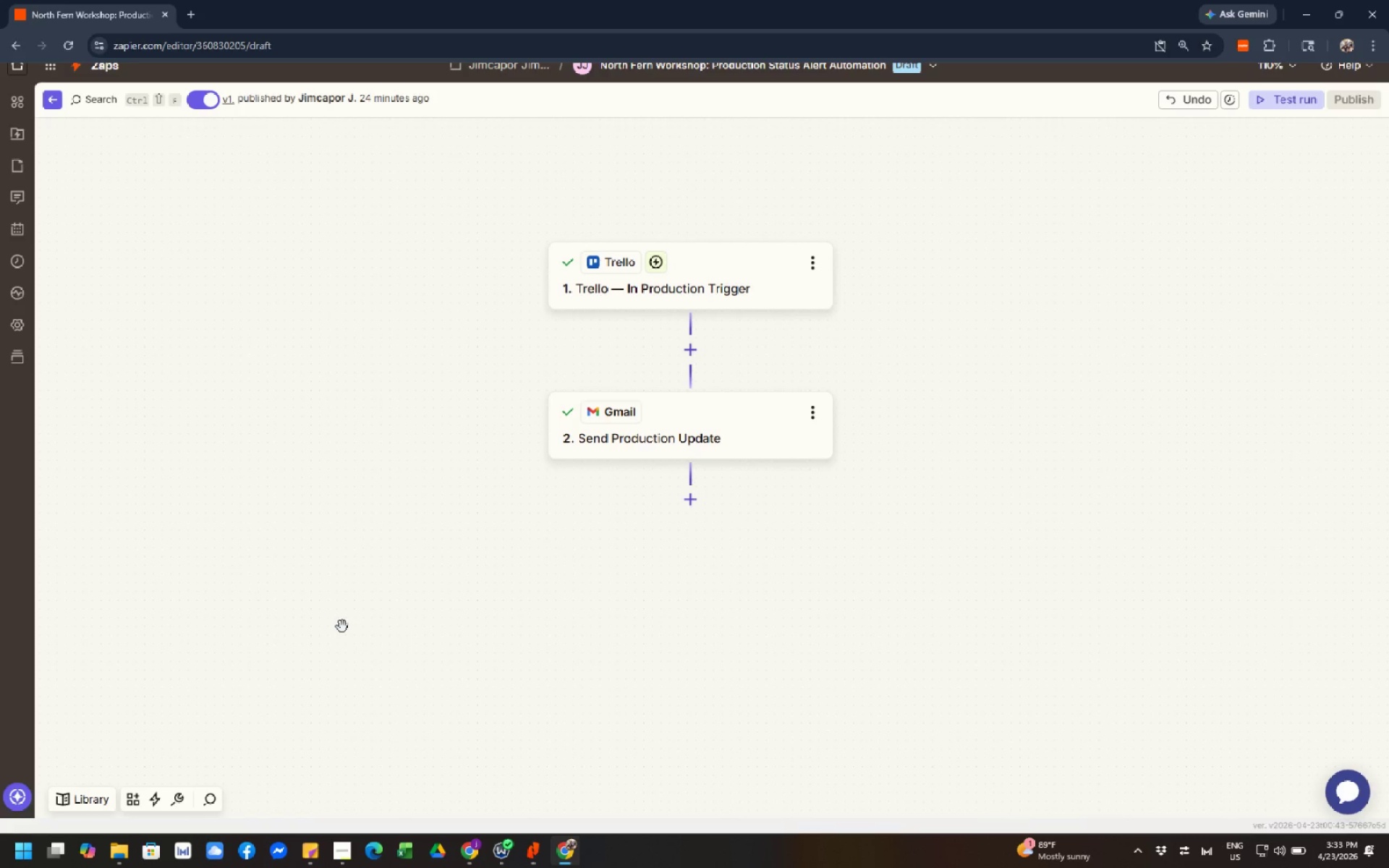 
left_click_drag(start_coordinate=[293, 622], to_coordinate=[279, 564])
 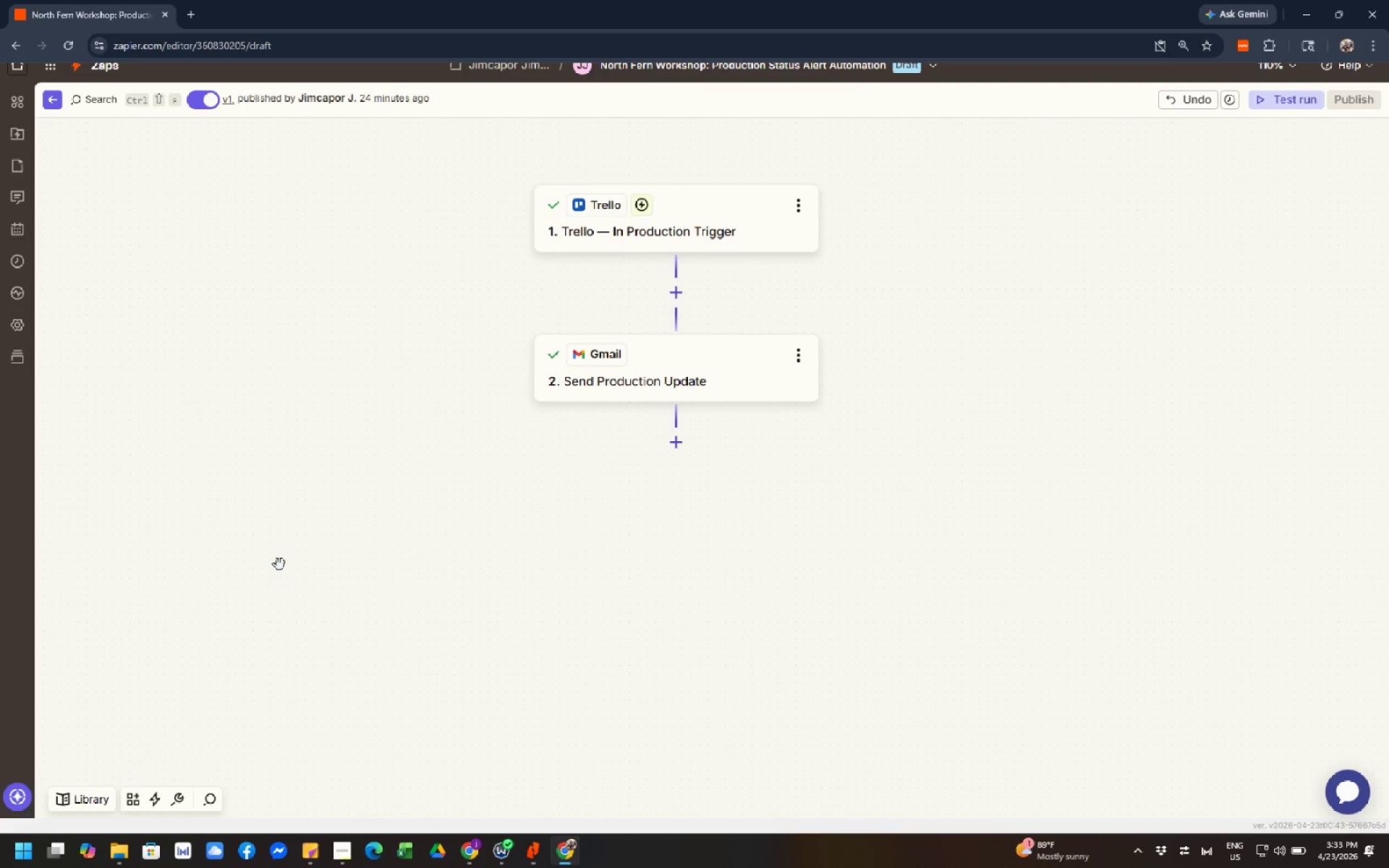 
left_click_drag(start_coordinate=[308, 328], to_coordinate=[373, 373])
 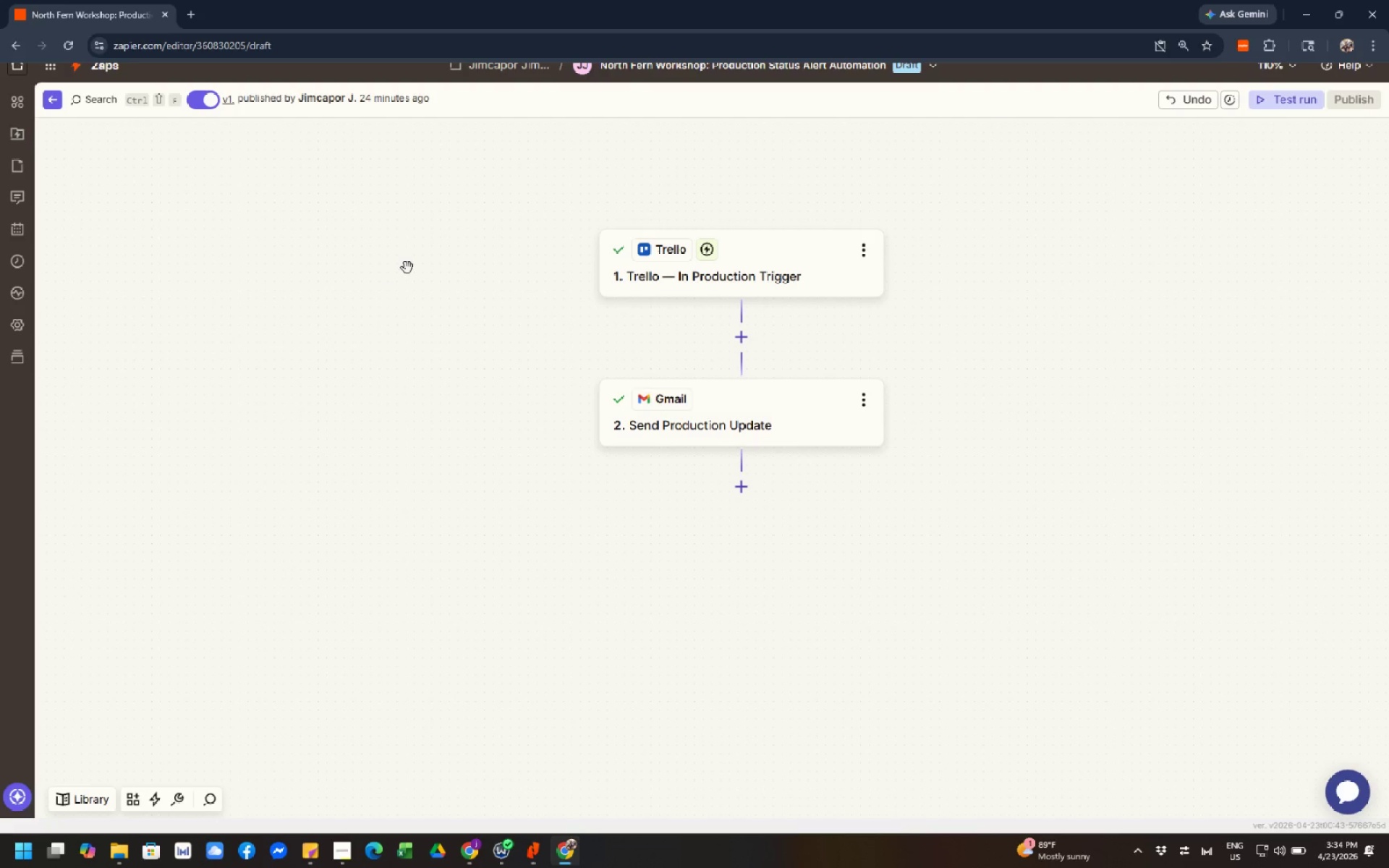 
left_click_drag(start_coordinate=[409, 267], to_coordinate=[412, 318])
 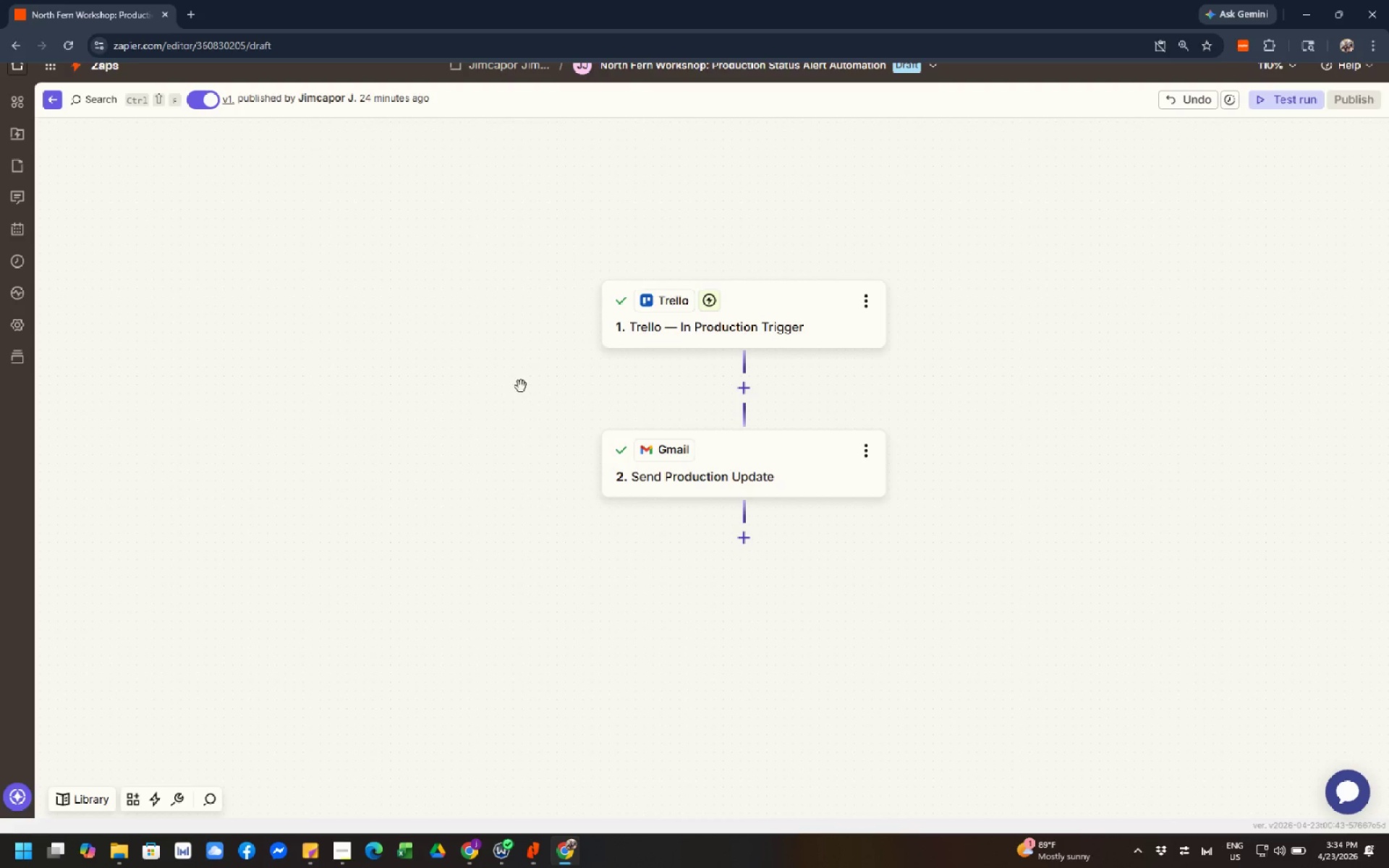 
left_click_drag(start_coordinate=[539, 394], to_coordinate=[425, 292])
 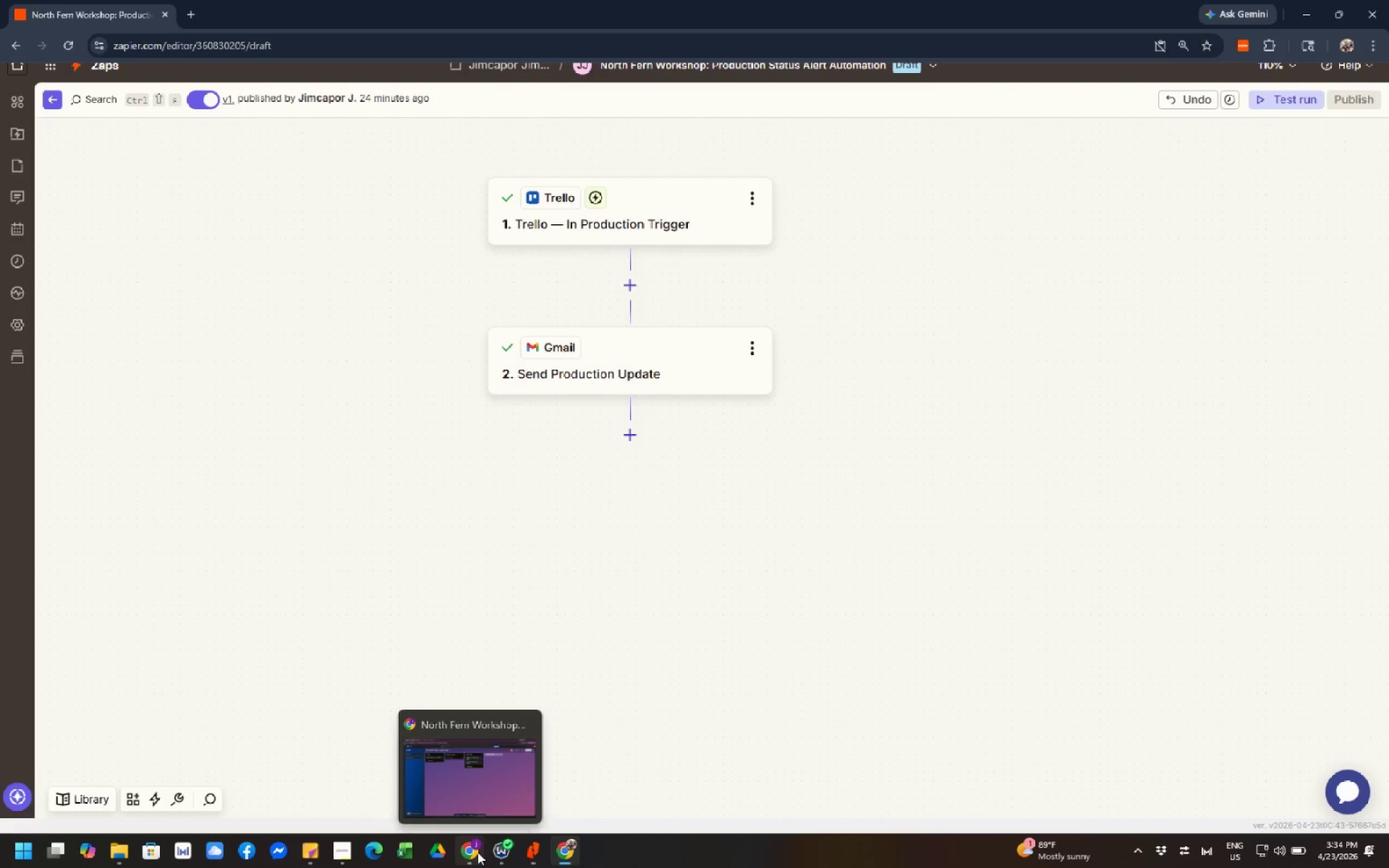 
left_click([477, 852])
 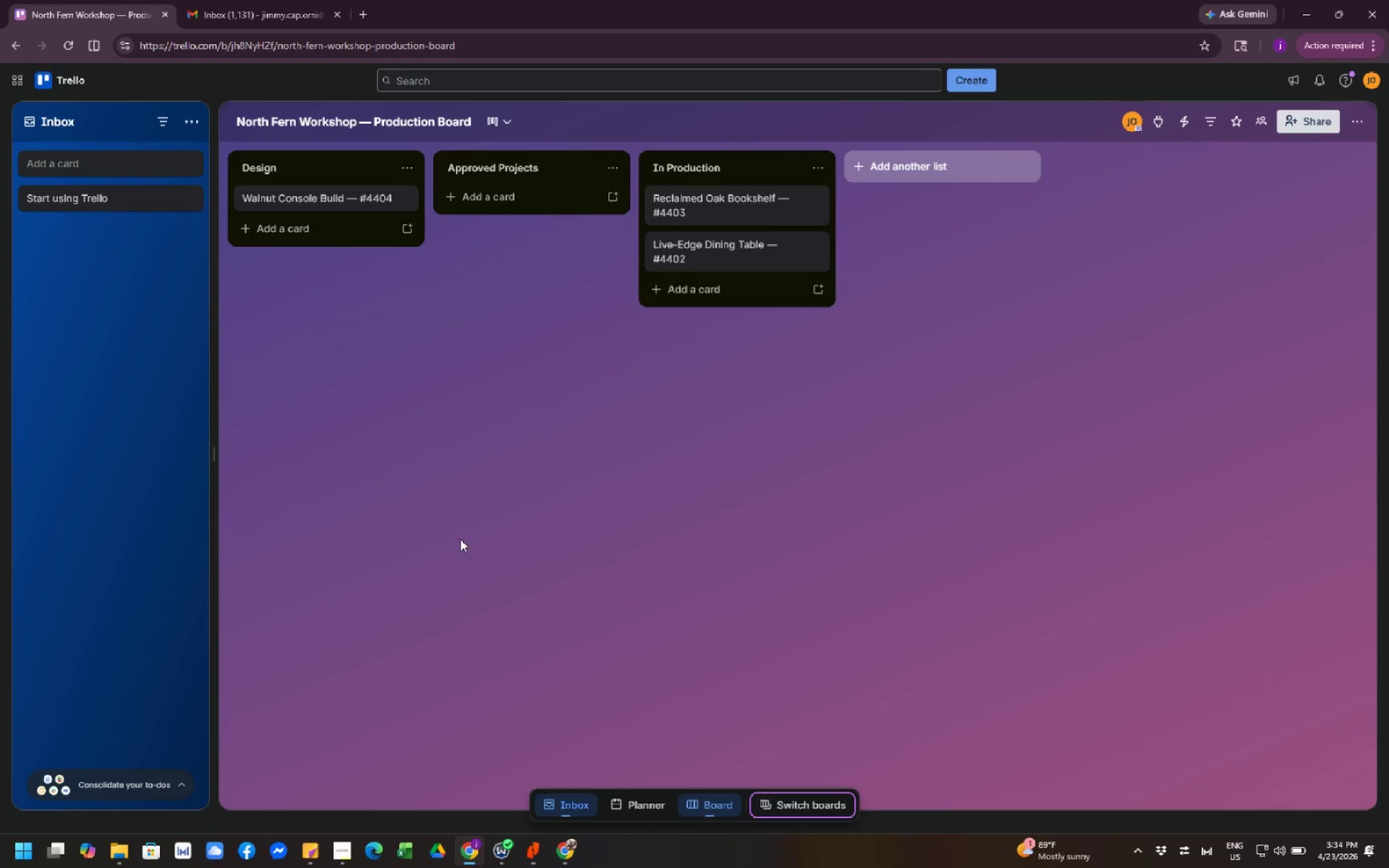 
wait(19.69)
 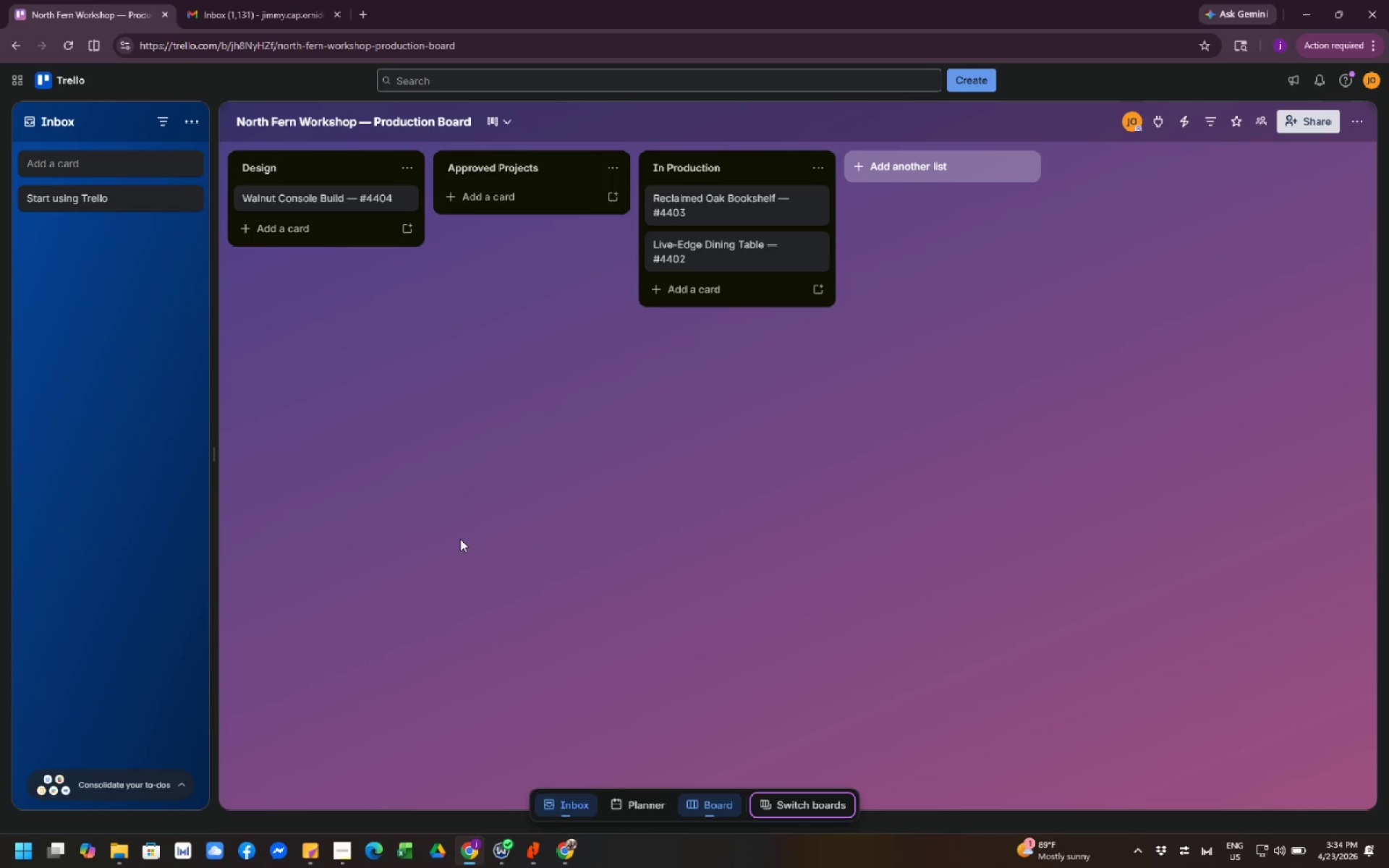 
left_click([210, 21])
 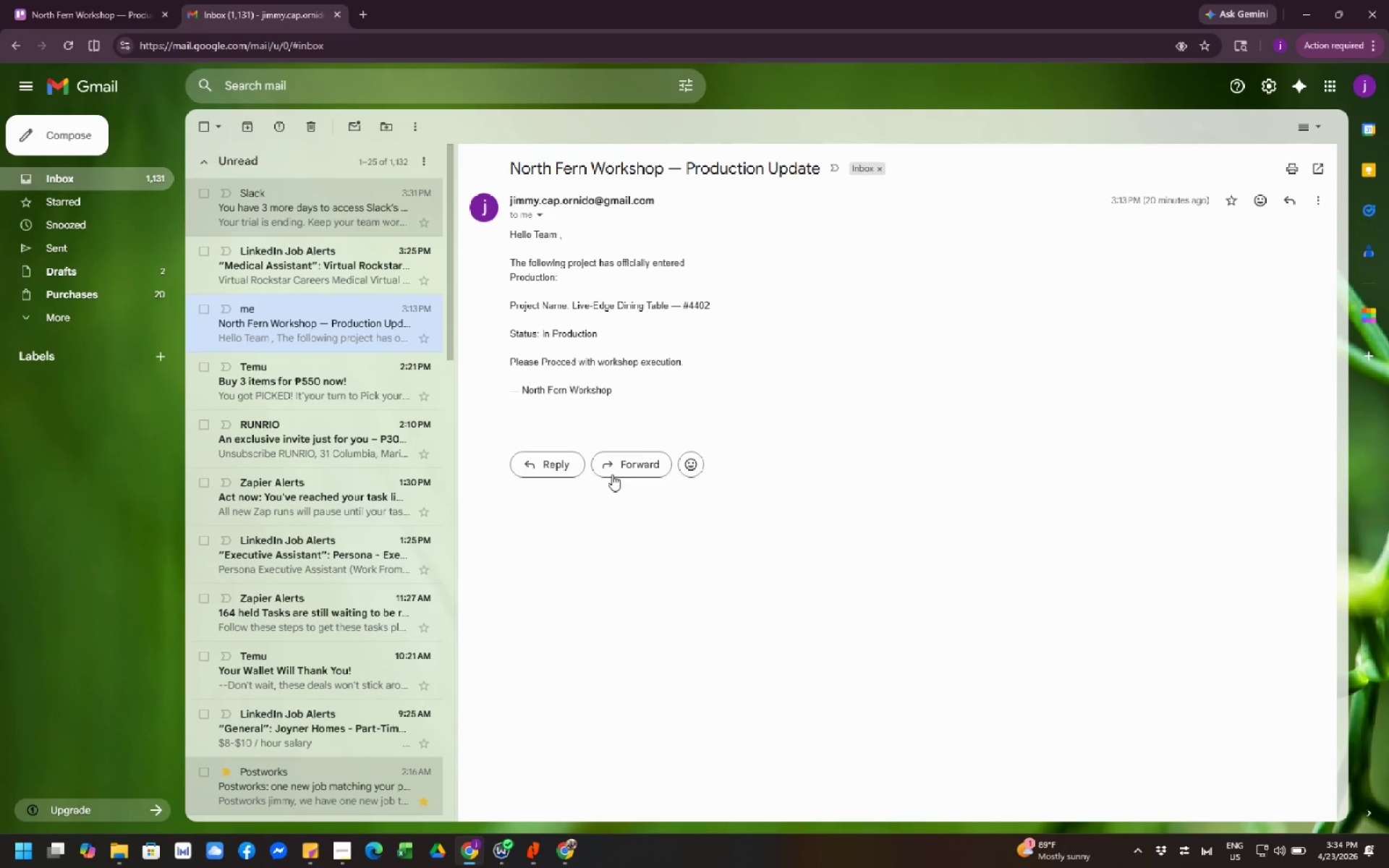 
wait(10.91)
 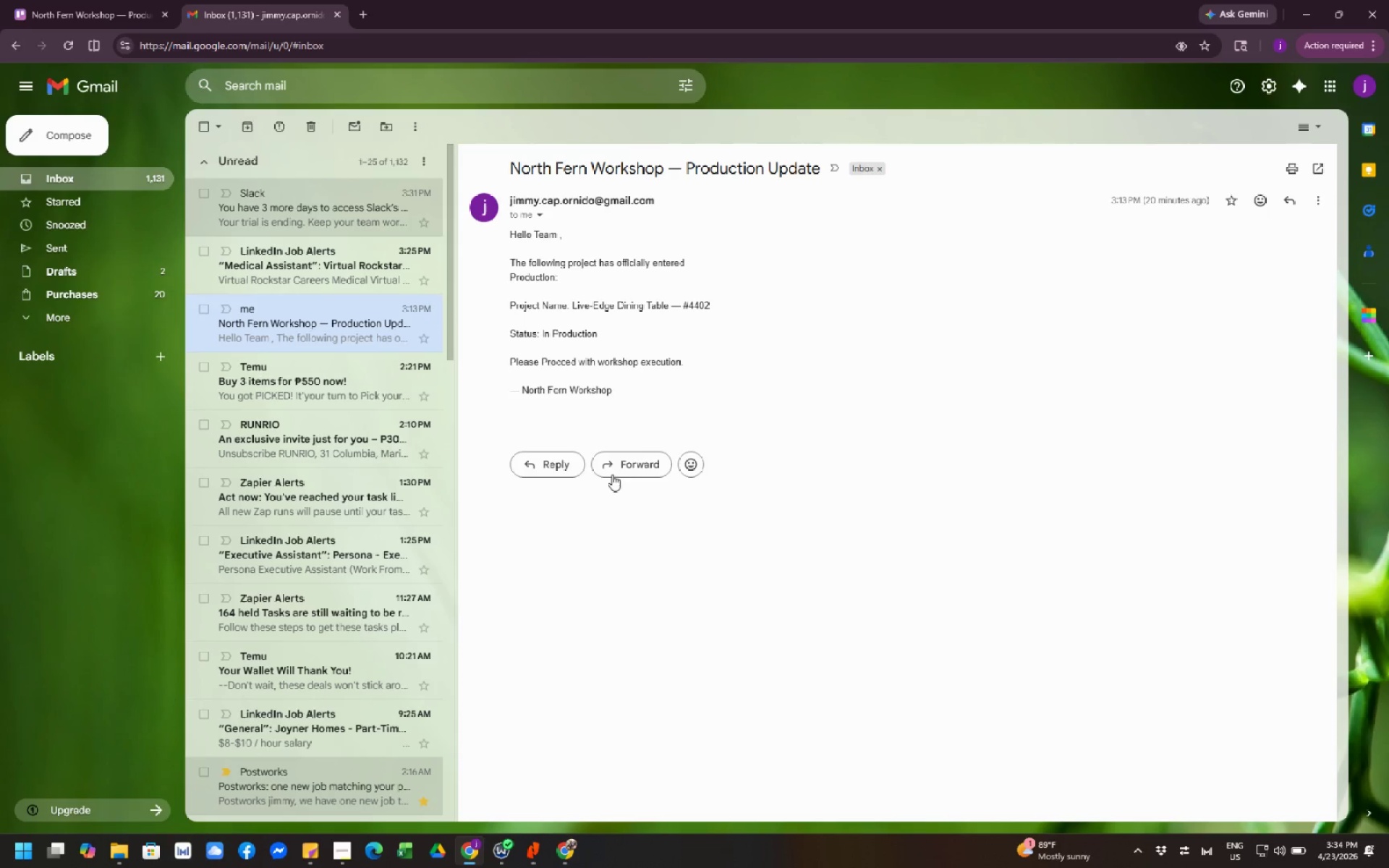 
left_click([567, 857])
 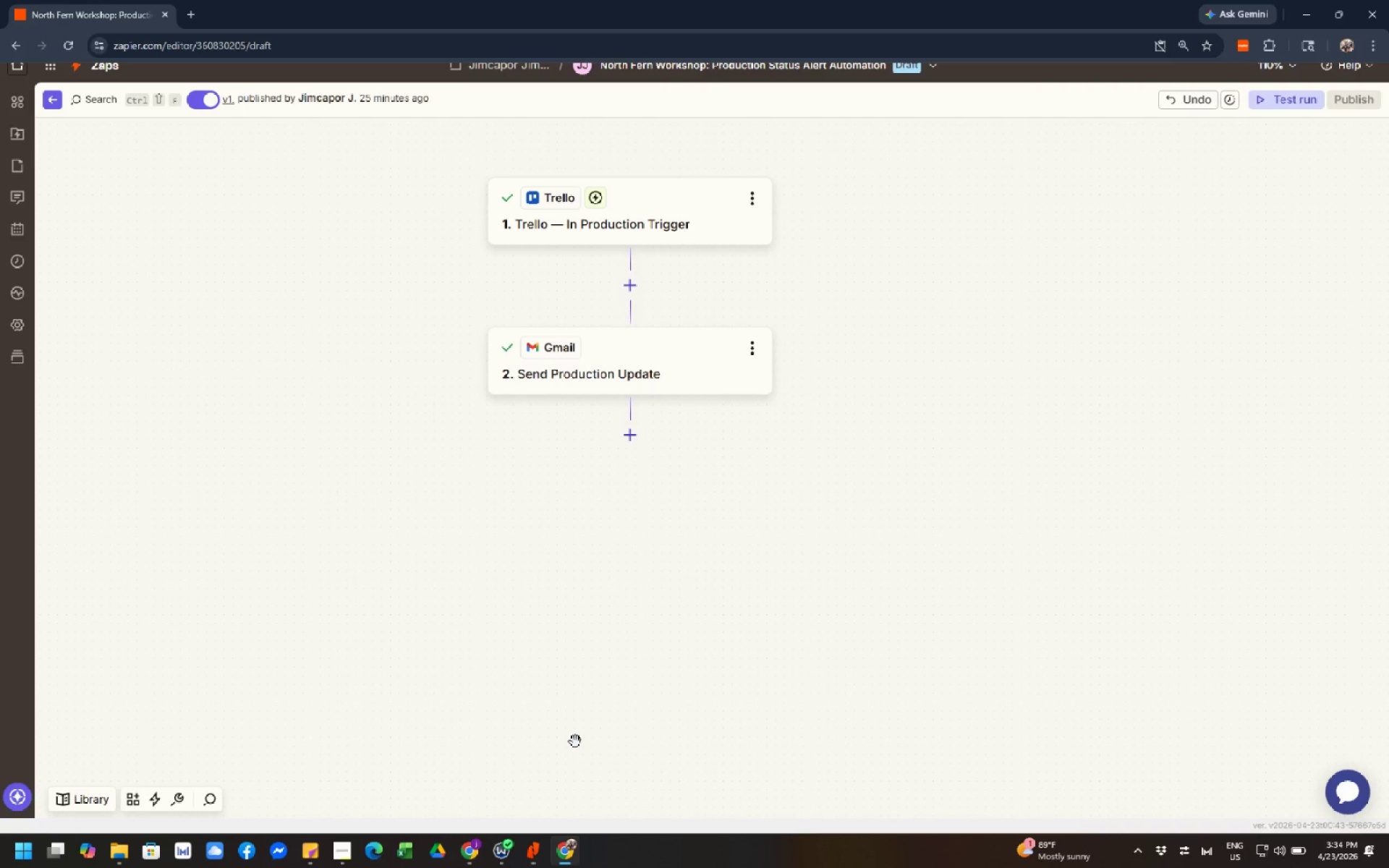 
wait(9.67)
 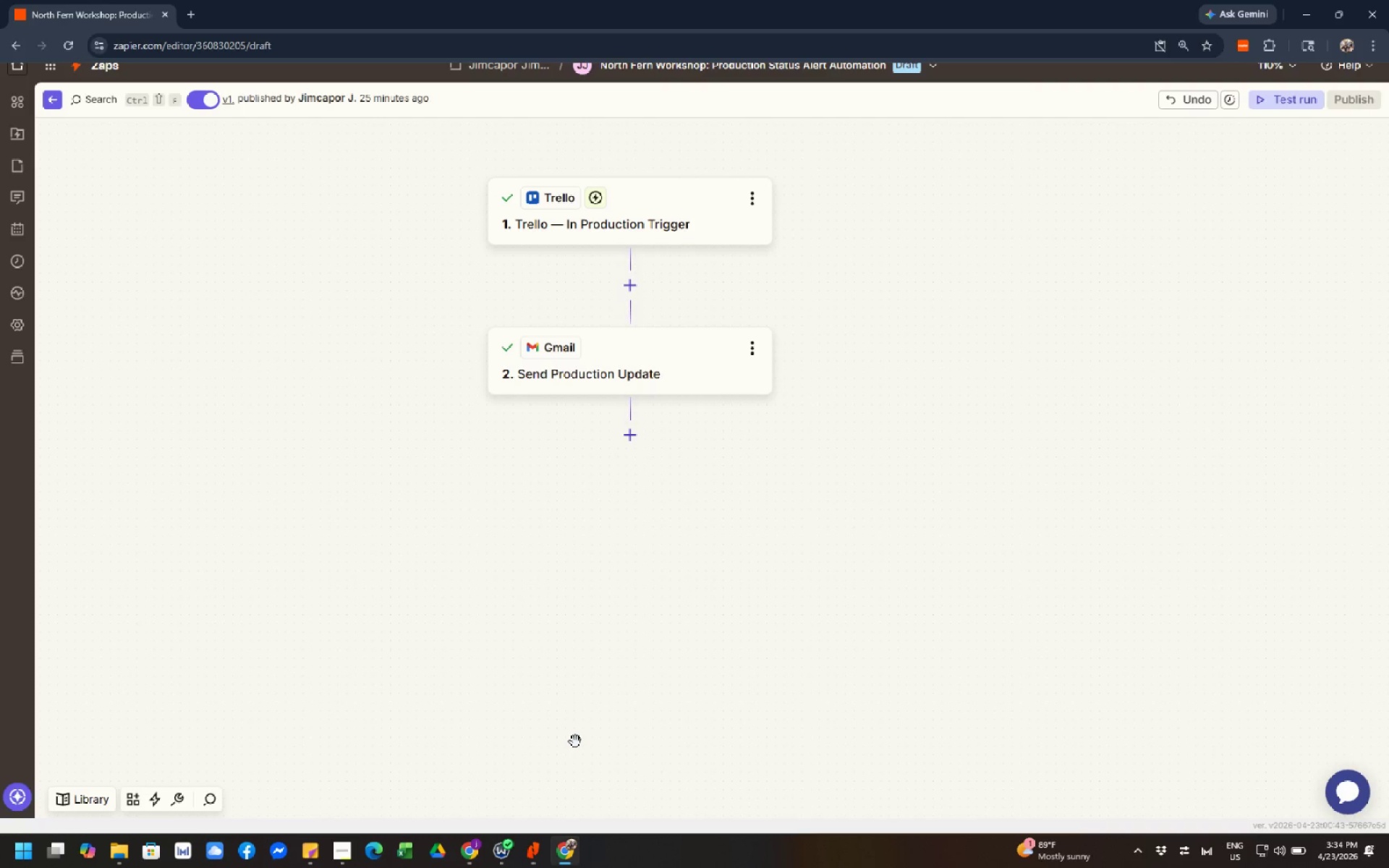 
mouse_move([539, 804])
 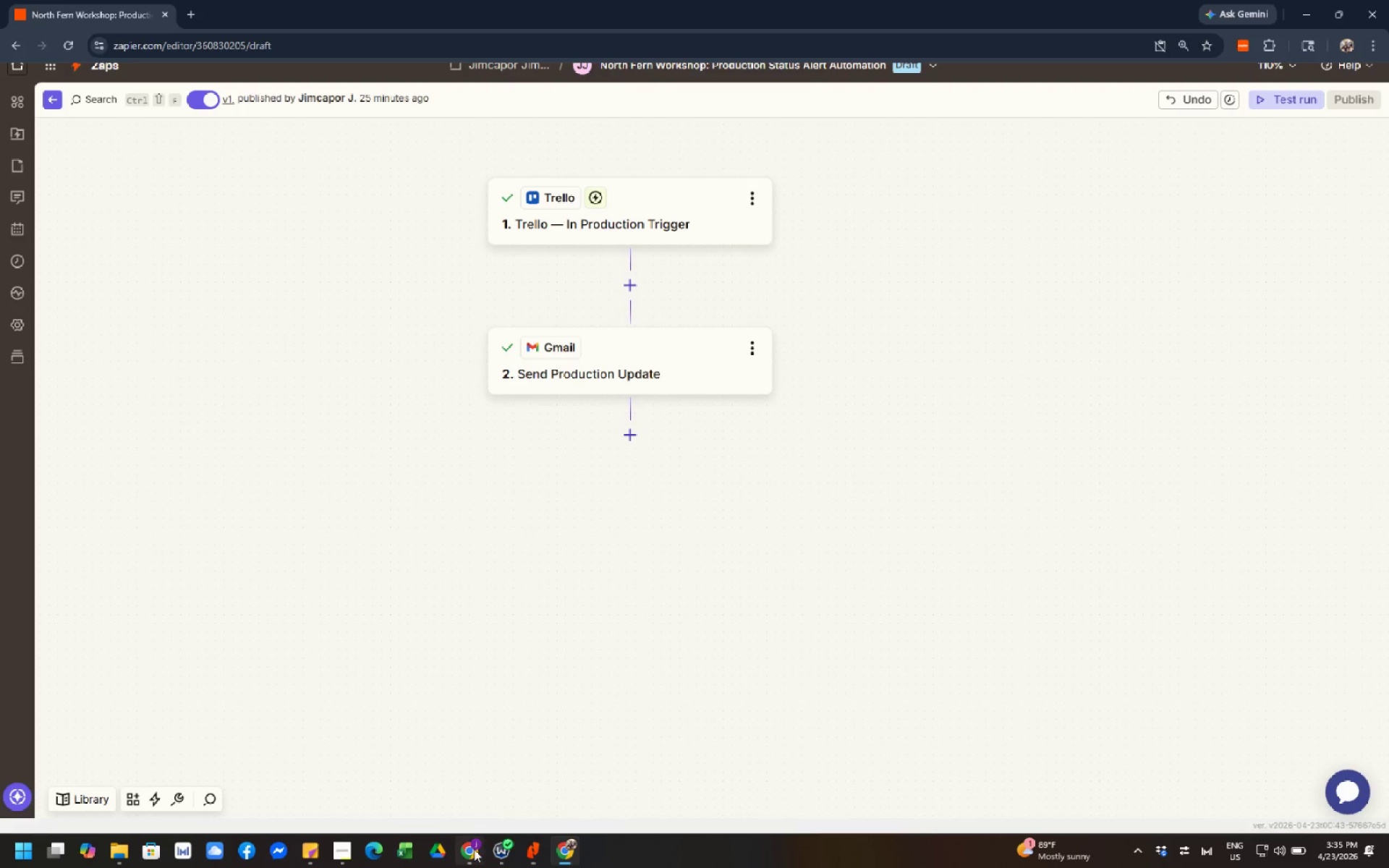 
left_click([470, 861])
 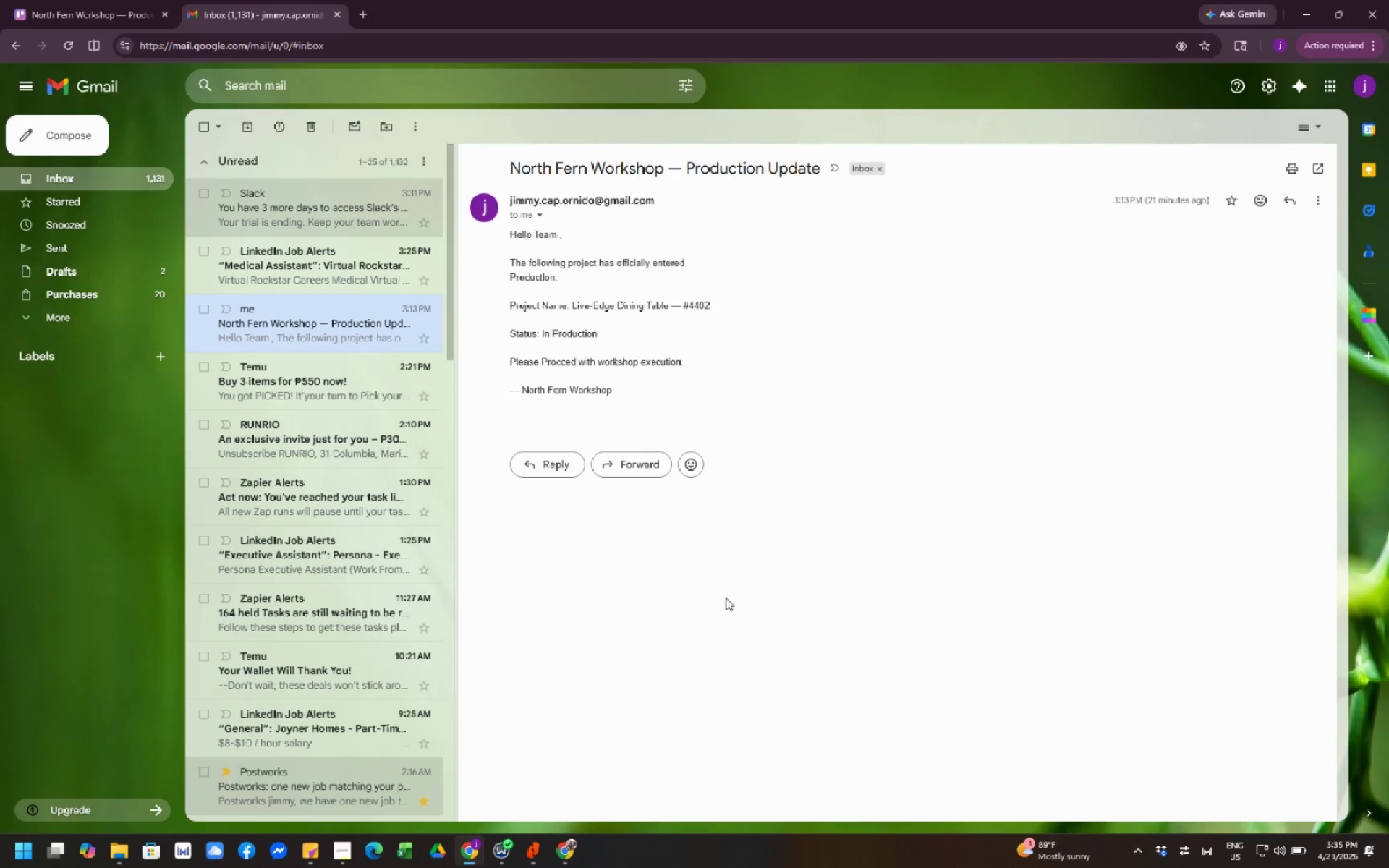 
left_click([779, 550])
 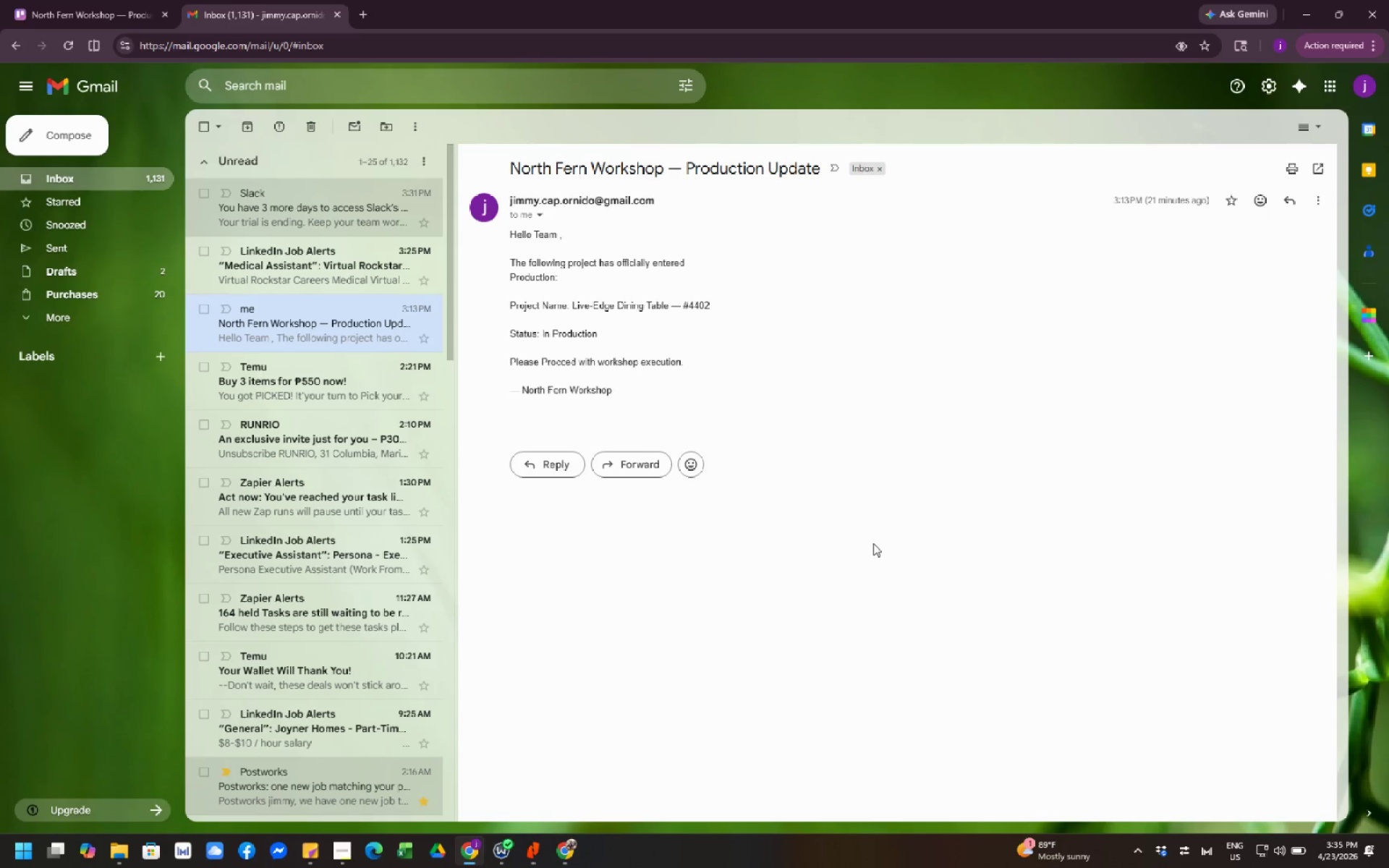 
wait(17.11)
 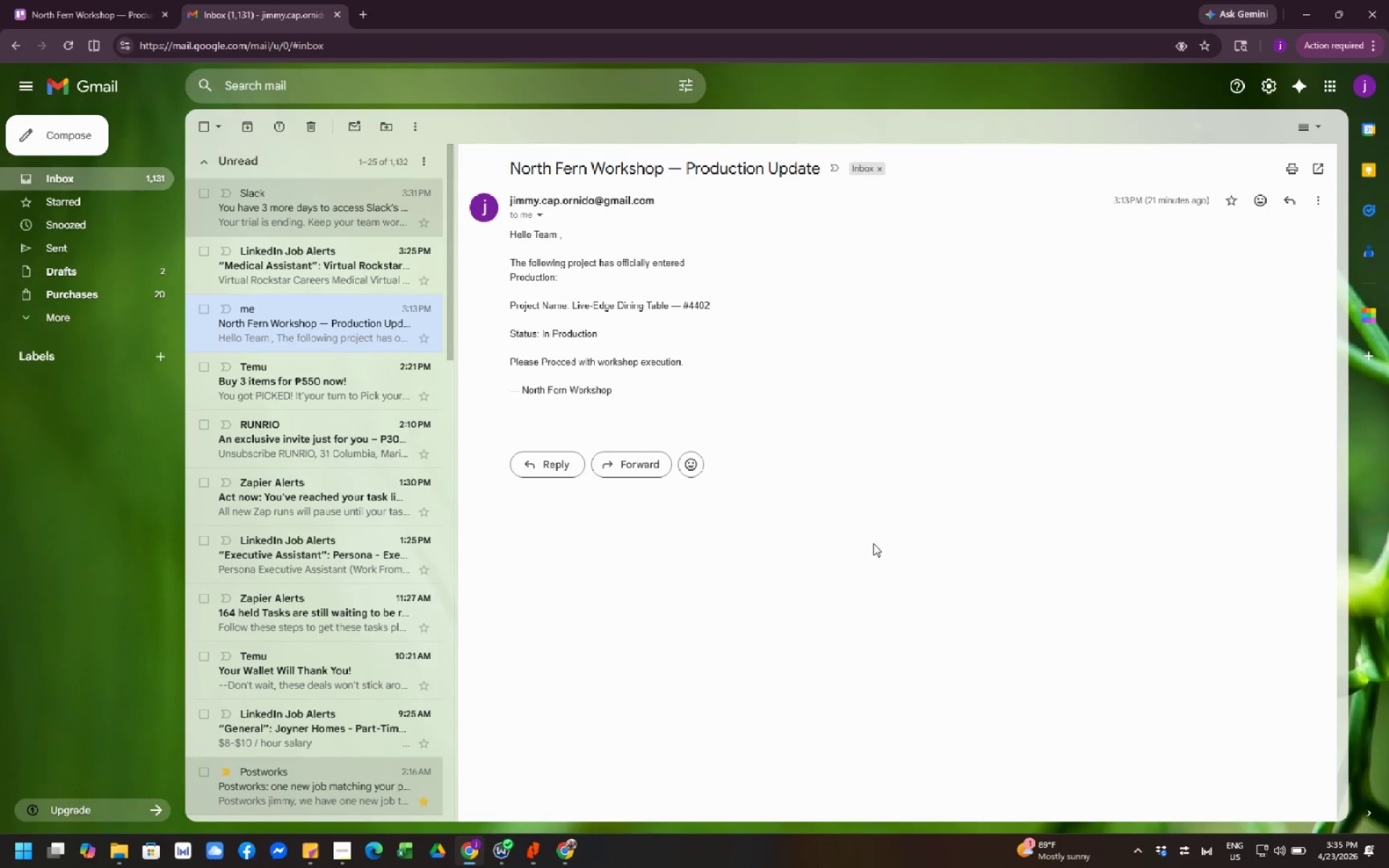 
left_click([569, 855])
 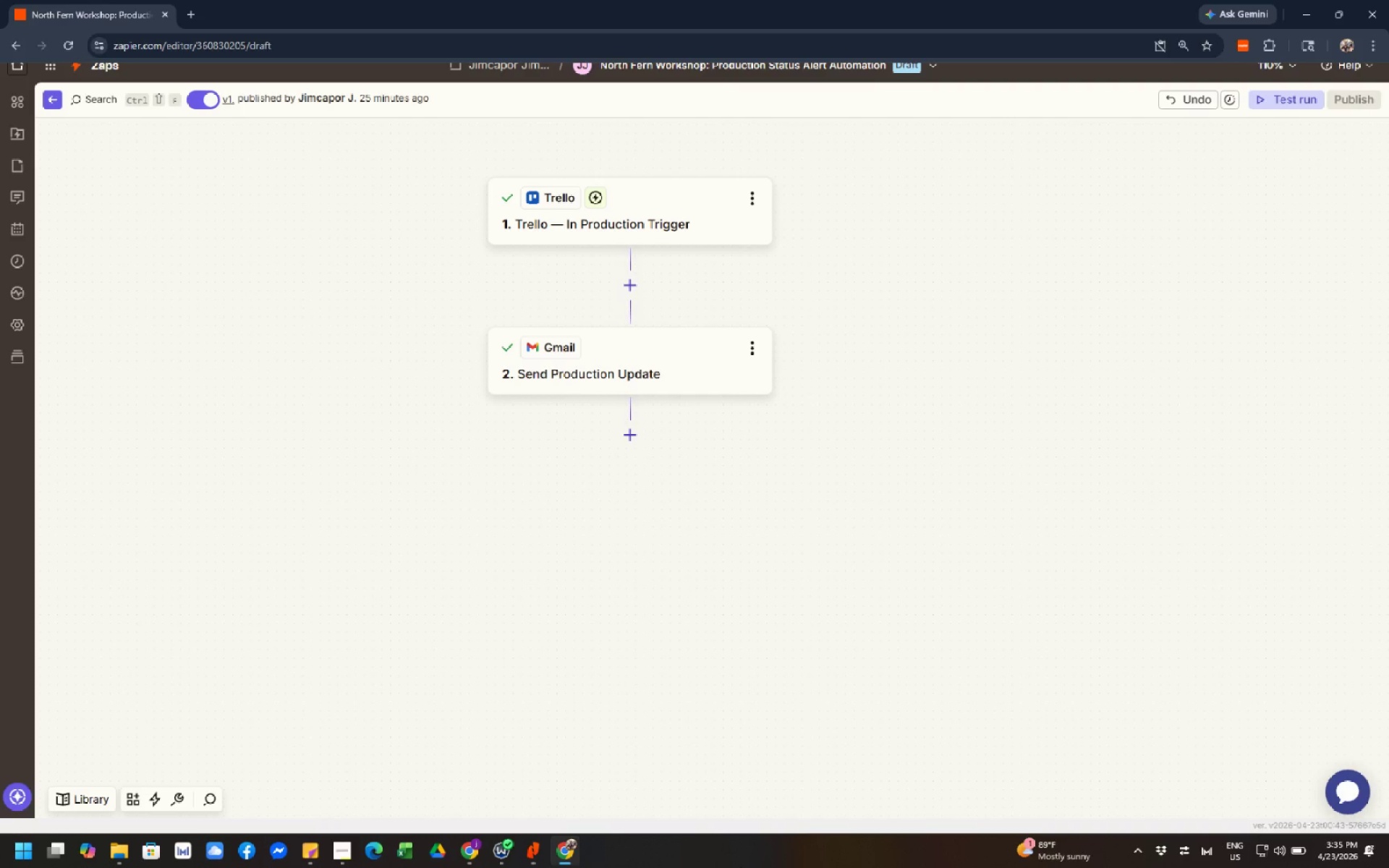 
wait(13.56)
 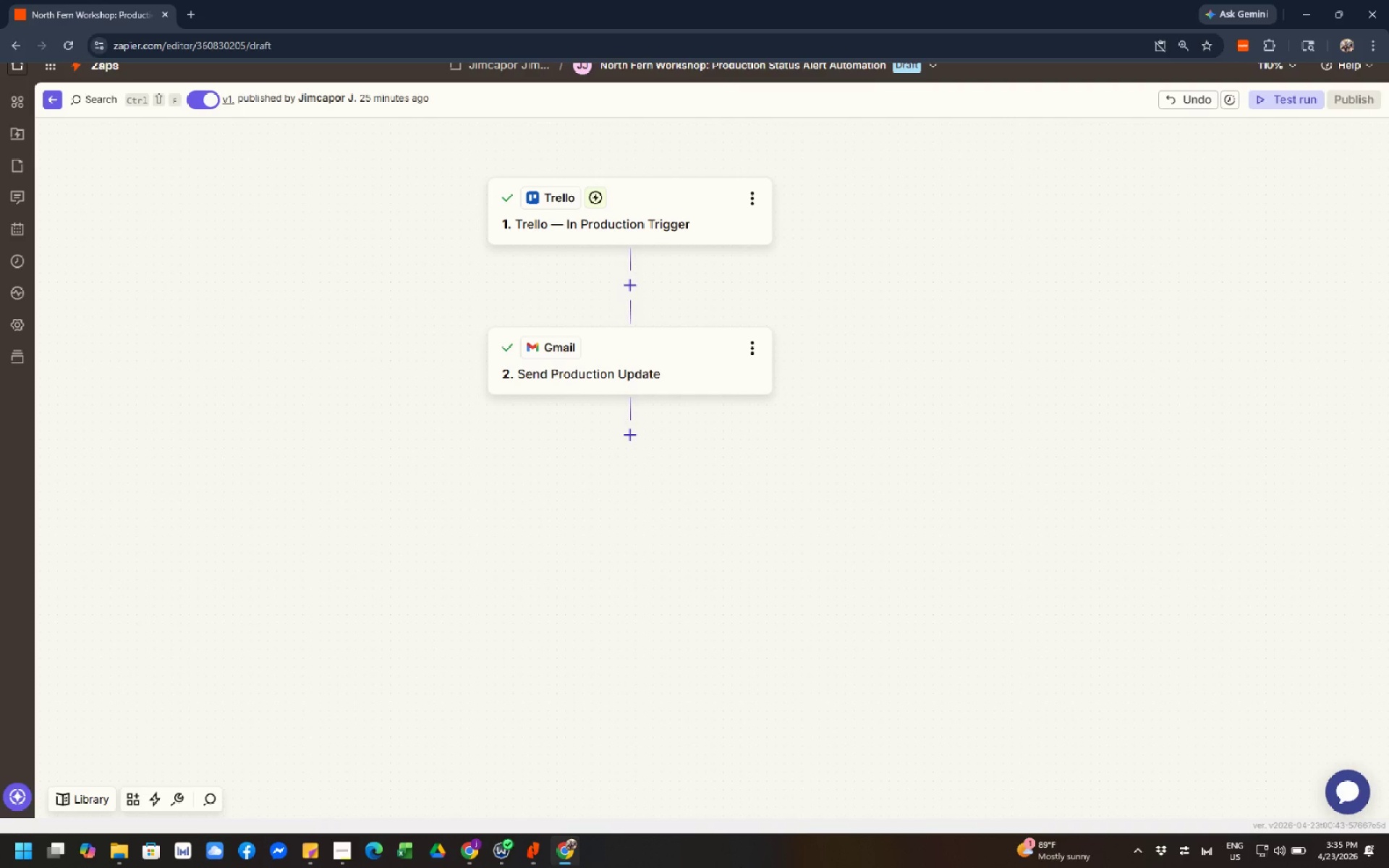 
left_click([470, 856])
 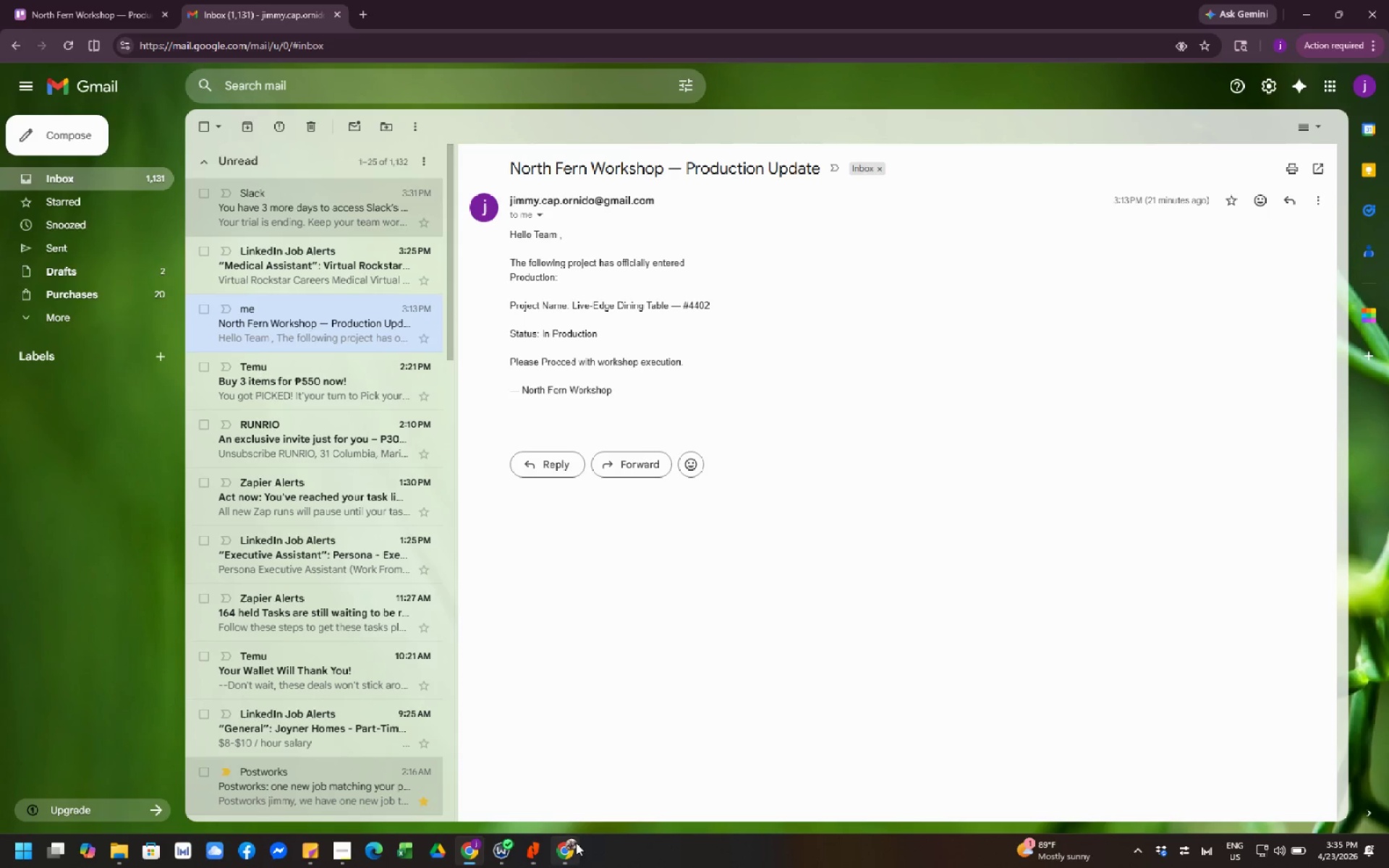 
left_click([562, 846])
 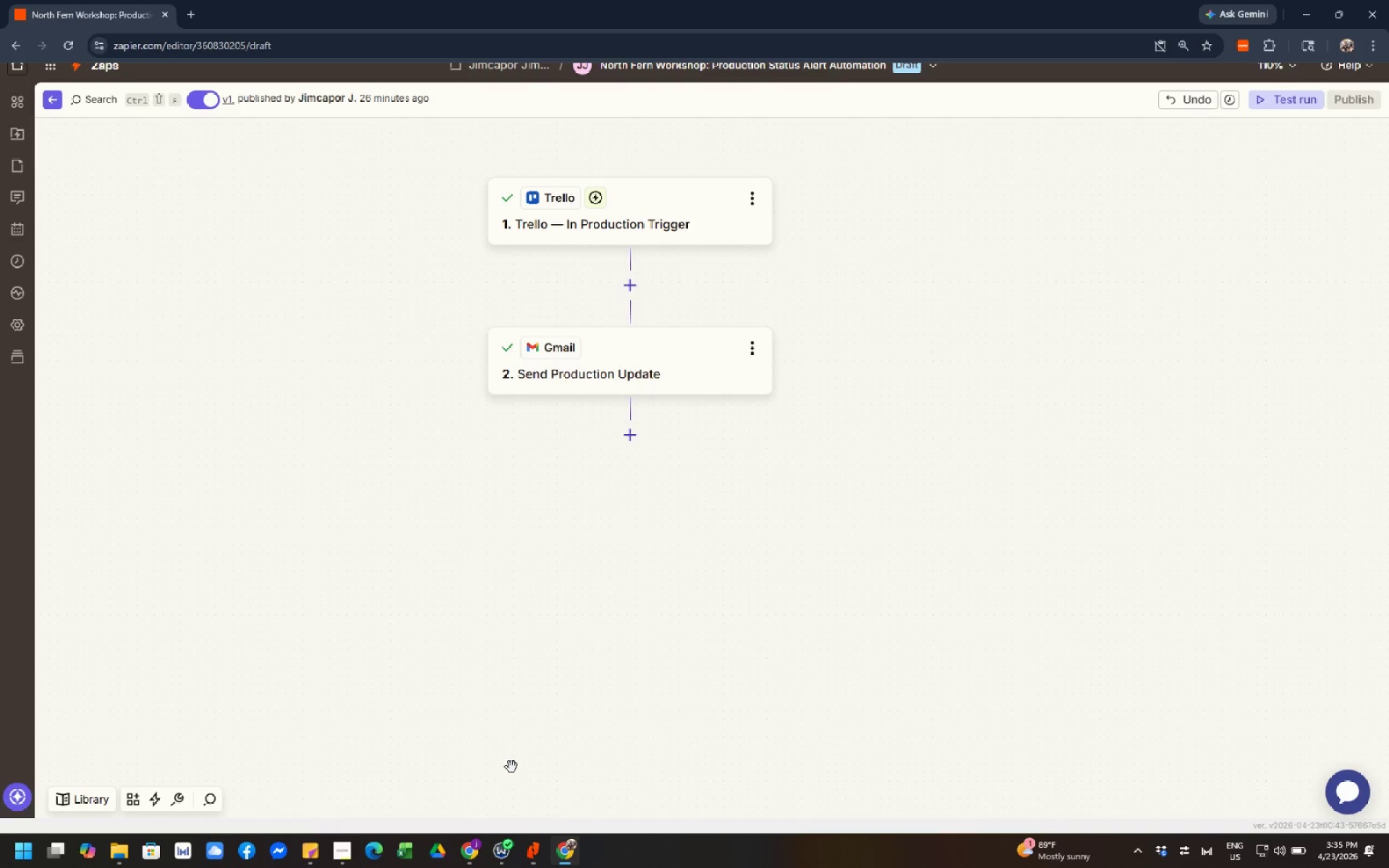 
left_click([466, 863])
 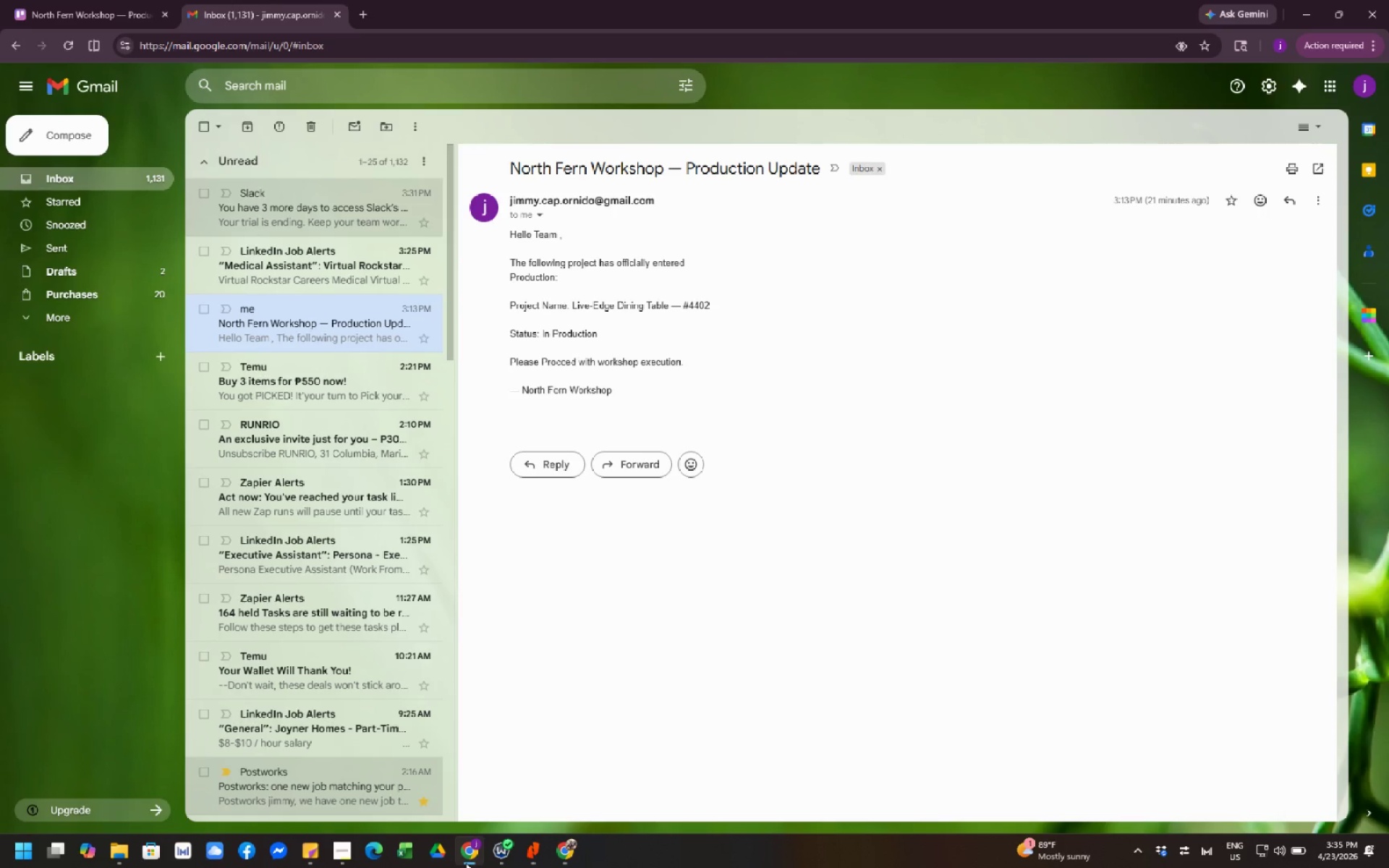 
mouse_move([468, 862])
 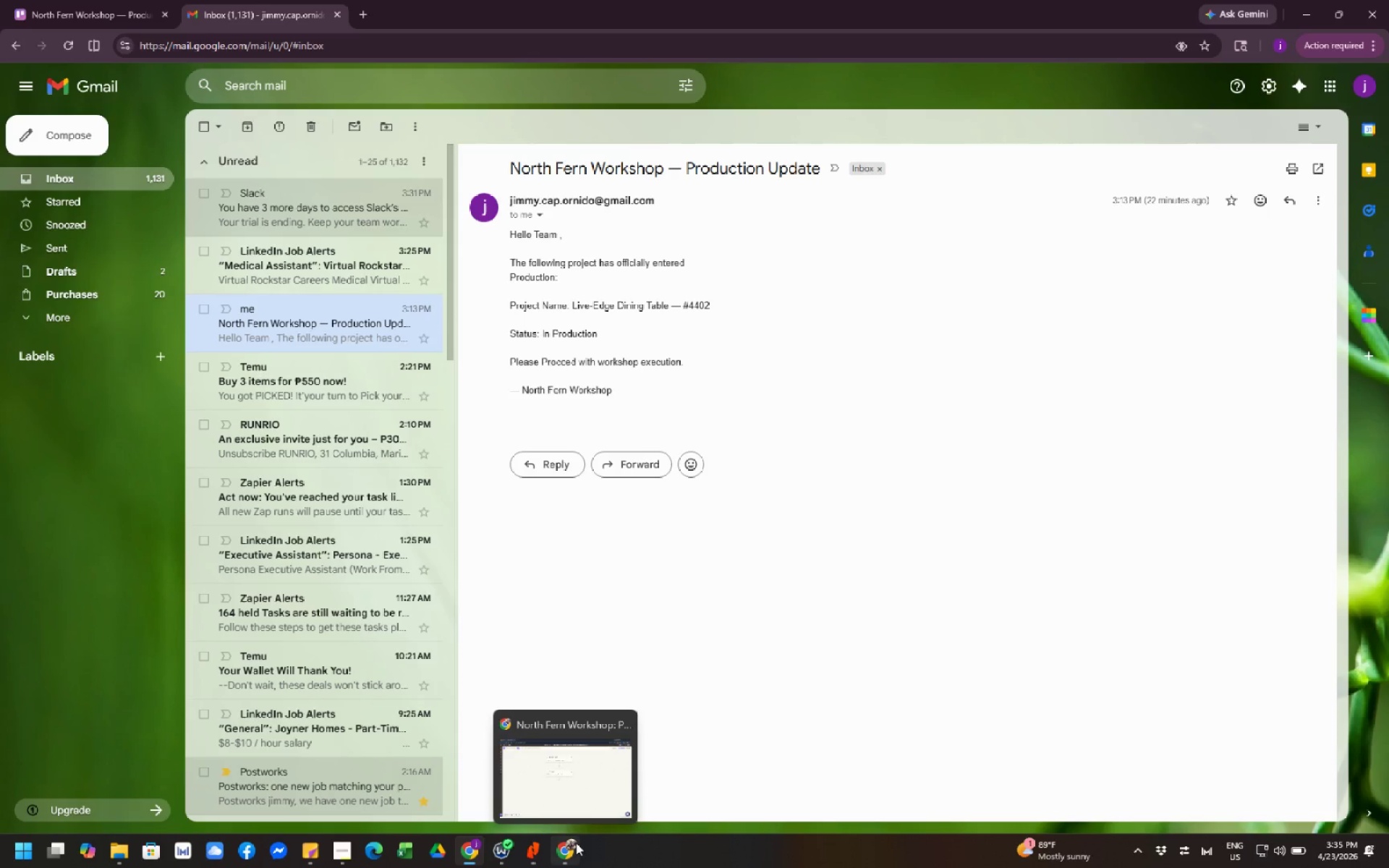 
left_click([575, 843])
 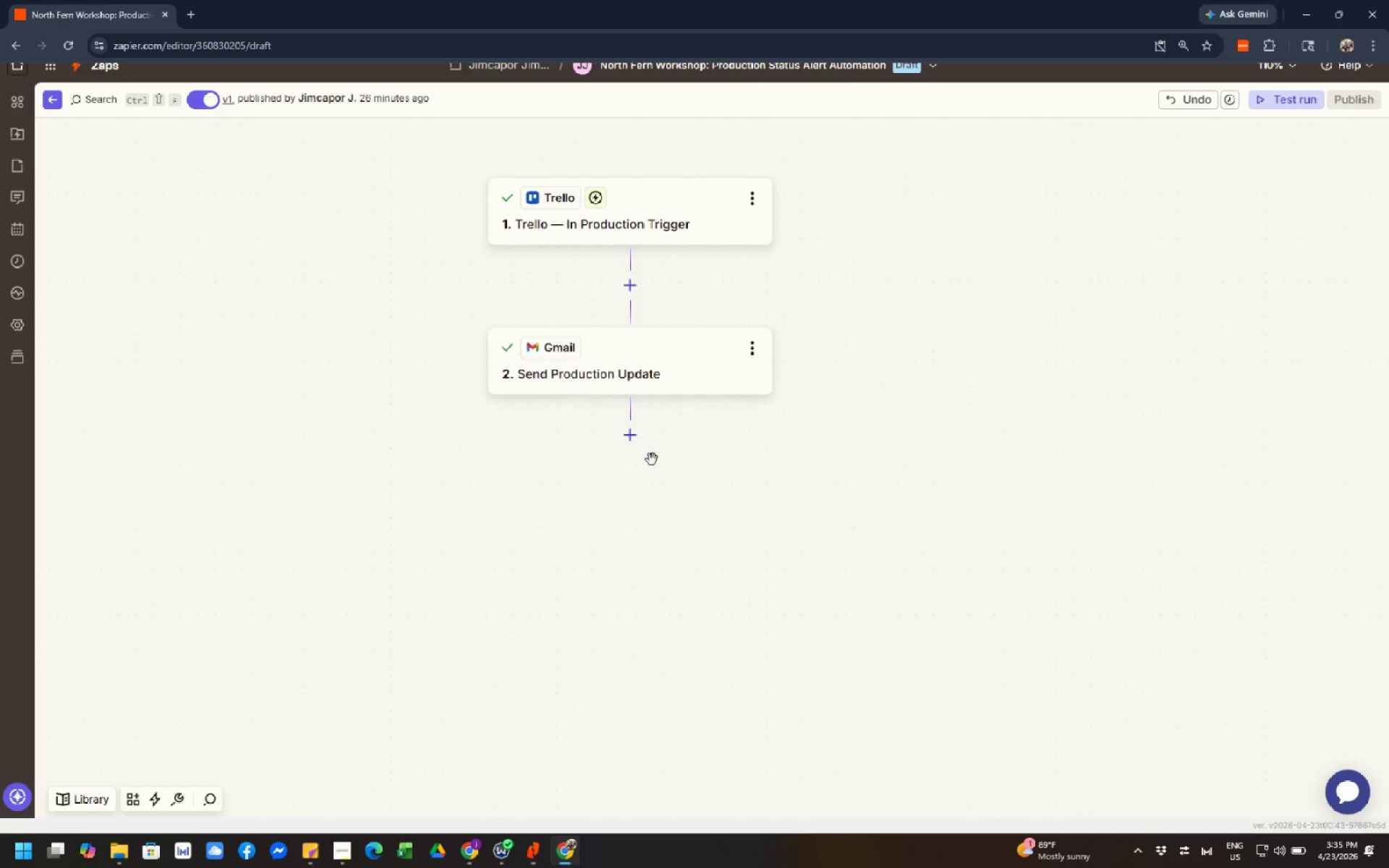 
wait(7.53)
 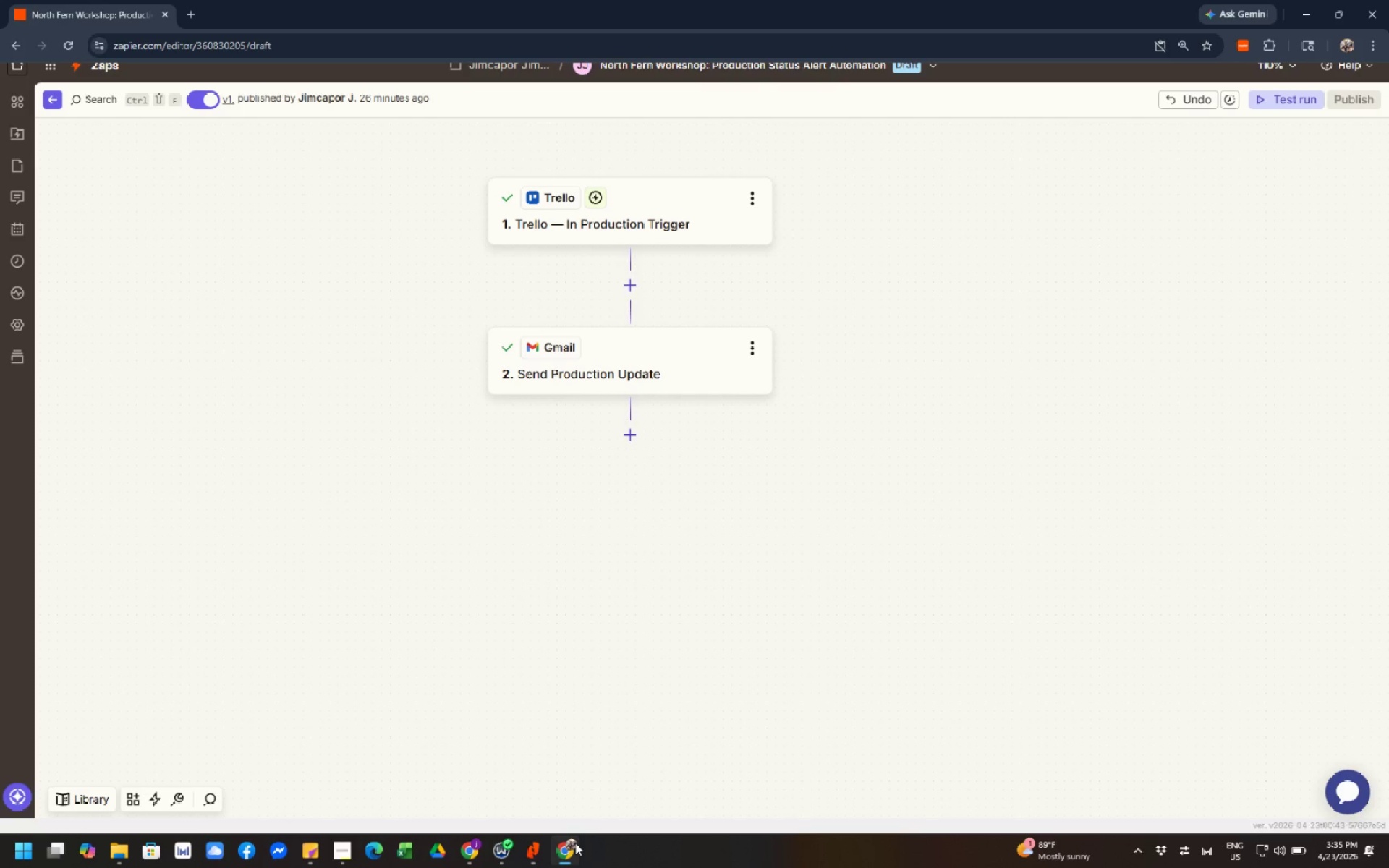 
left_click([609, 383])
 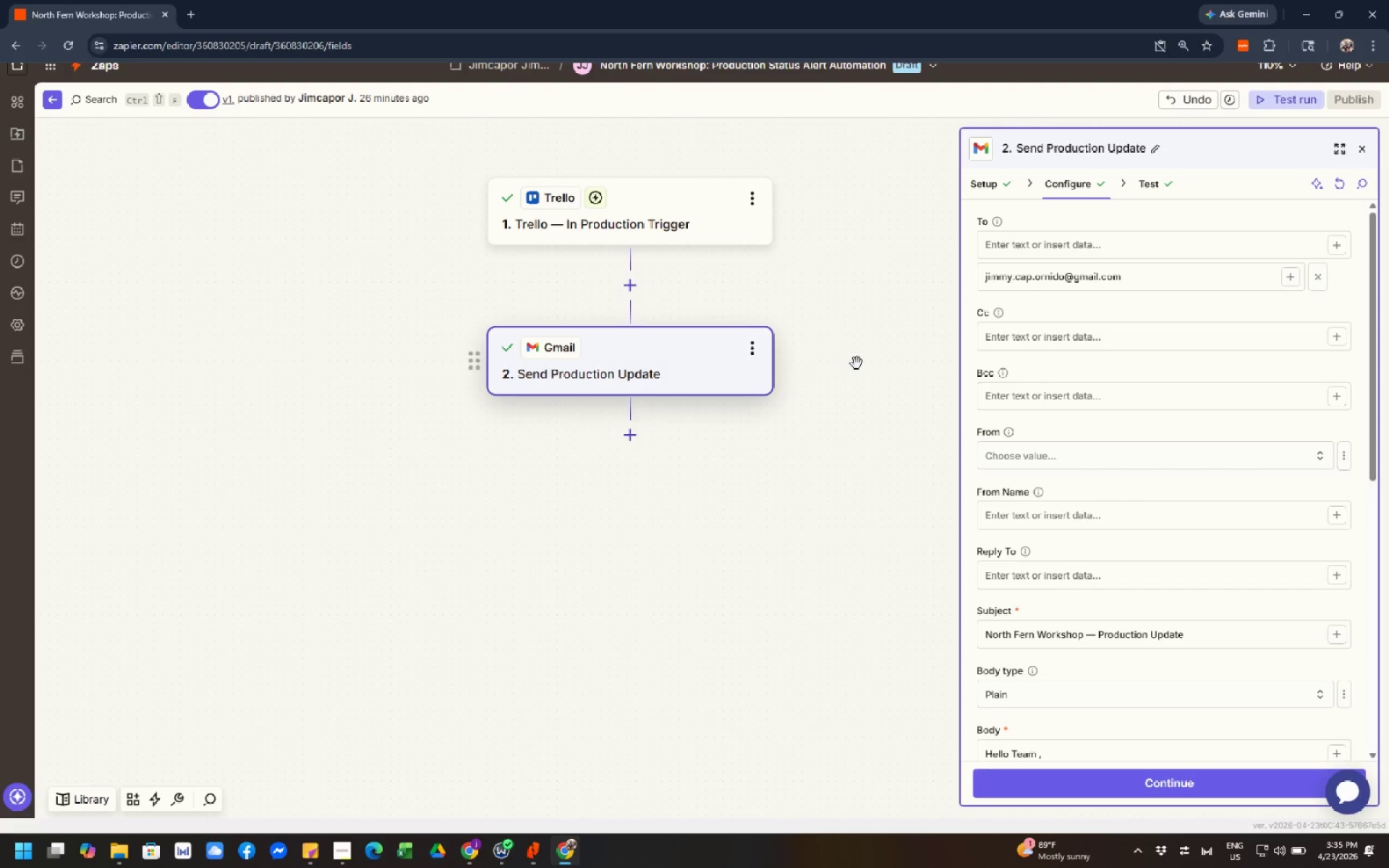 
left_click([873, 363])
 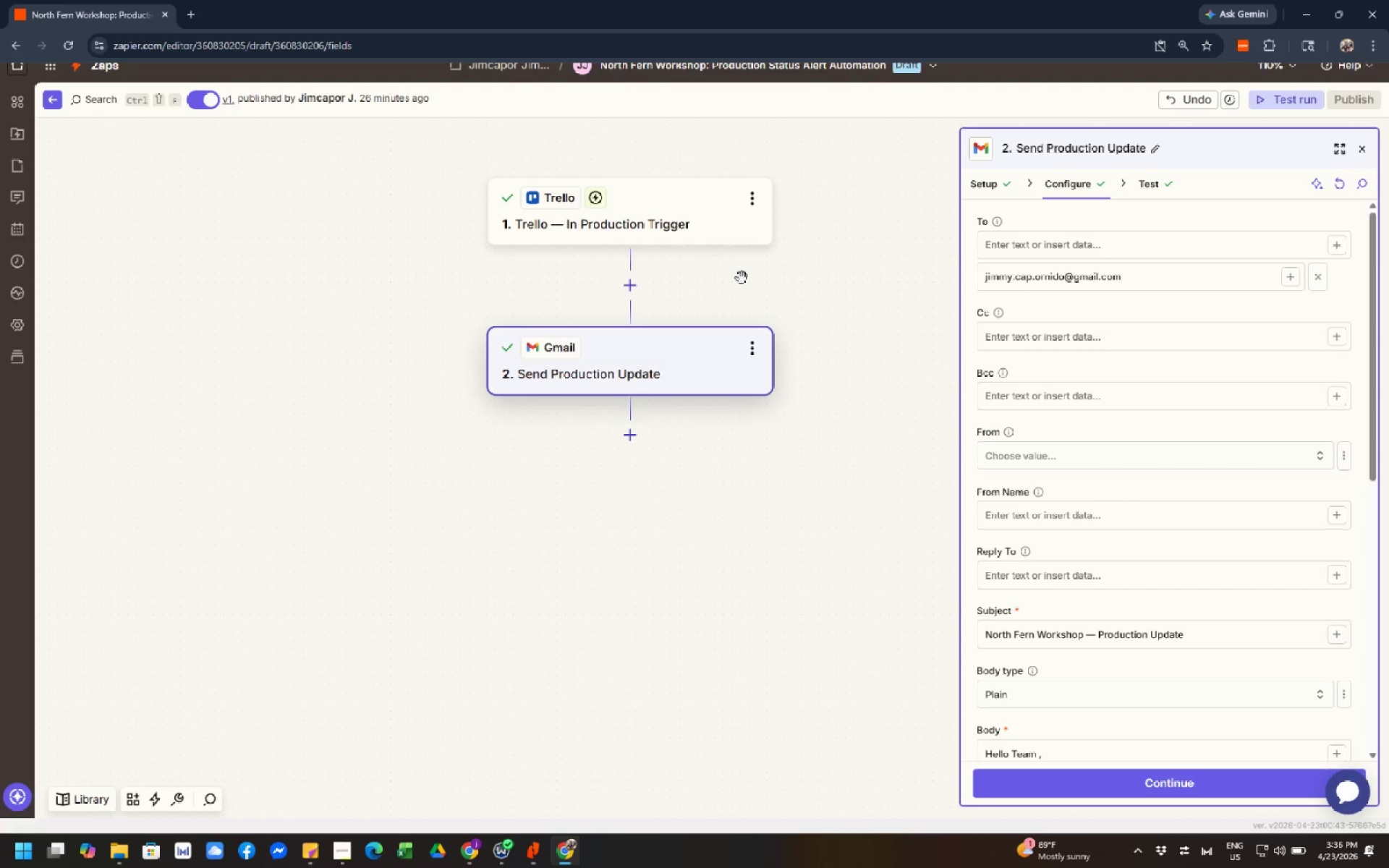 
left_click([677, 232])
 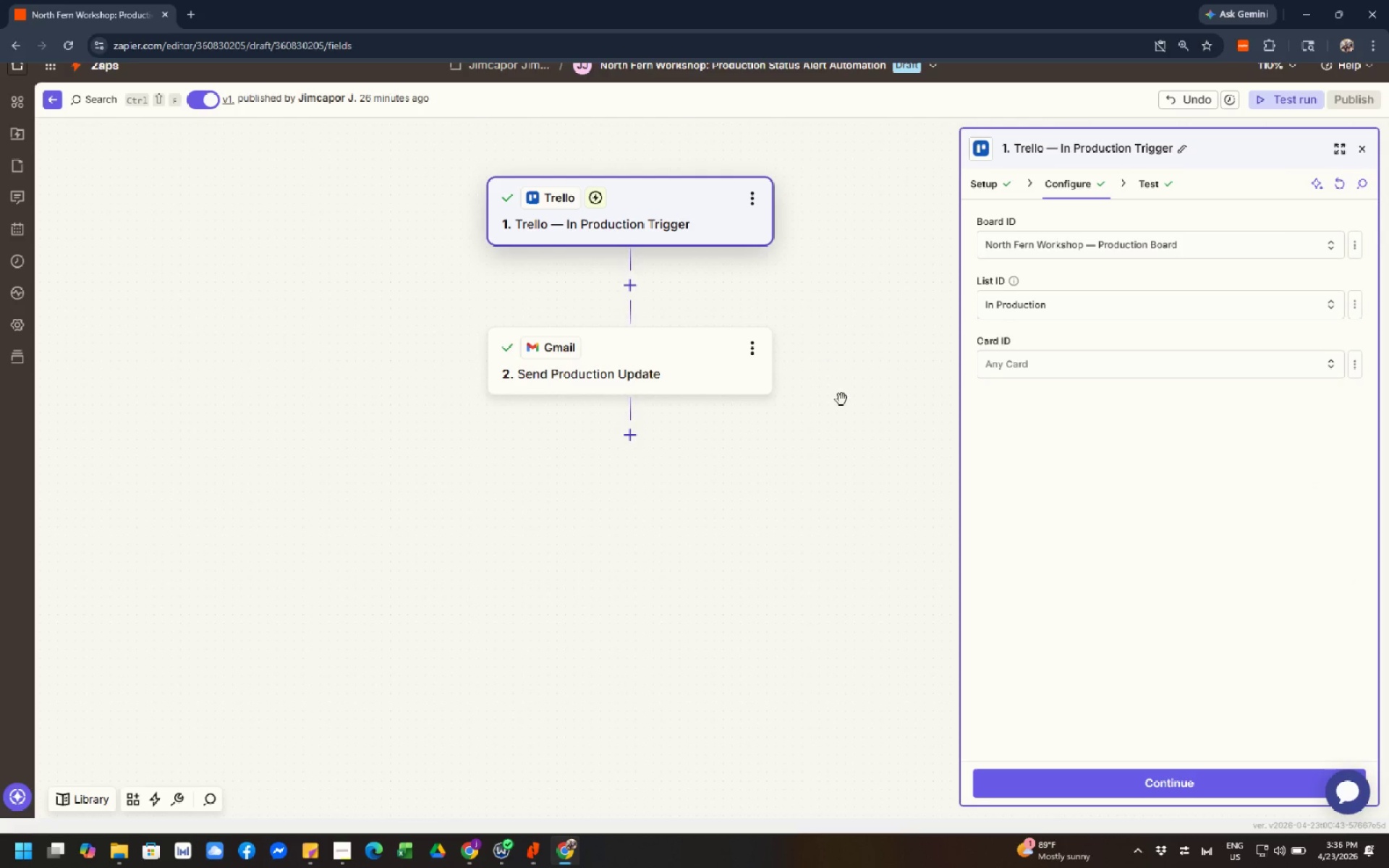 
left_click([884, 459])
 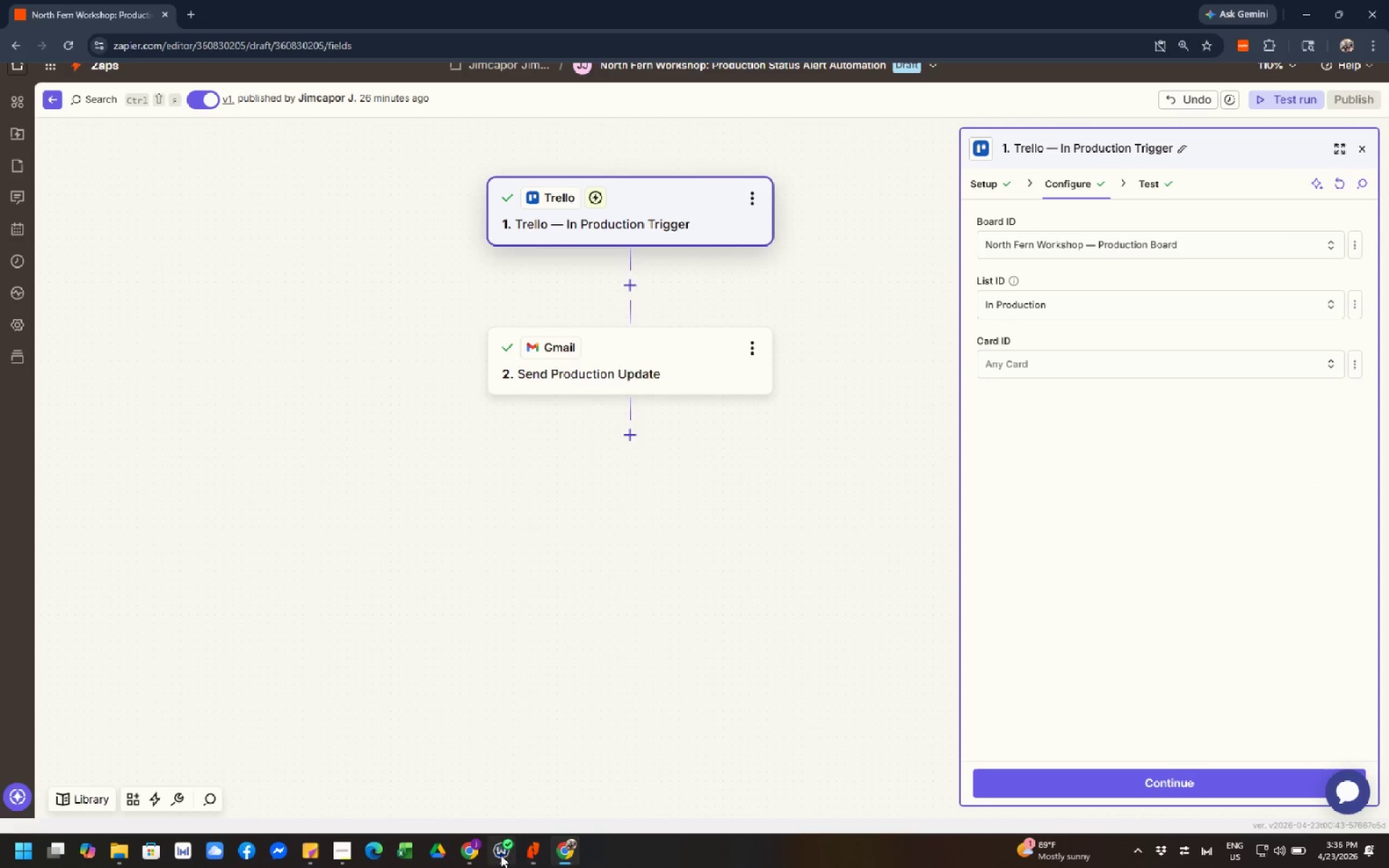 
left_click([459, 856])
 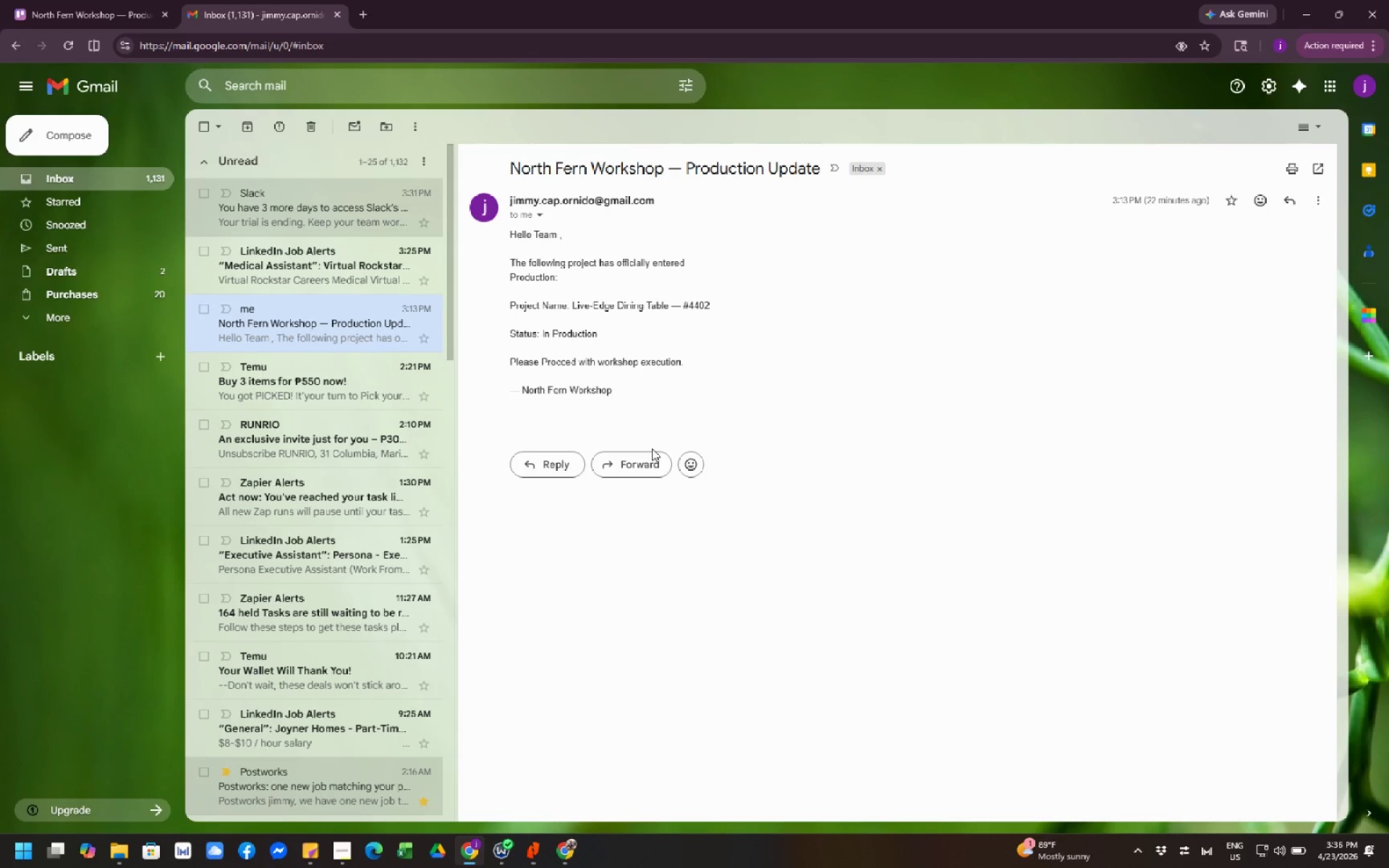 
wait(16.23)
 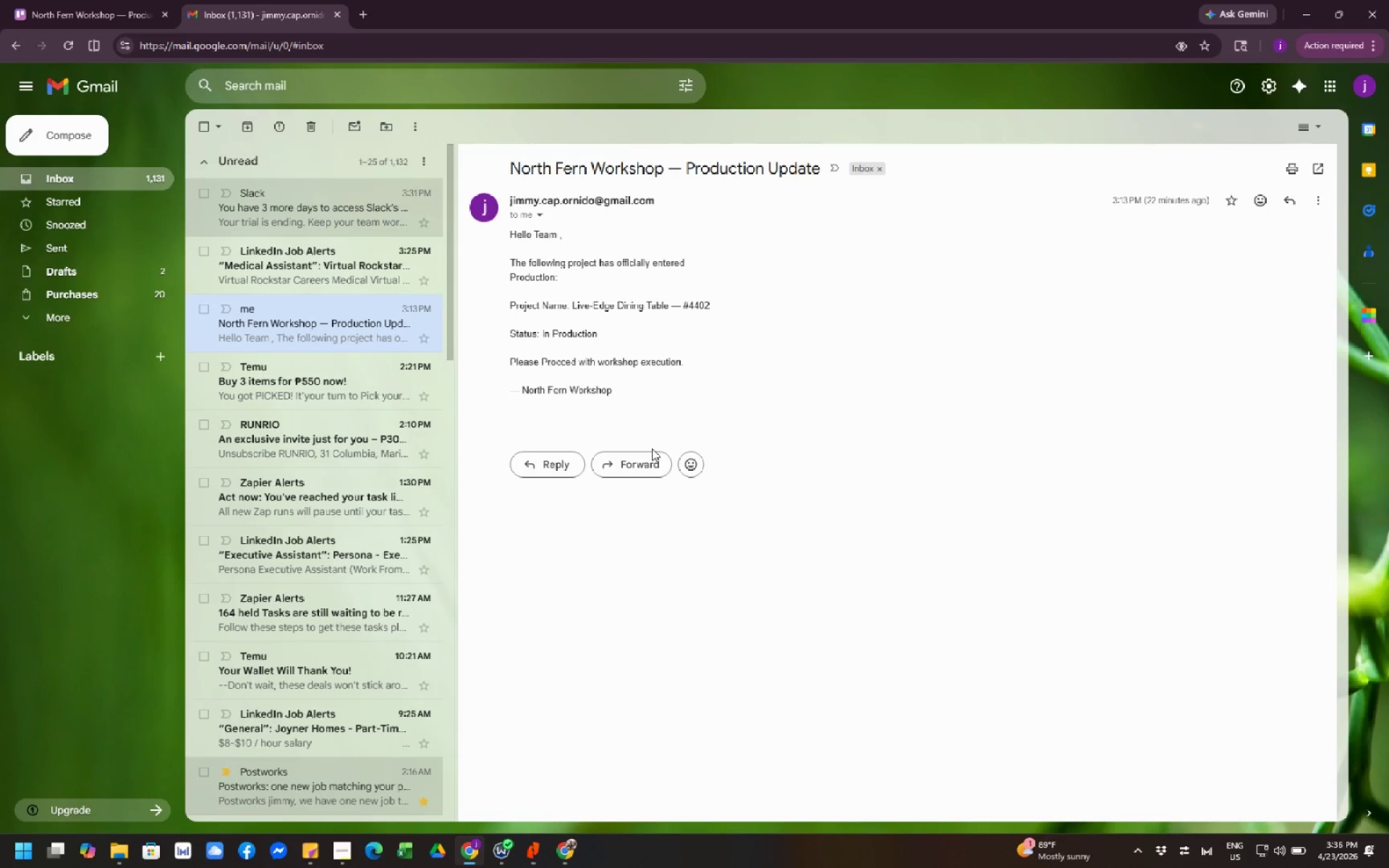 
left_click([901, 411])
 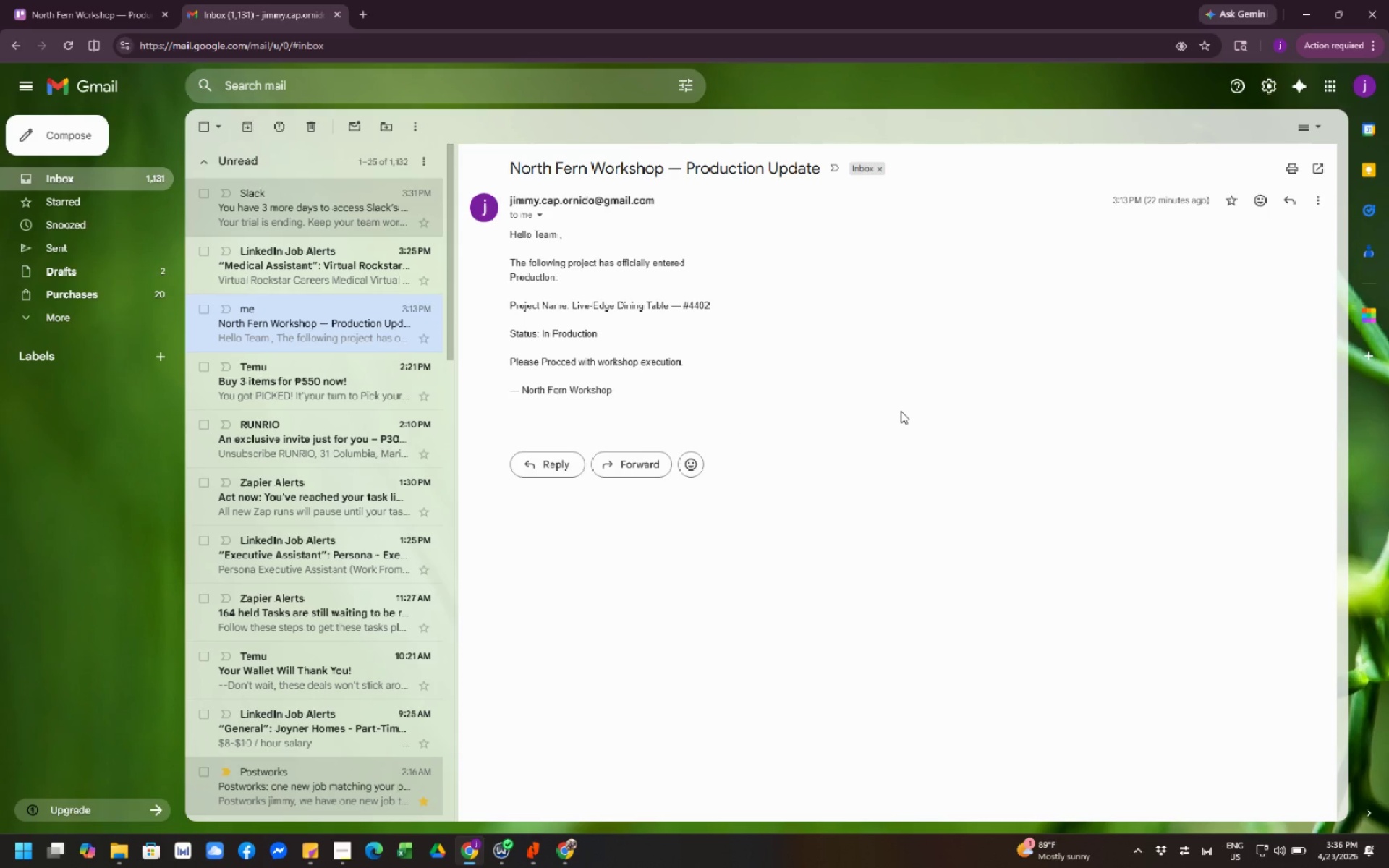 
wait(7.23)
 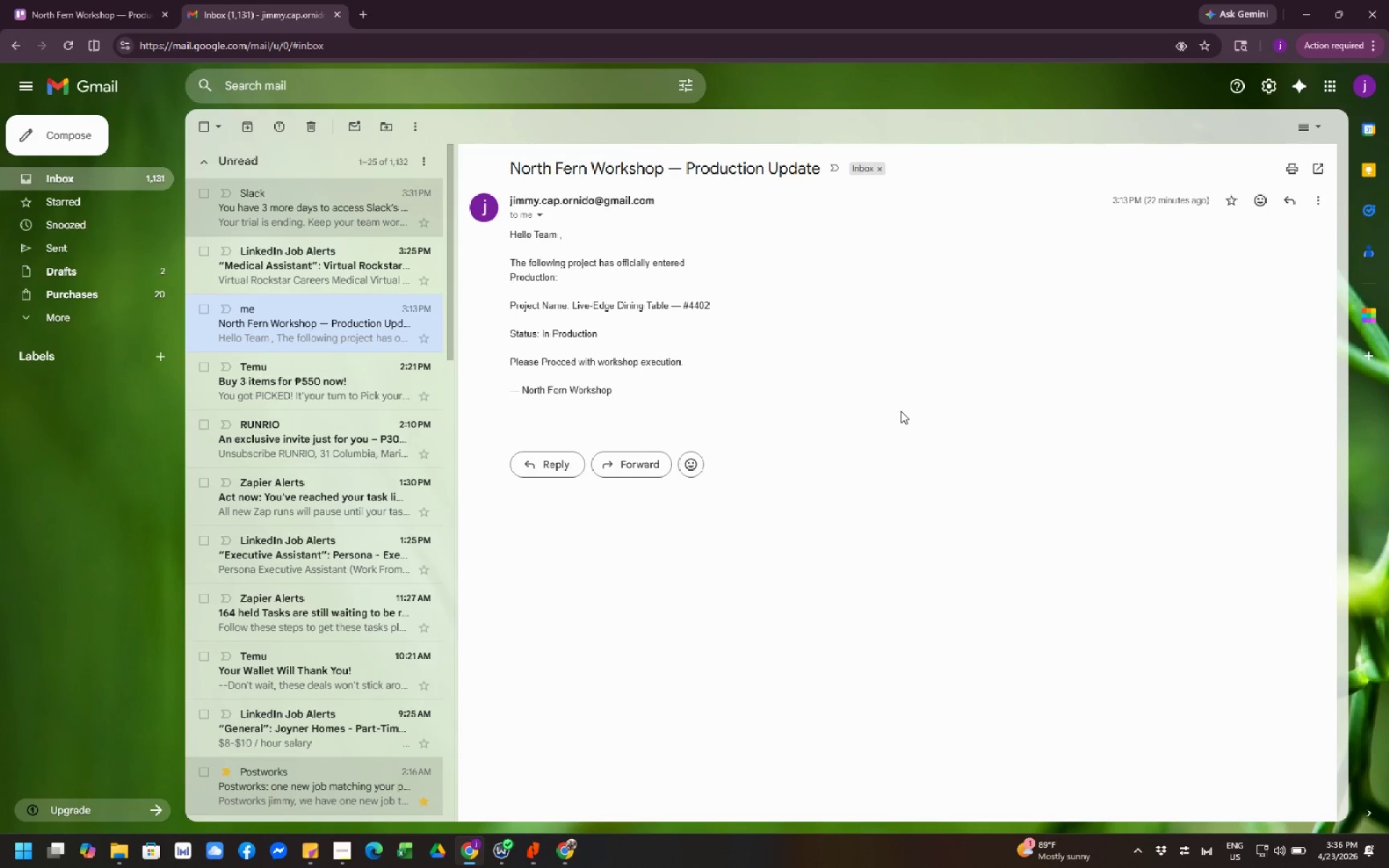 
left_click([901, 411])
 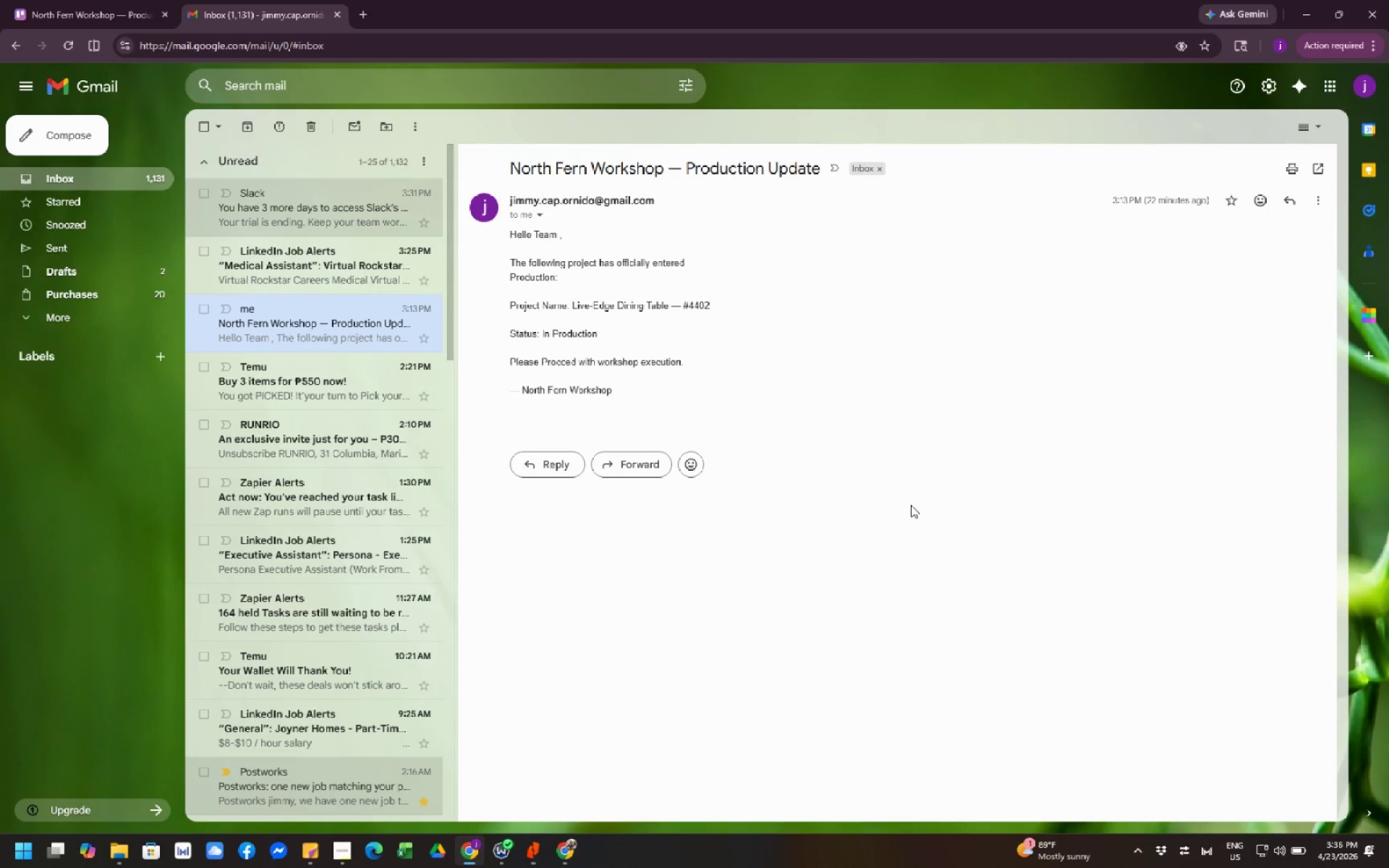 
wait(6.55)
 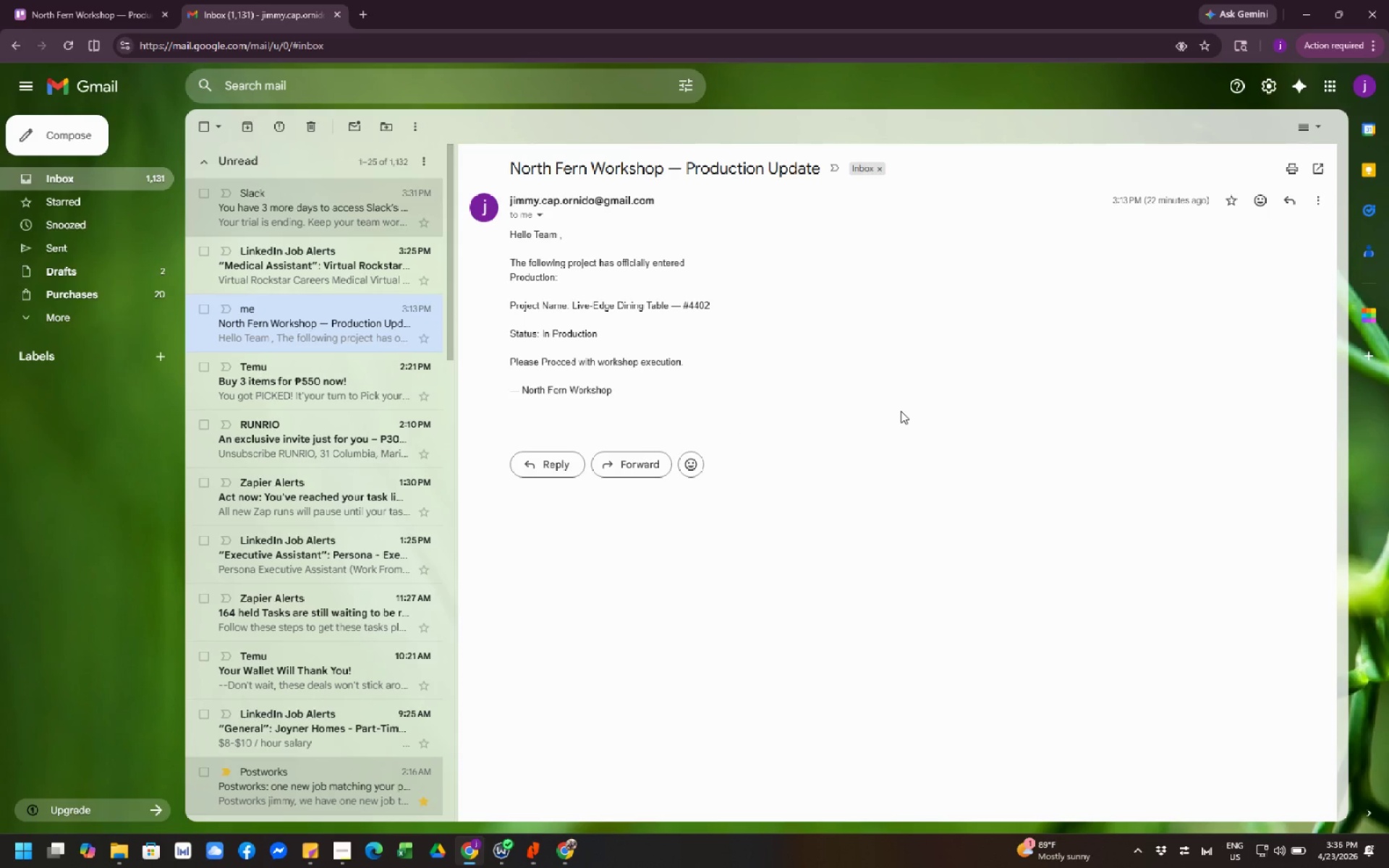 
left_click([1025, 430])
 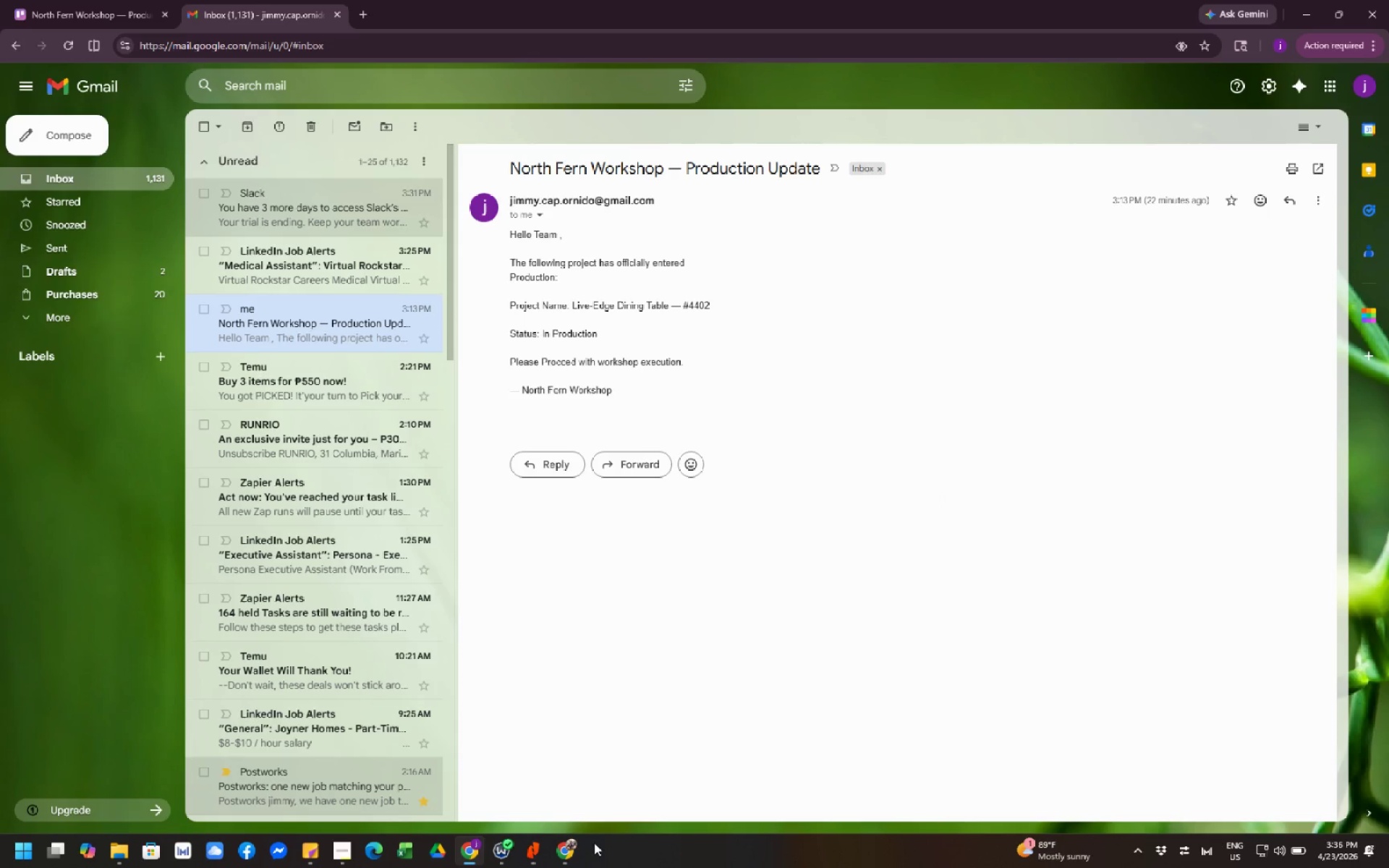 
left_click([566, 855])
 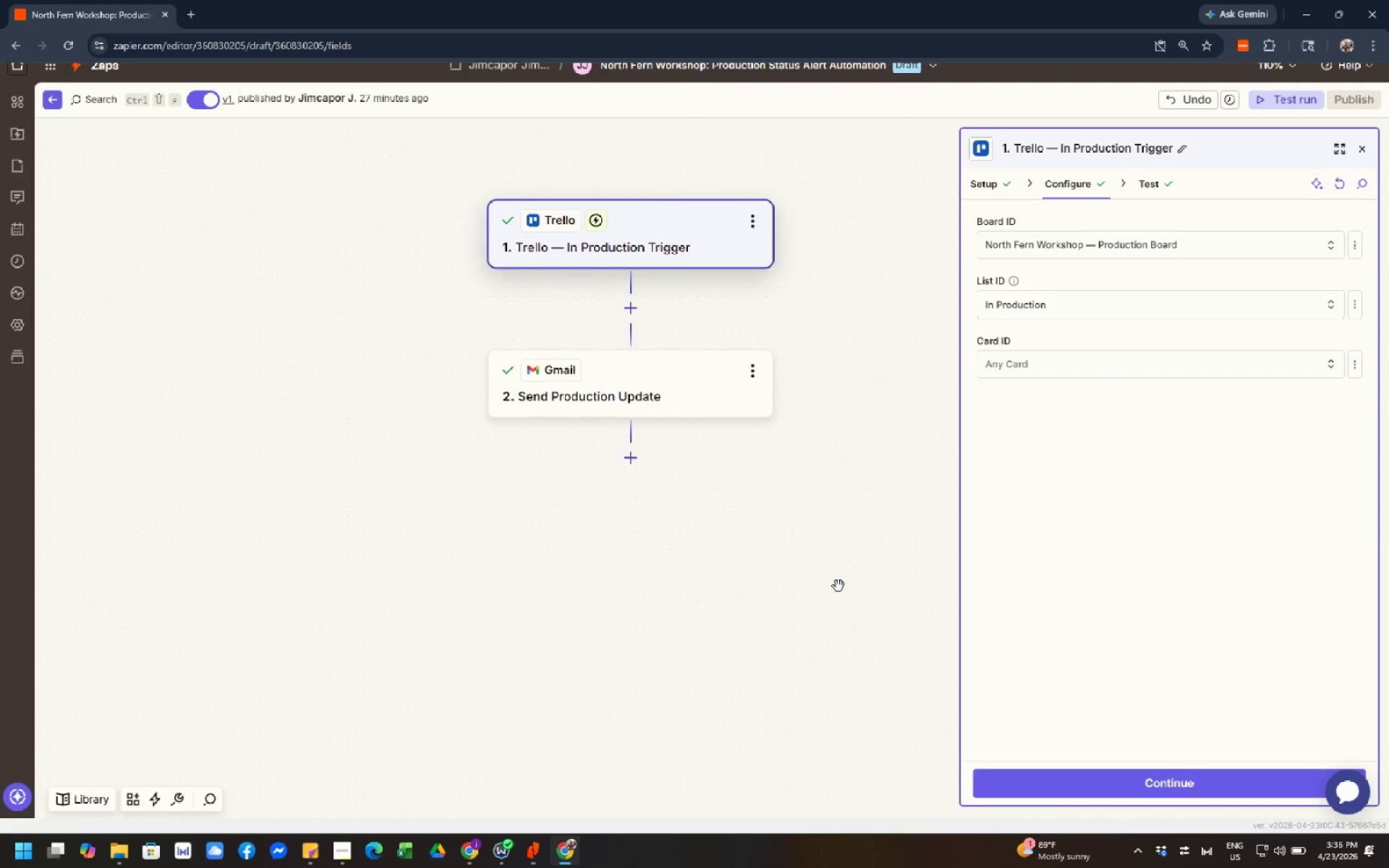 
wait(8.92)
 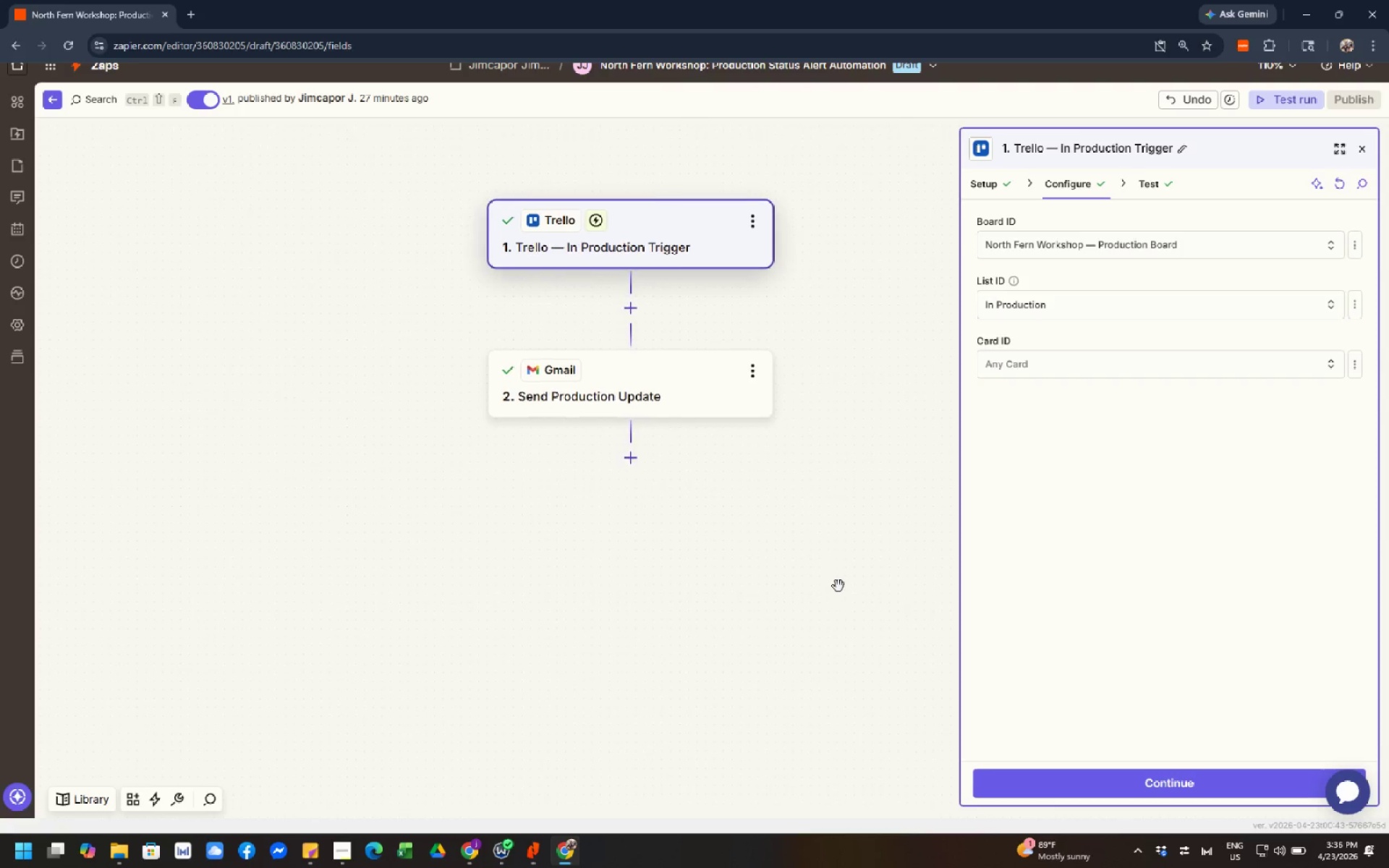 
left_click([469, 859])
 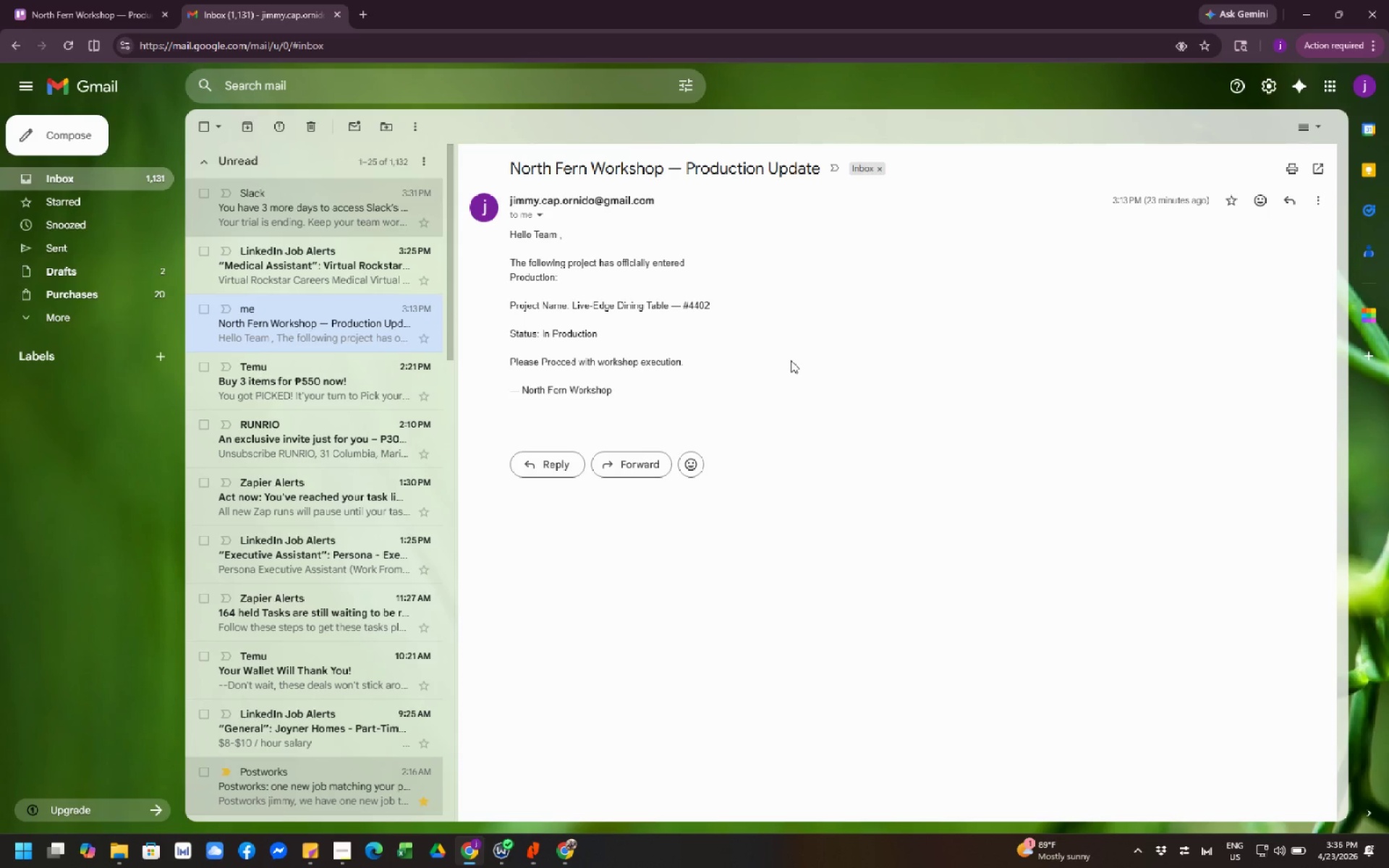 
wait(17.12)
 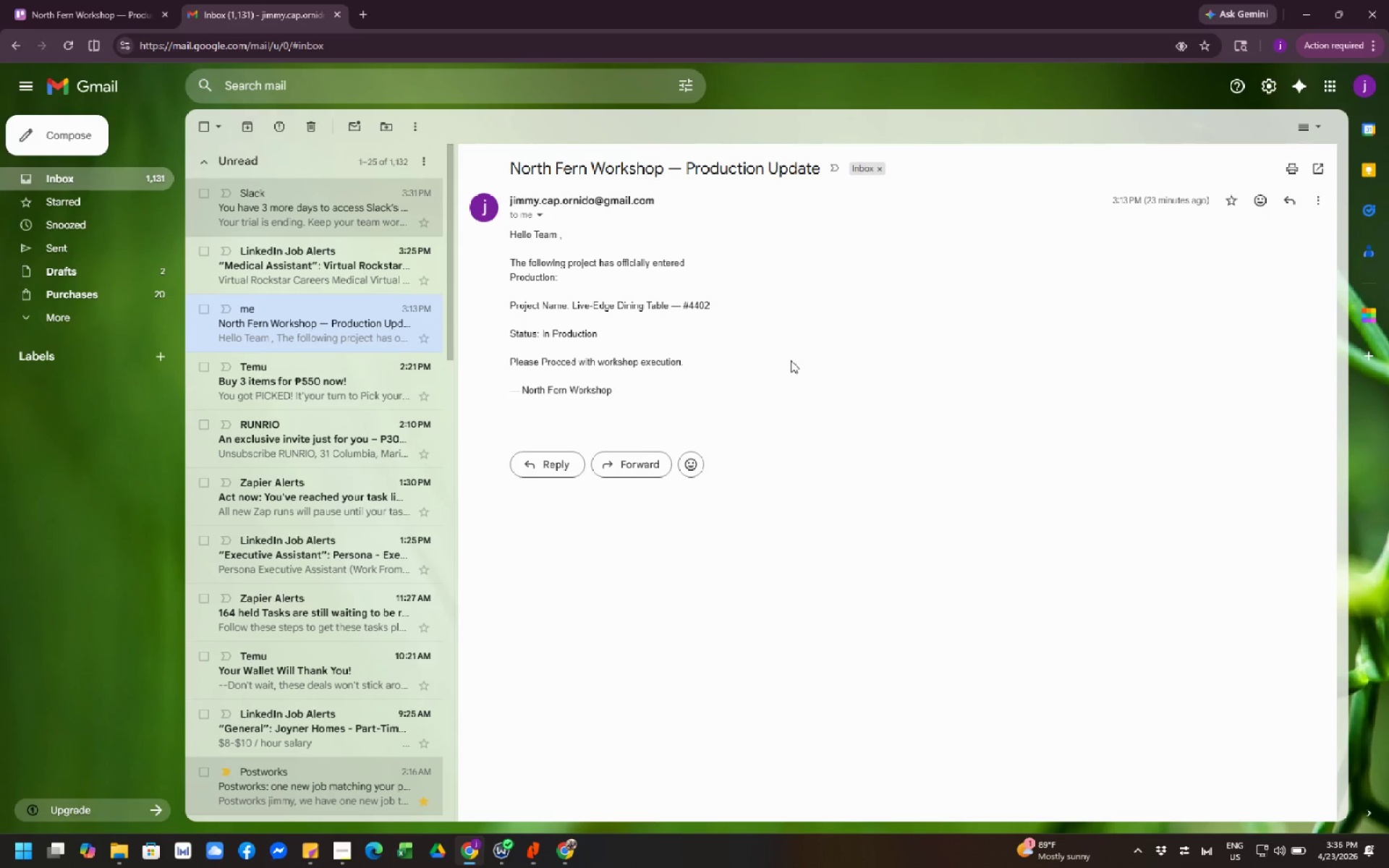 
left_click([106, 23])
 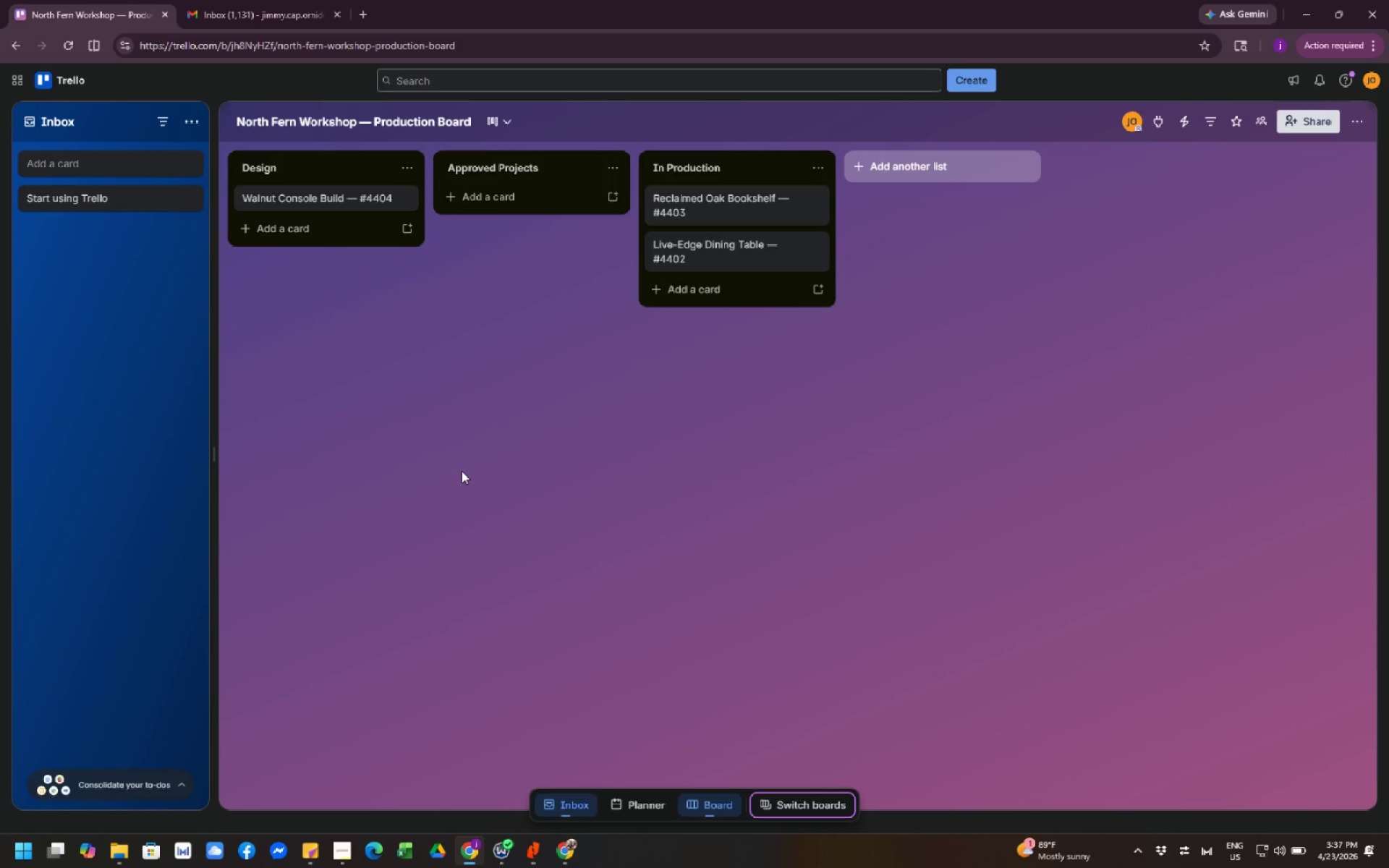 
right_click([462, 471])
 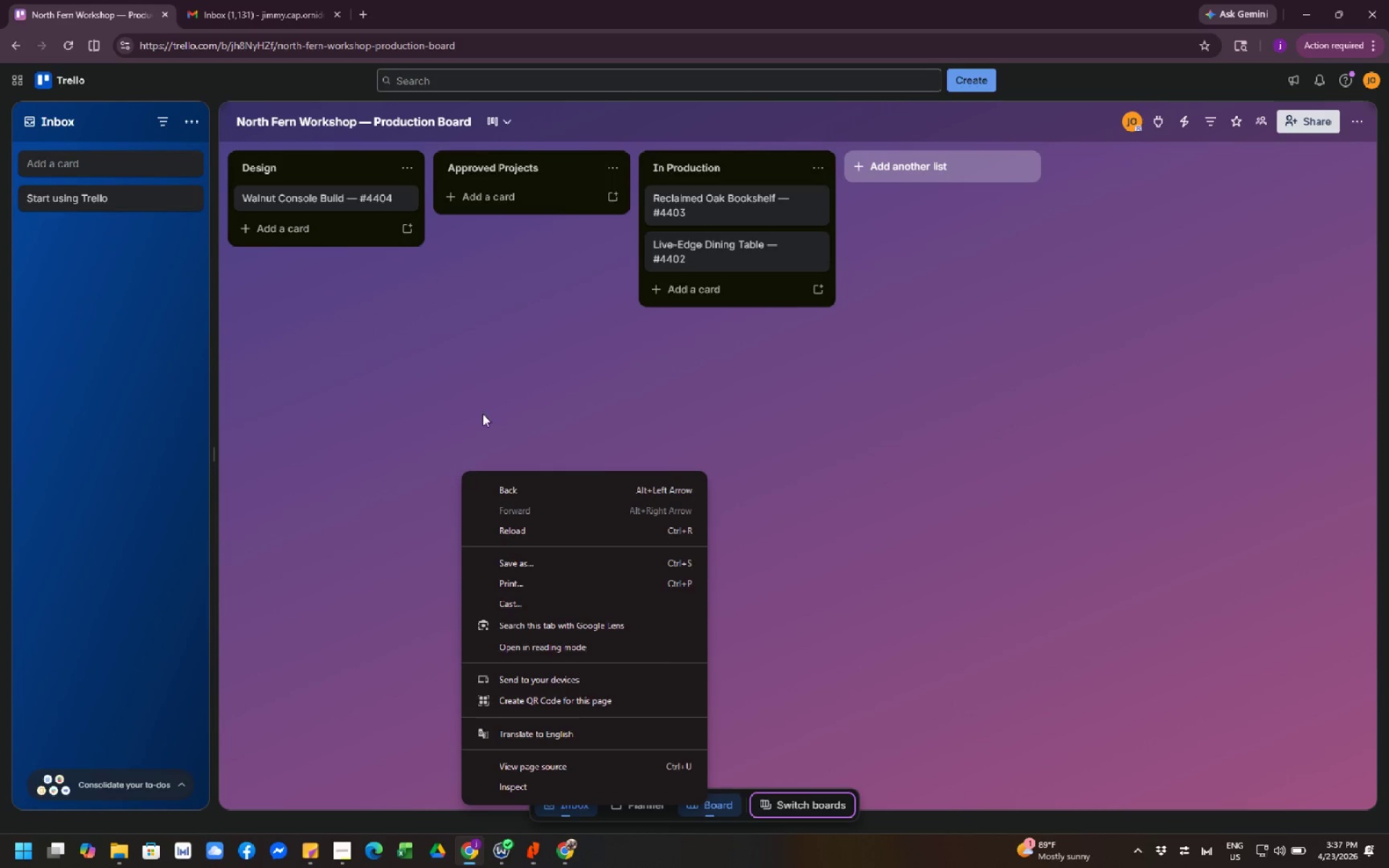 
left_click([501, 387])
 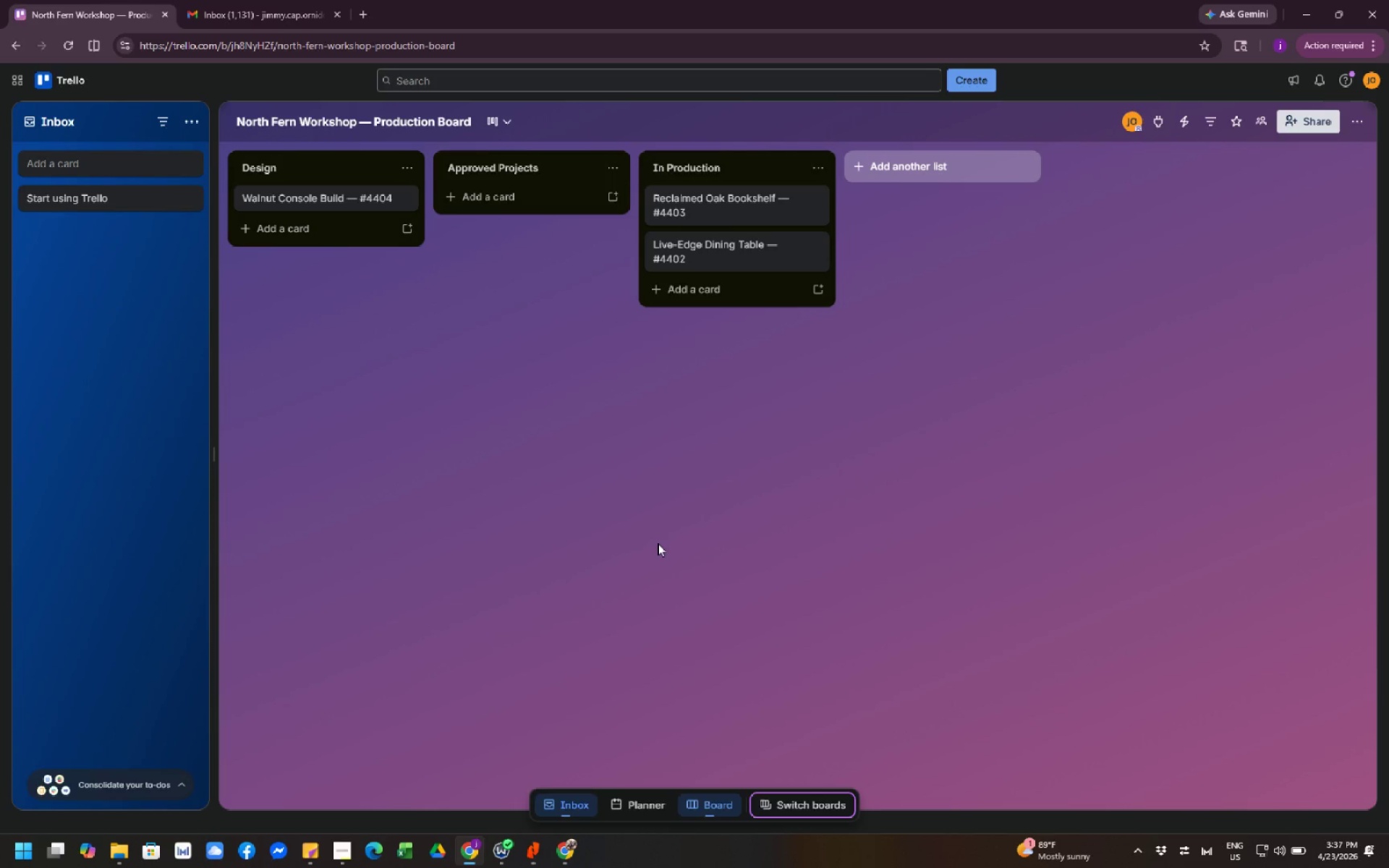 
wait(16.16)
 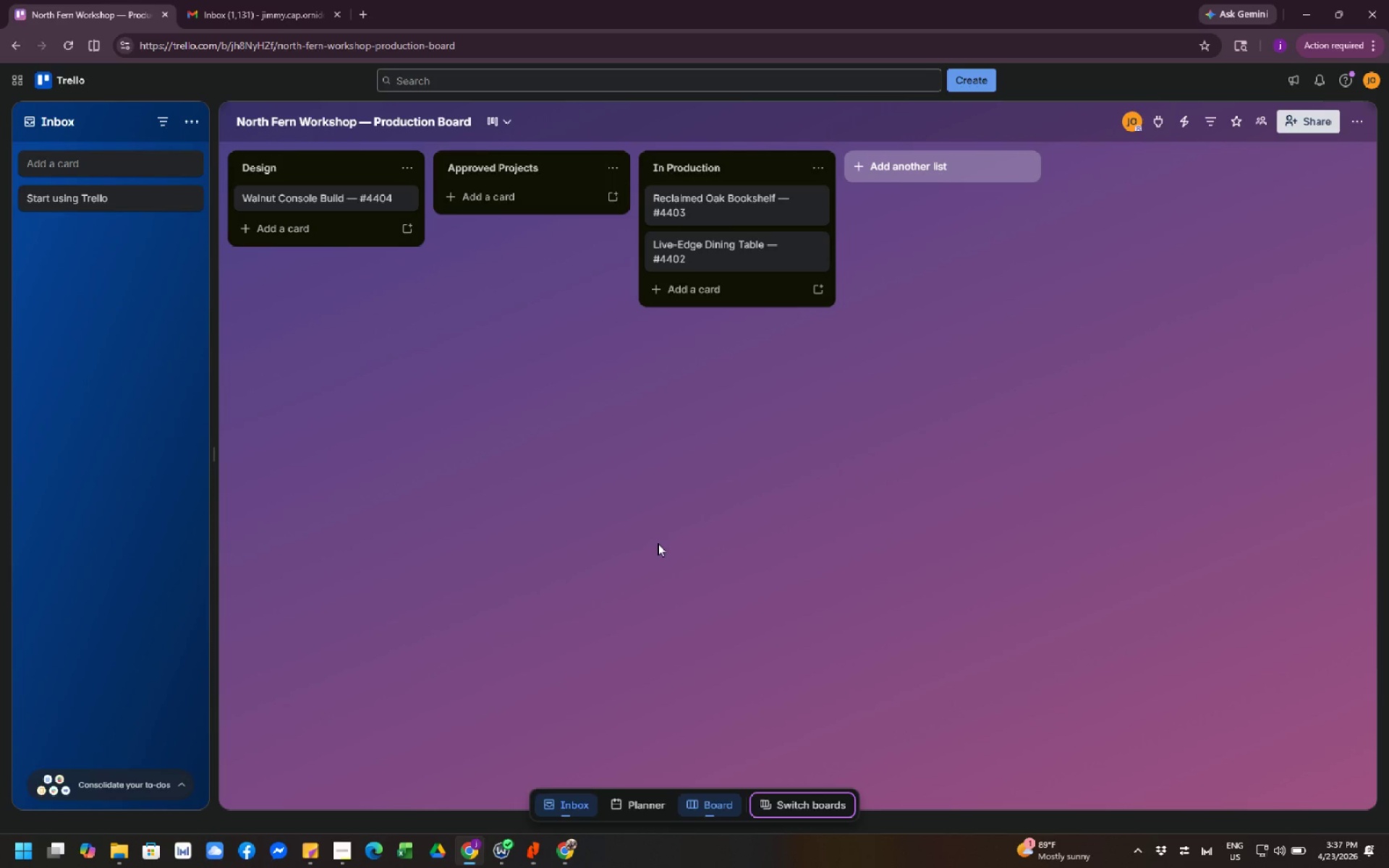 
left_click([245, 21])
 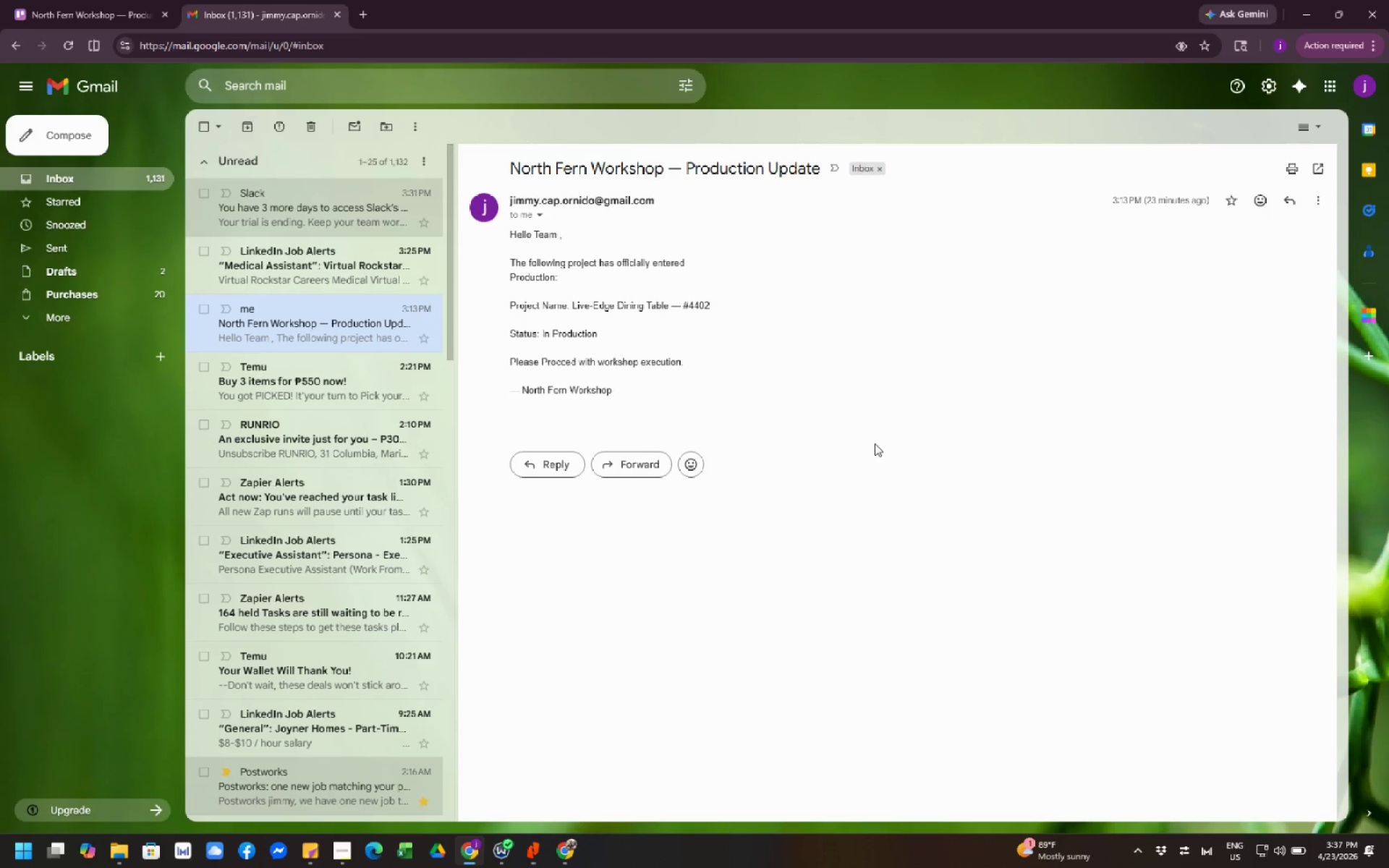 
left_click([925, 503])
 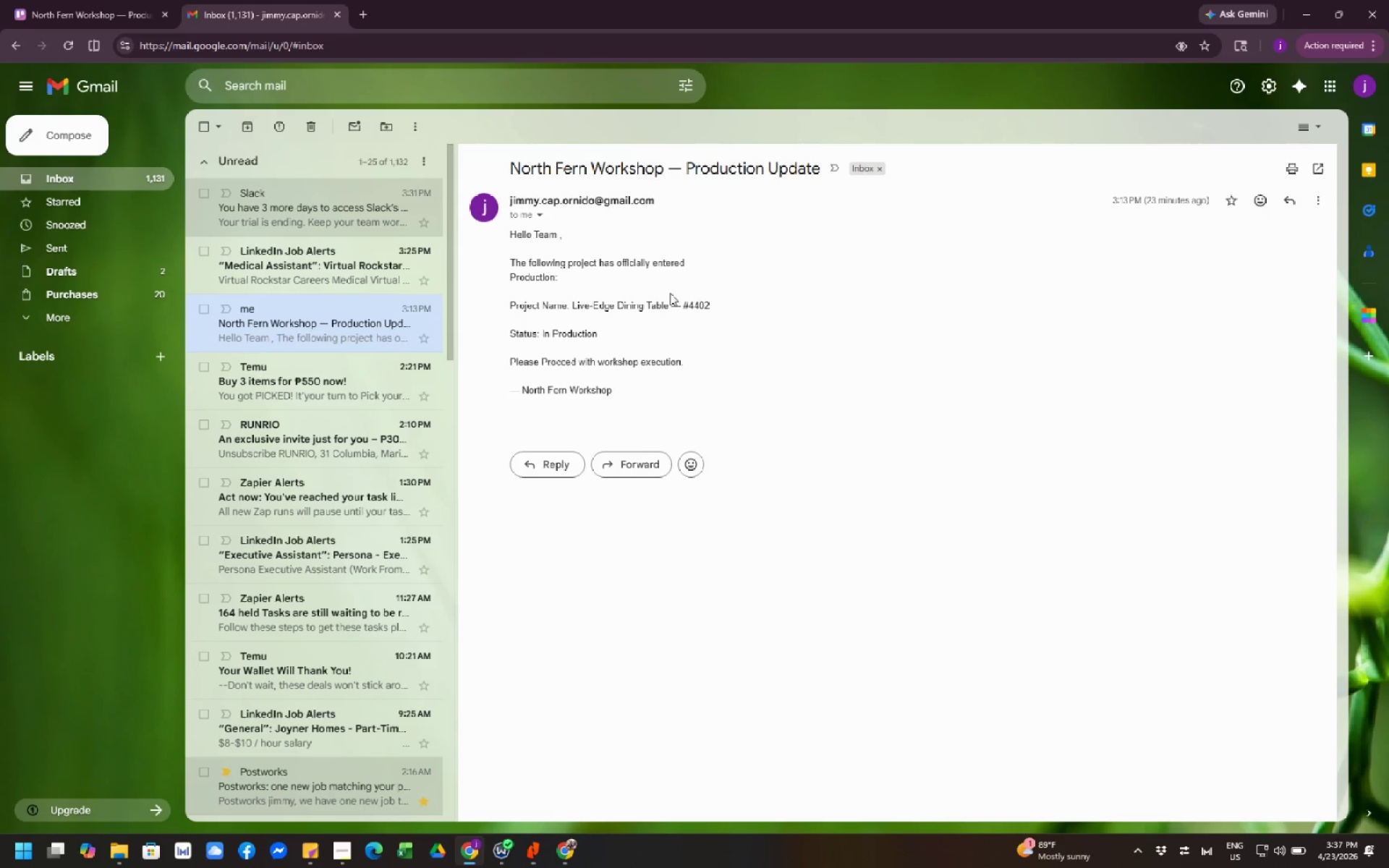 
wait(5.7)
 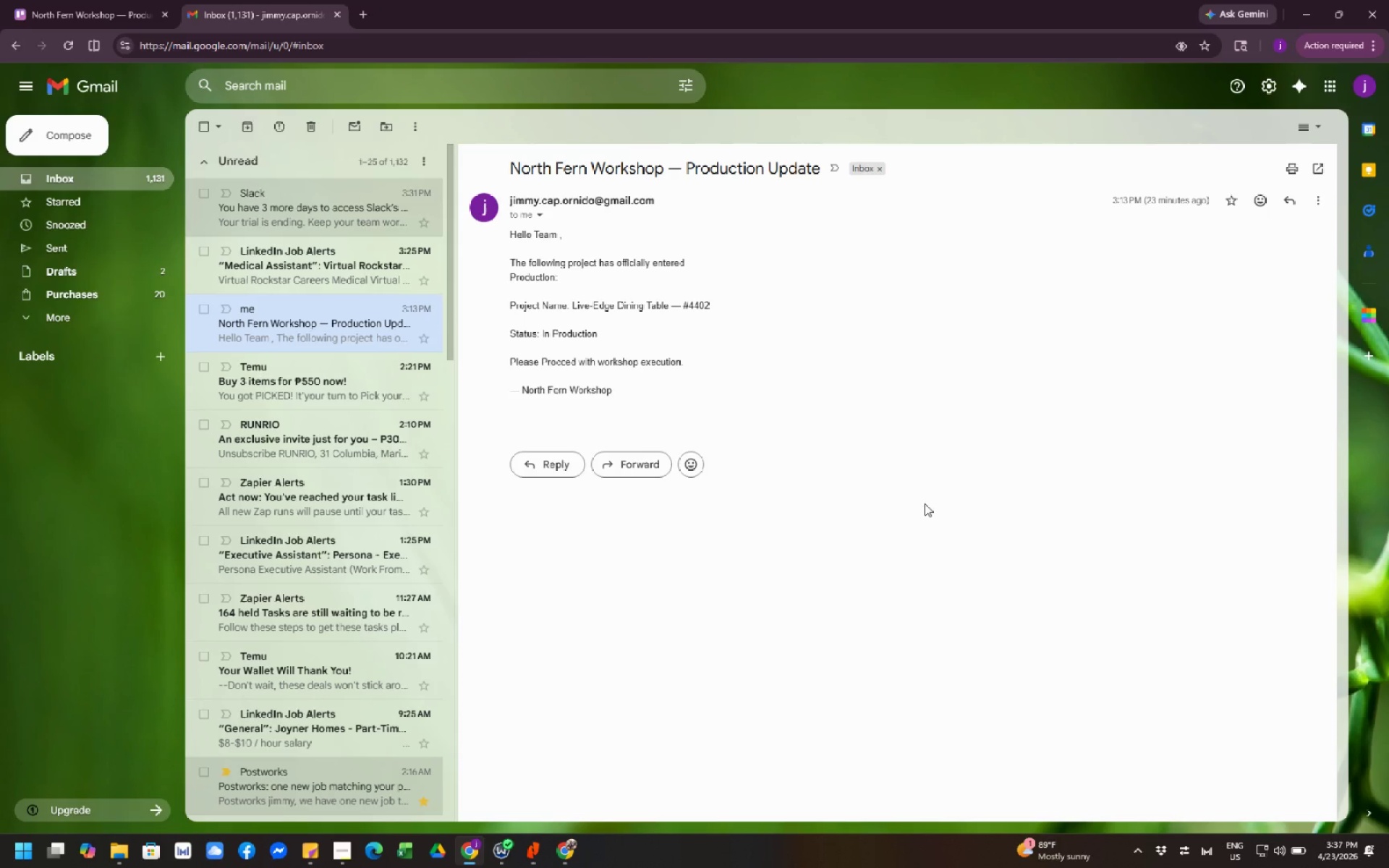 
left_click([116, 22])
 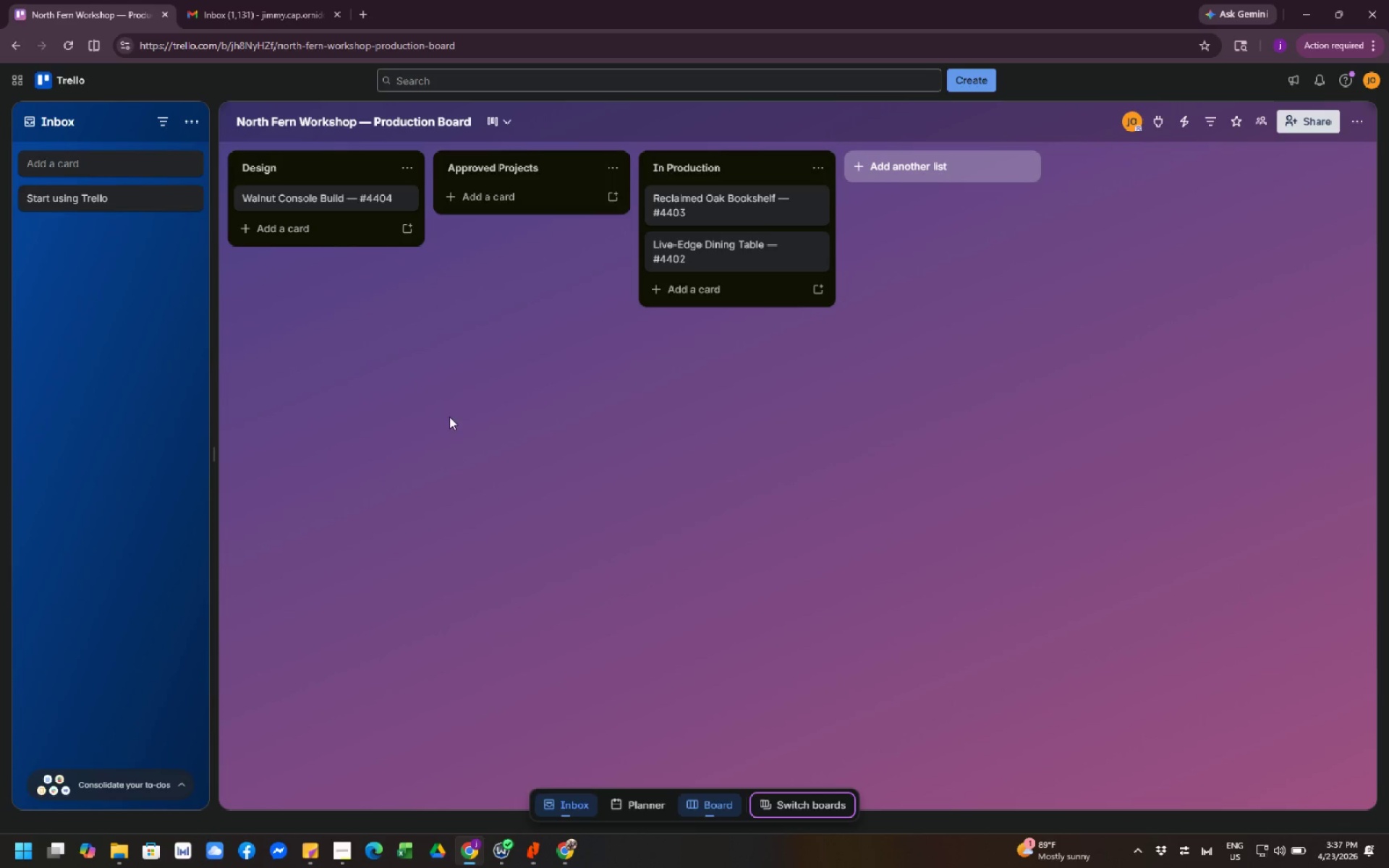 
left_click([449, 417])
 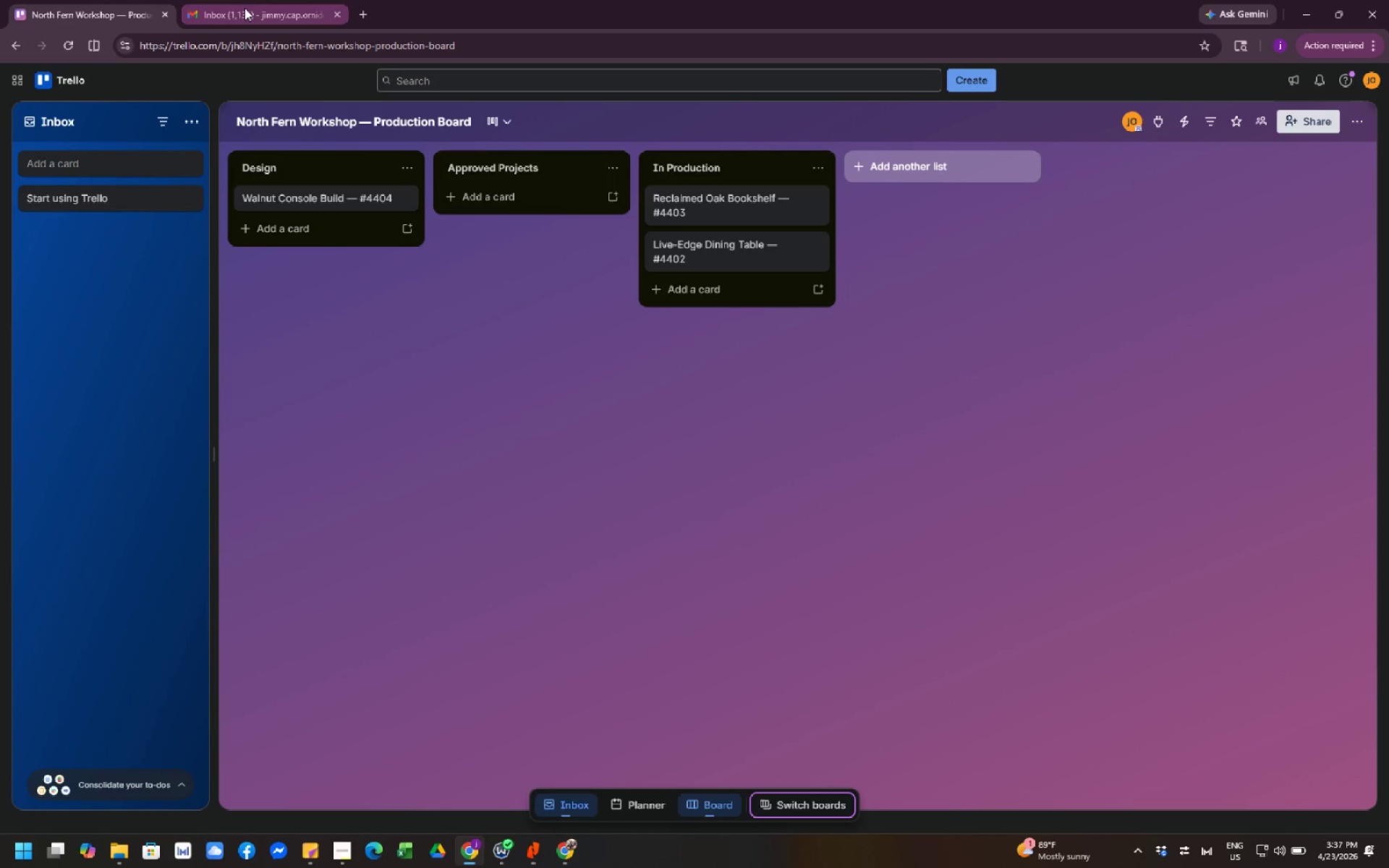 
left_click([248, 14])
 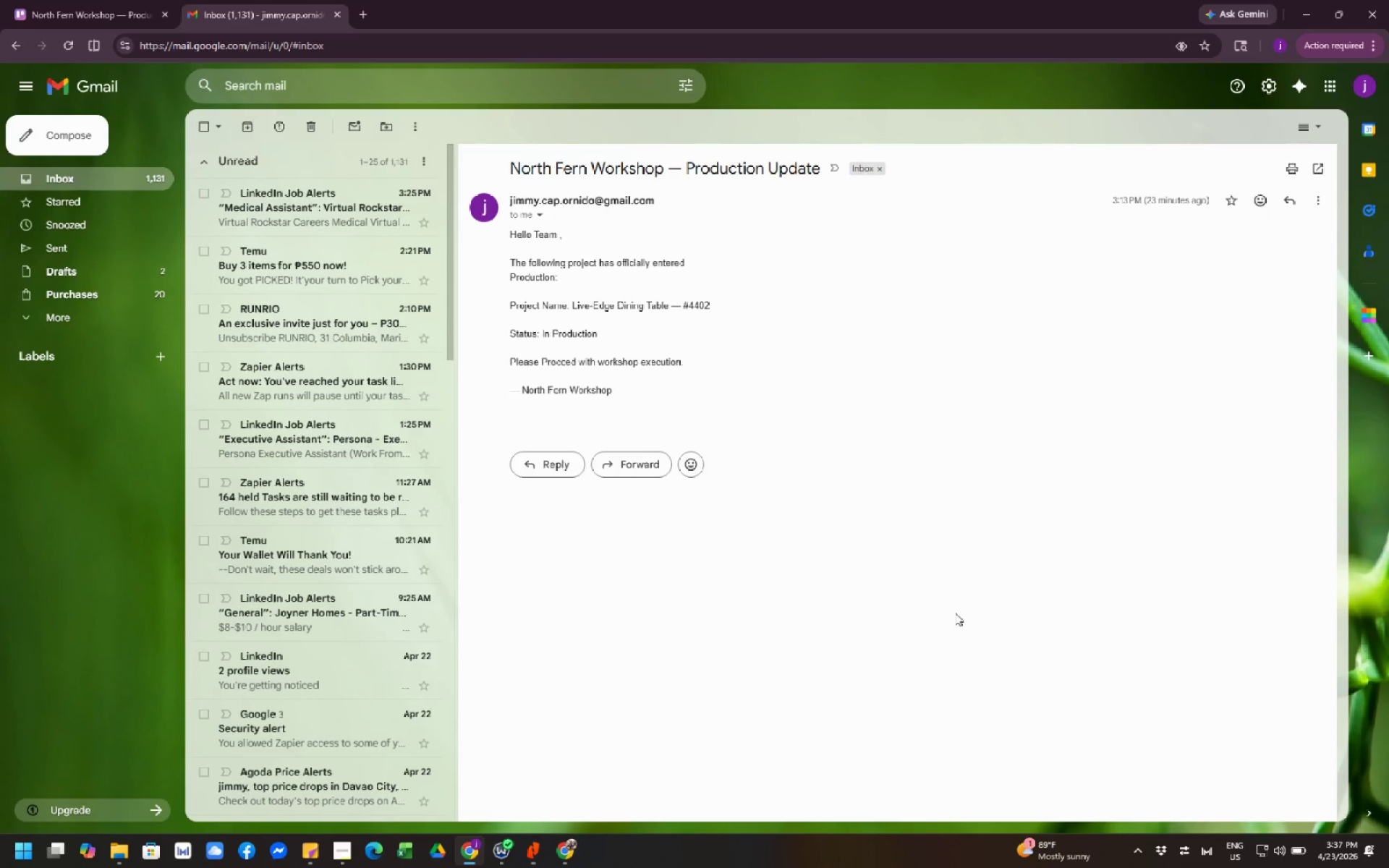 
wait(6.03)
 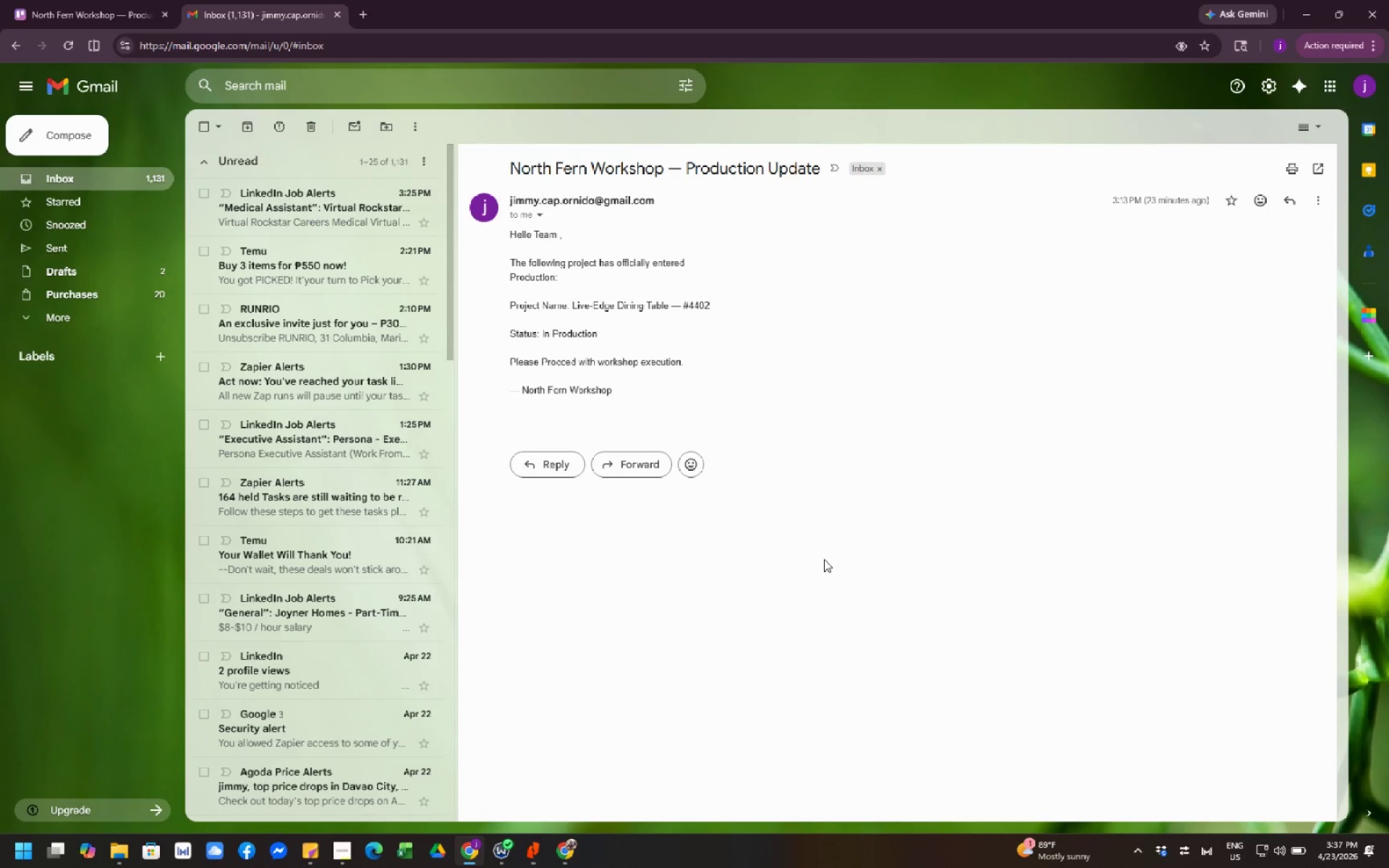 
left_click([559, 860])
 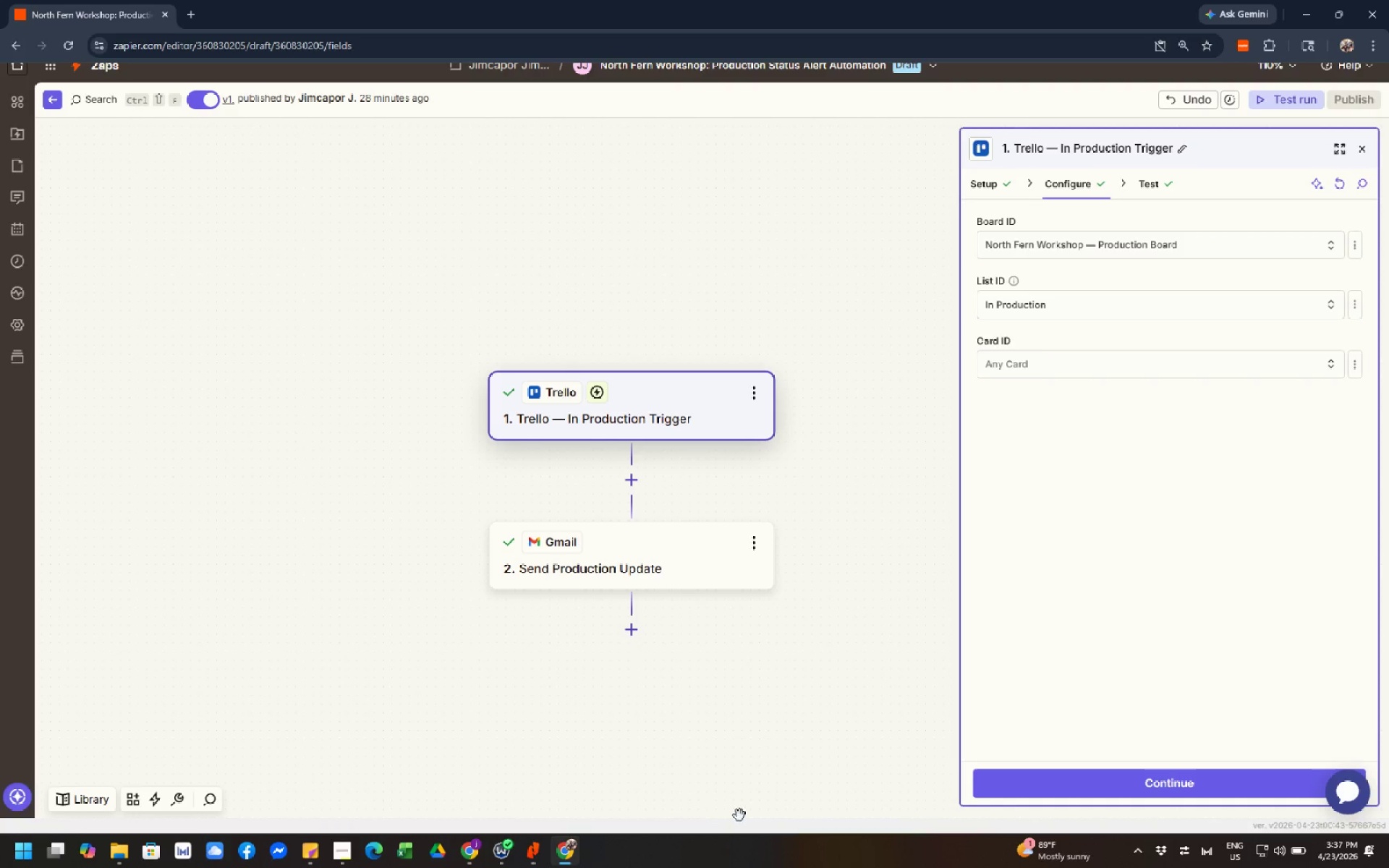 
left_click([753, 820])
 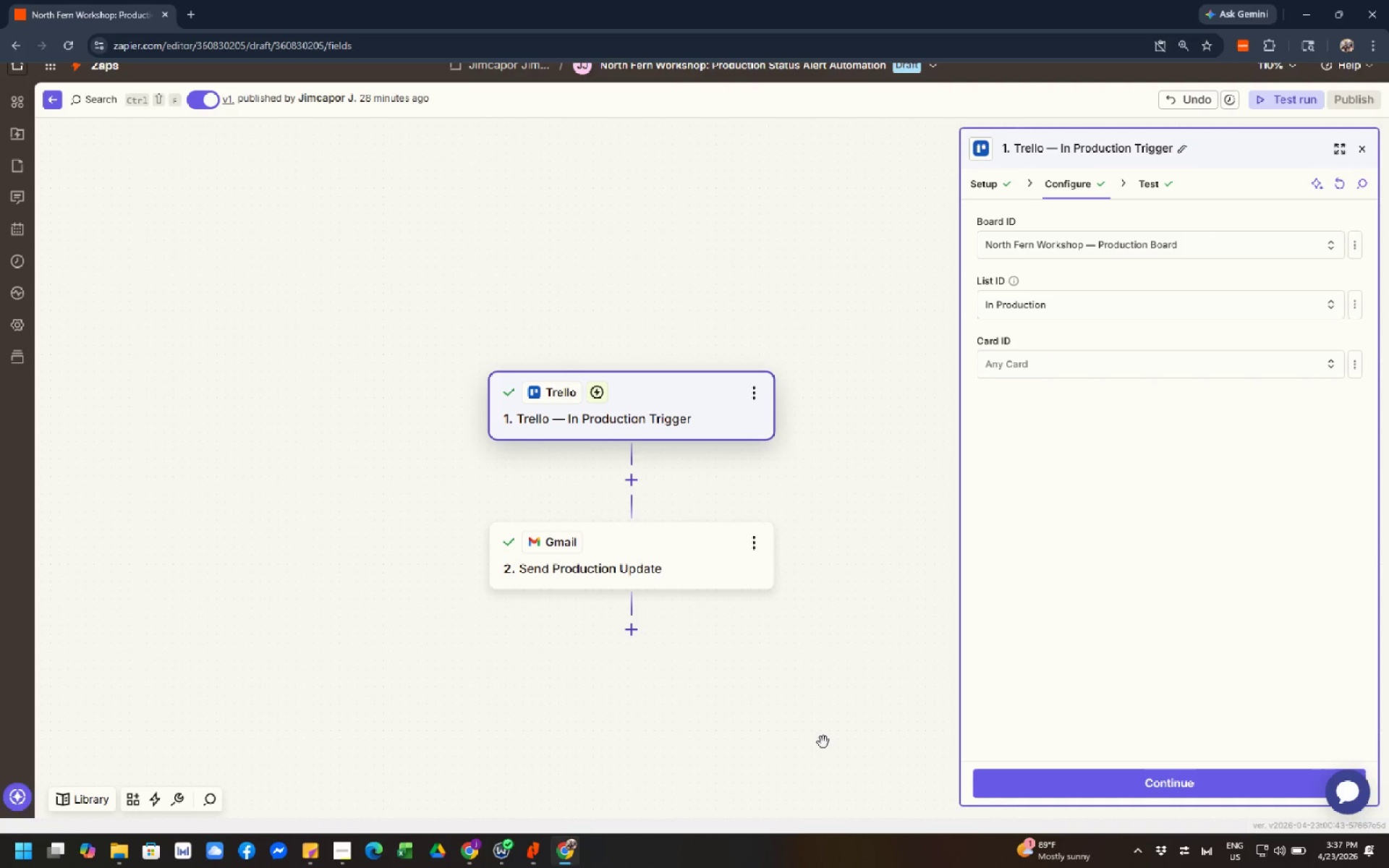 
left_click([823, 742])
 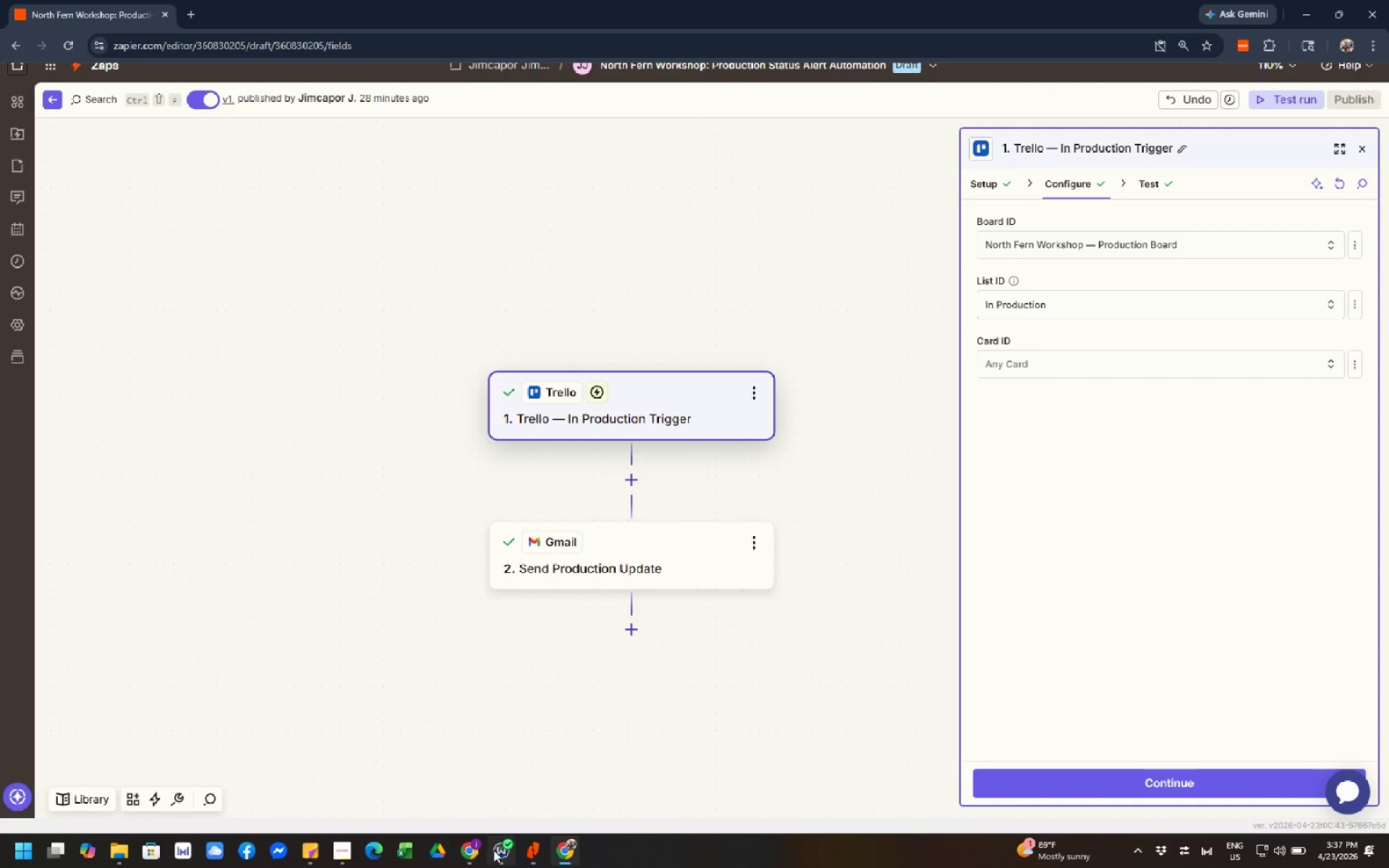 
left_click([469, 854])
 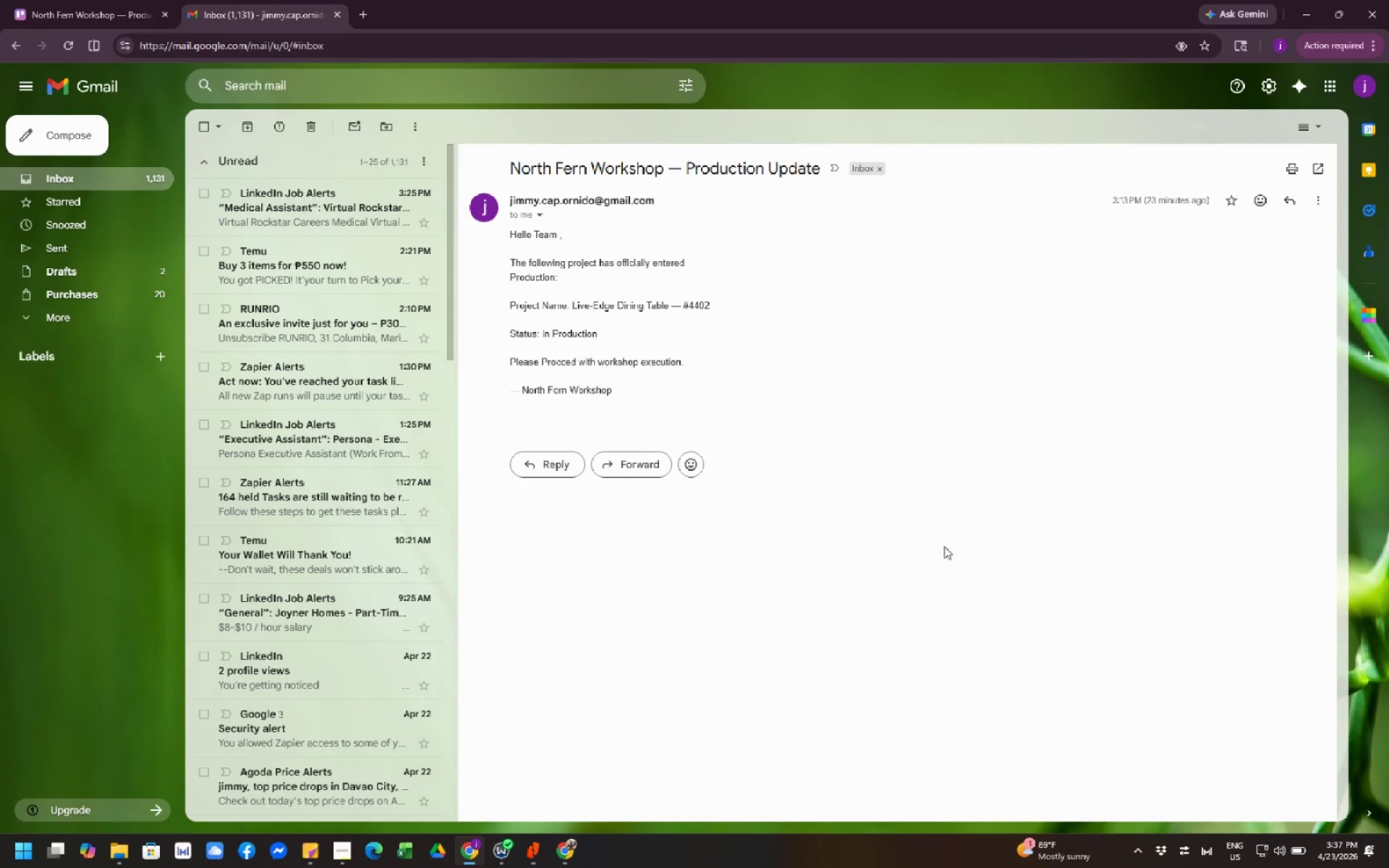 
left_click([951, 547])
 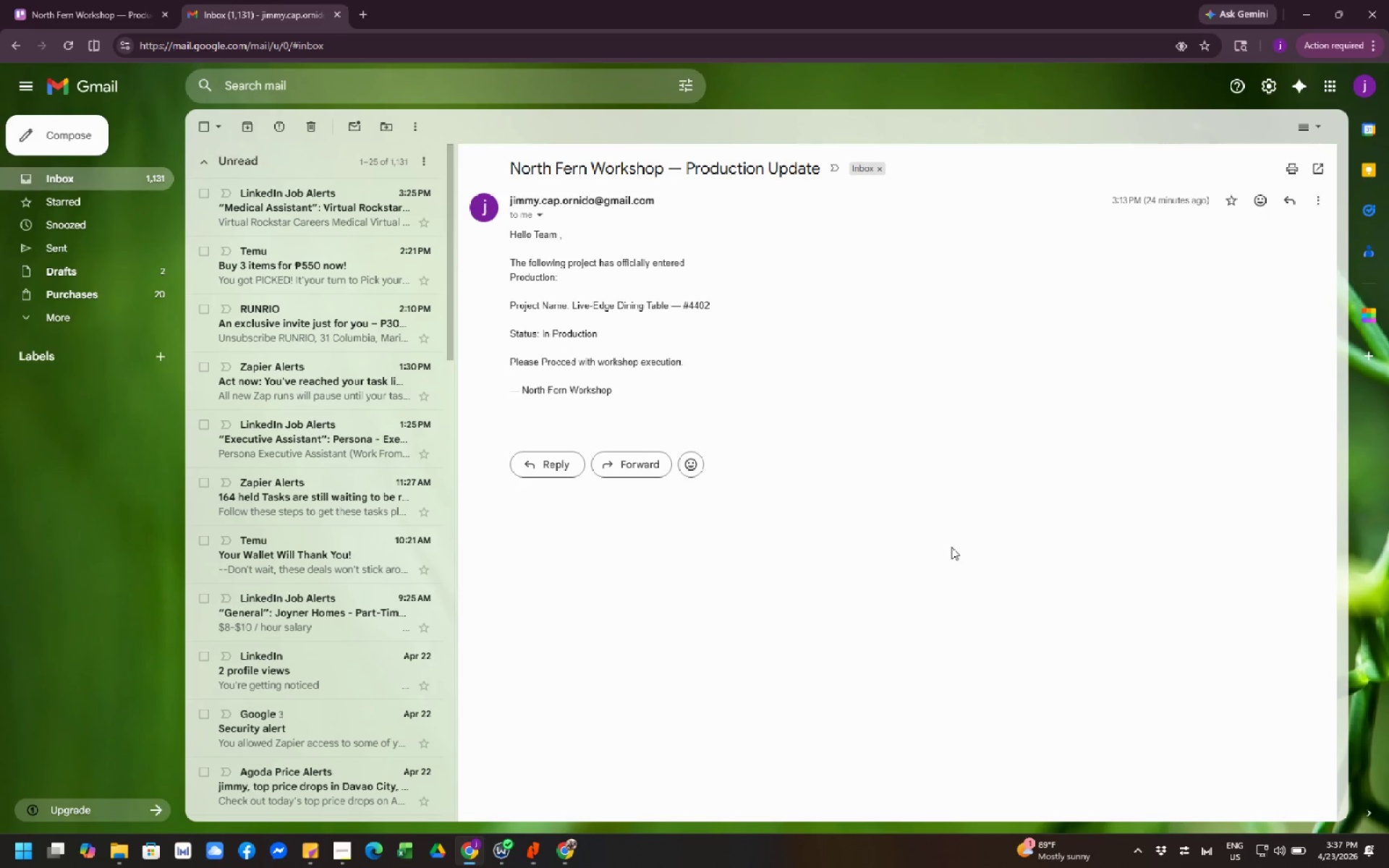 
wait(11.55)
 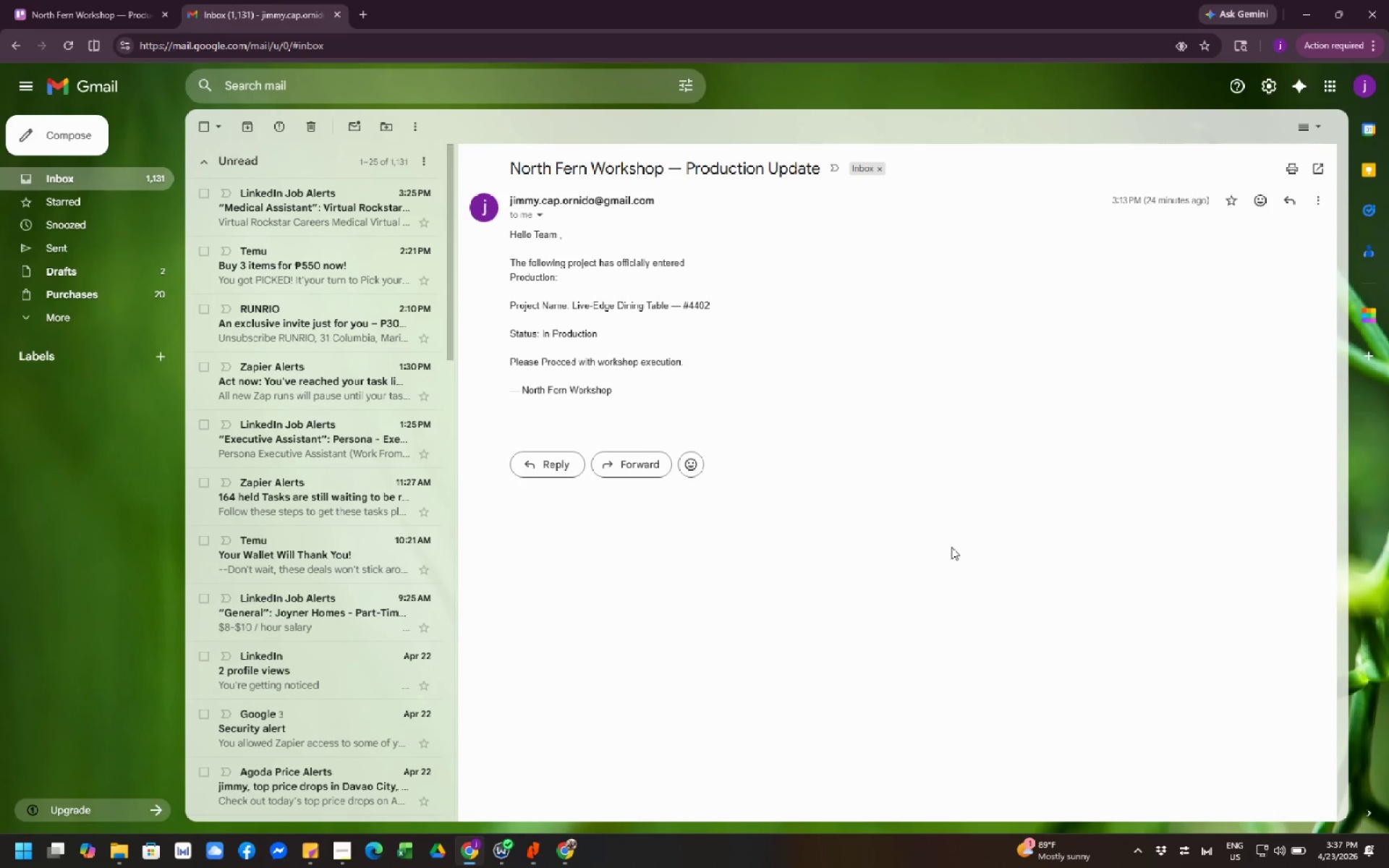 
left_click([566, 854])
 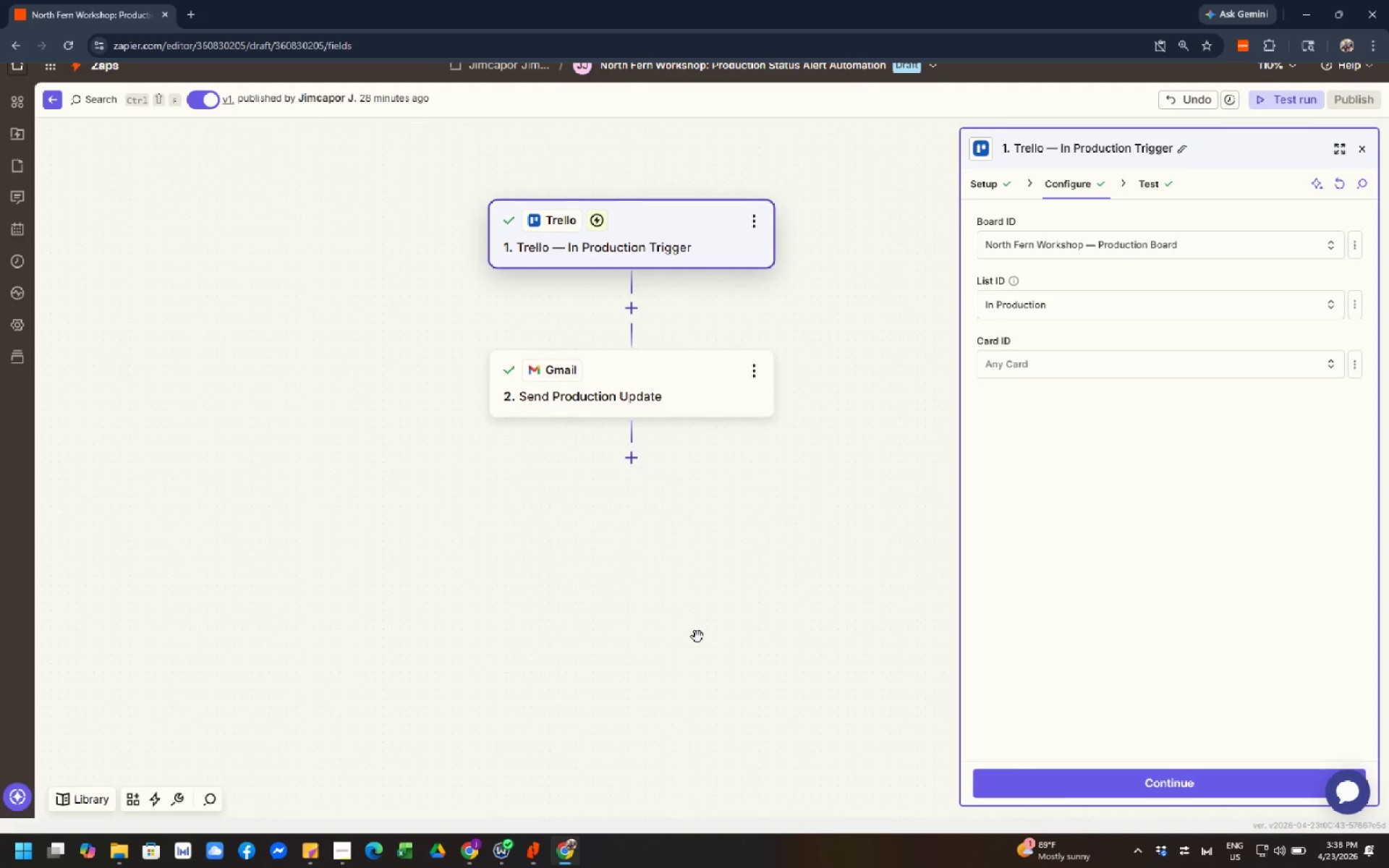 
wait(28.44)
 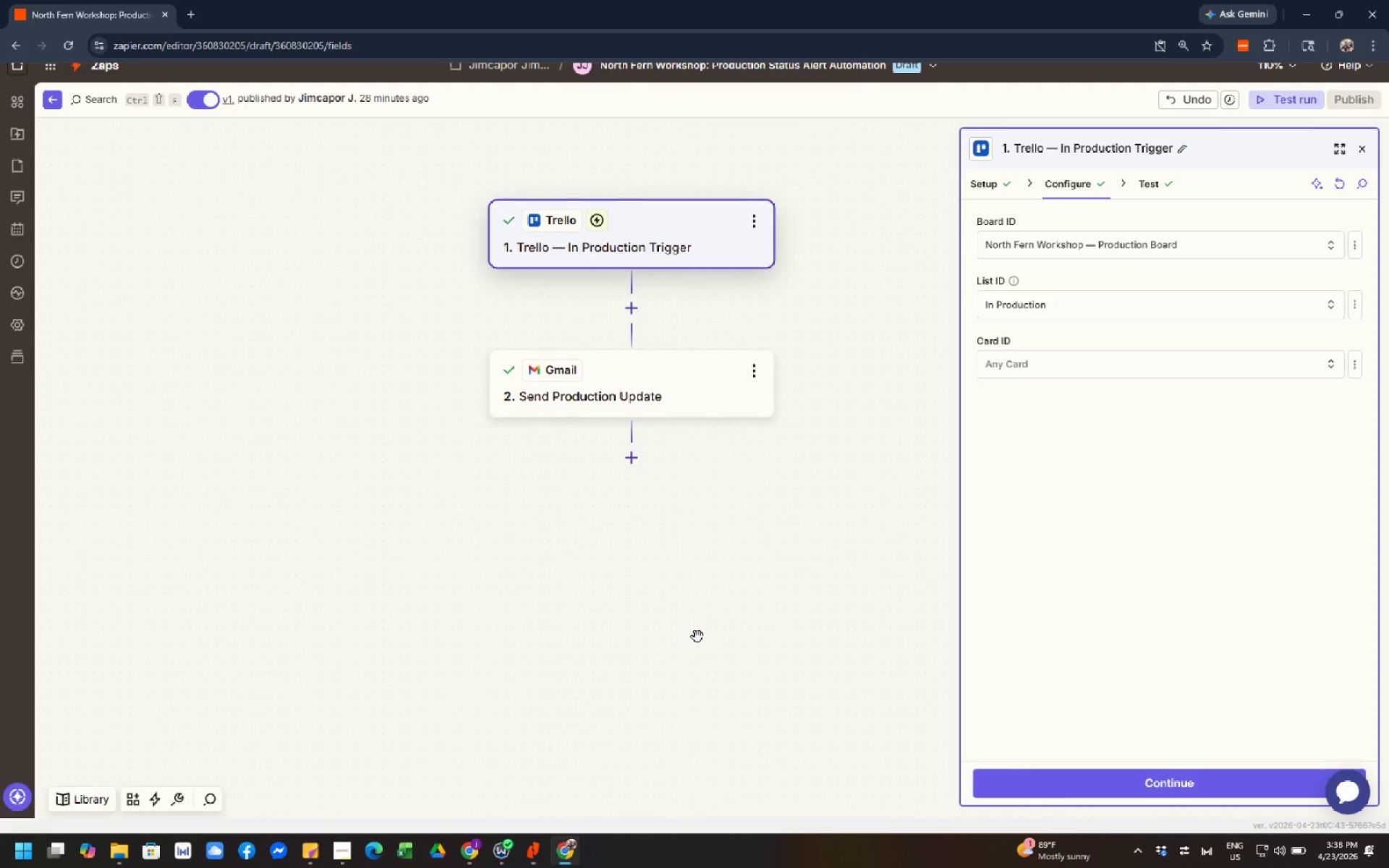 
left_click([475, 854])
 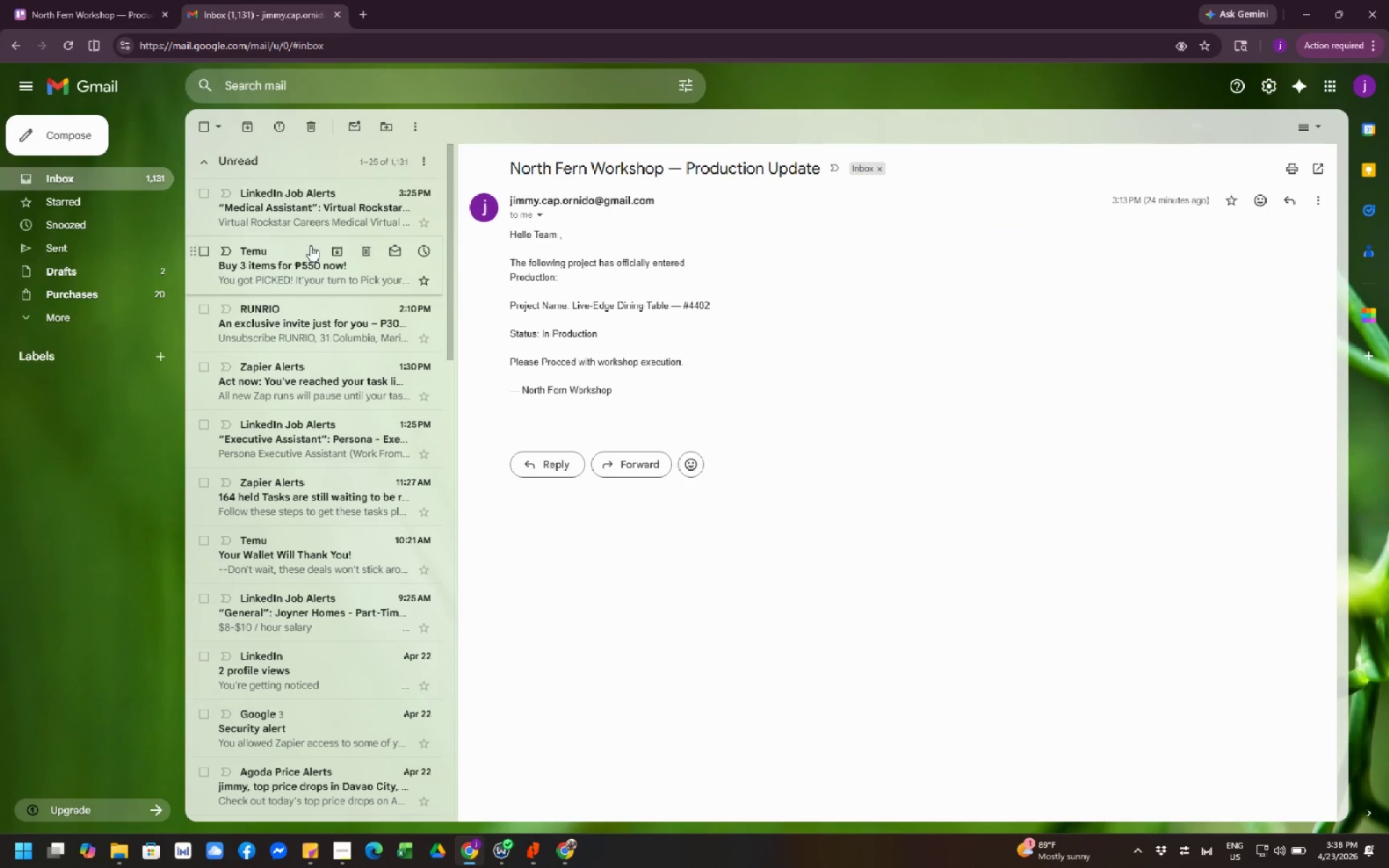 
wait(8.28)
 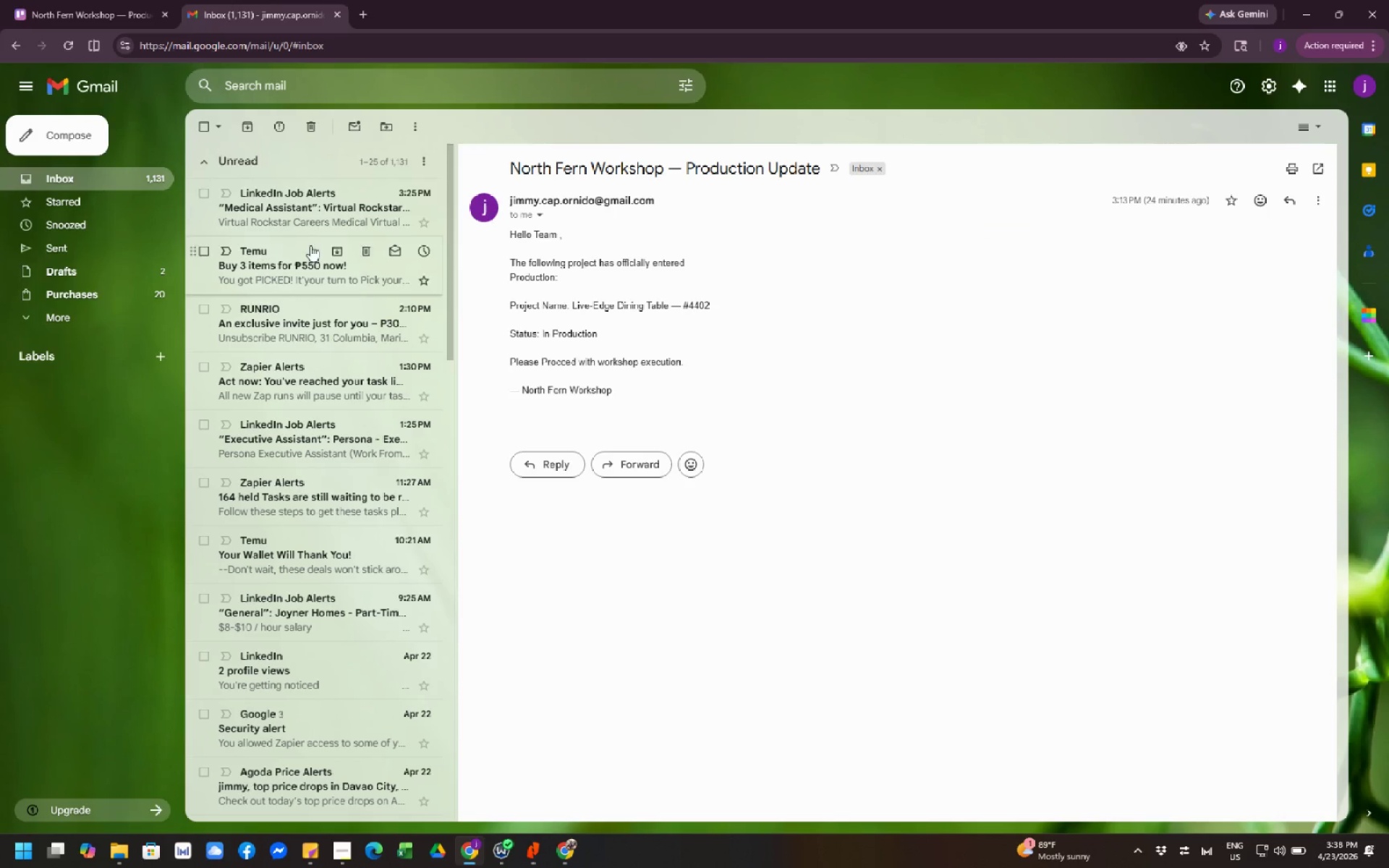 
left_click([855, 460])
 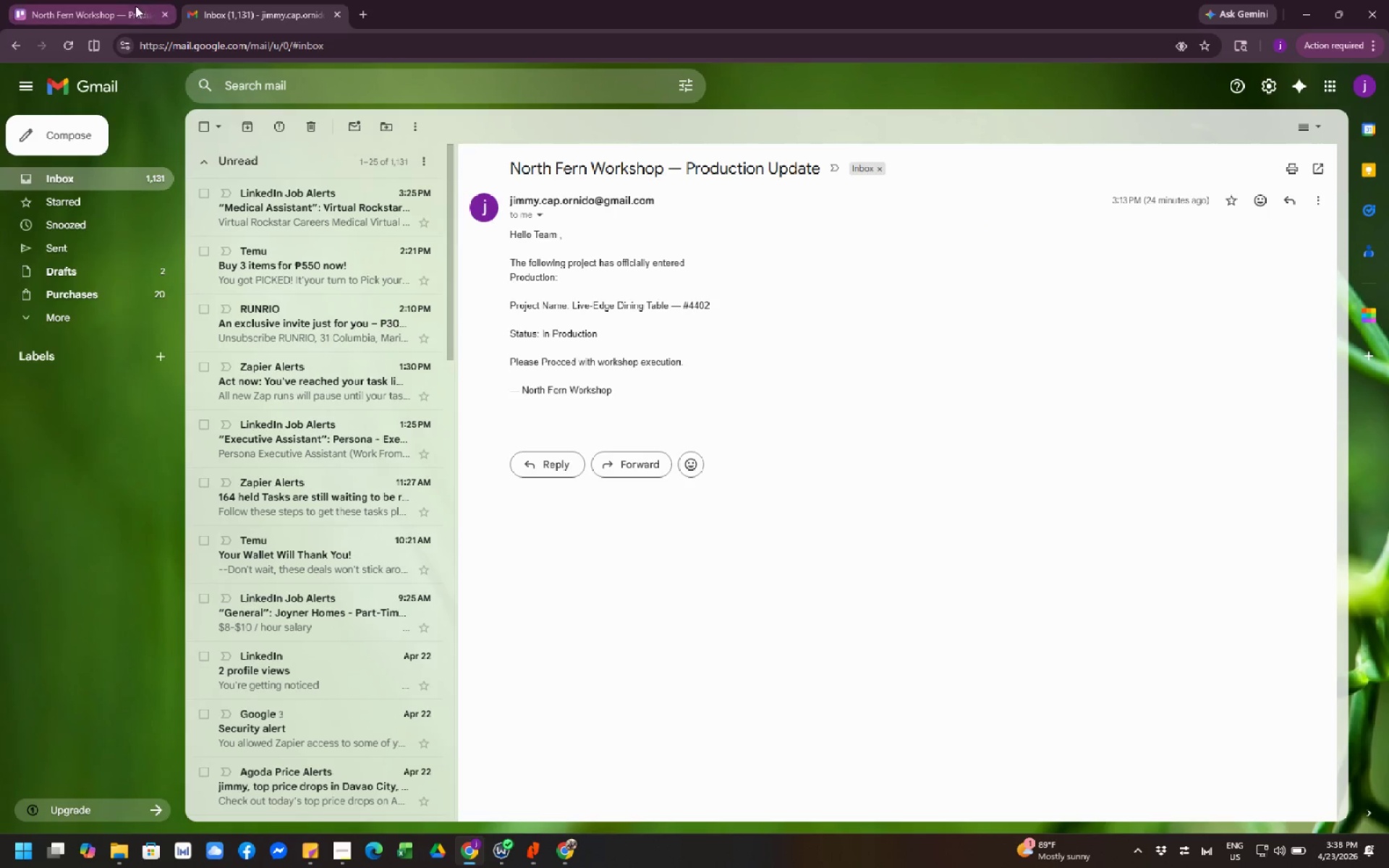 
left_click([129, 6])
 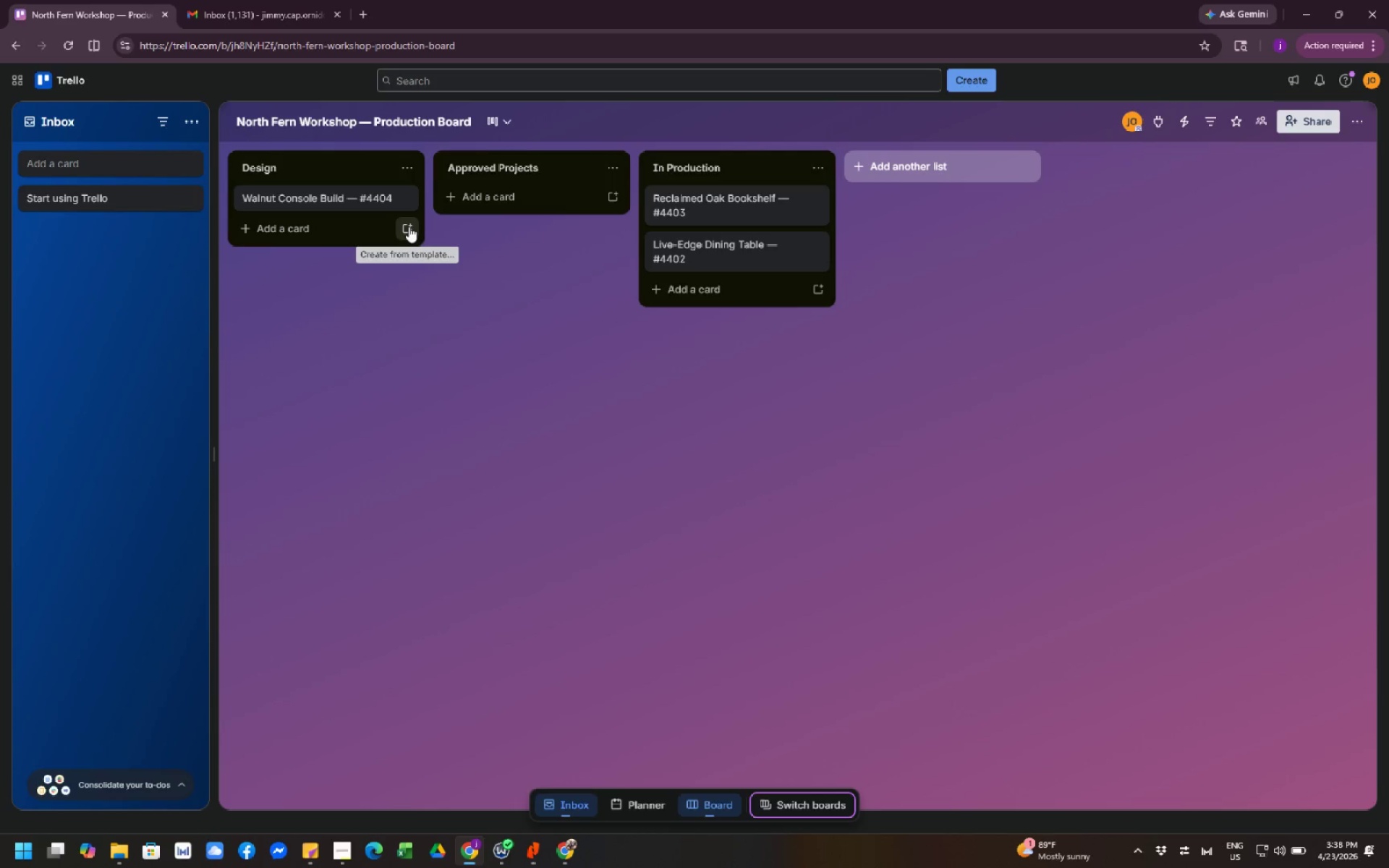 
left_click([481, 391])
 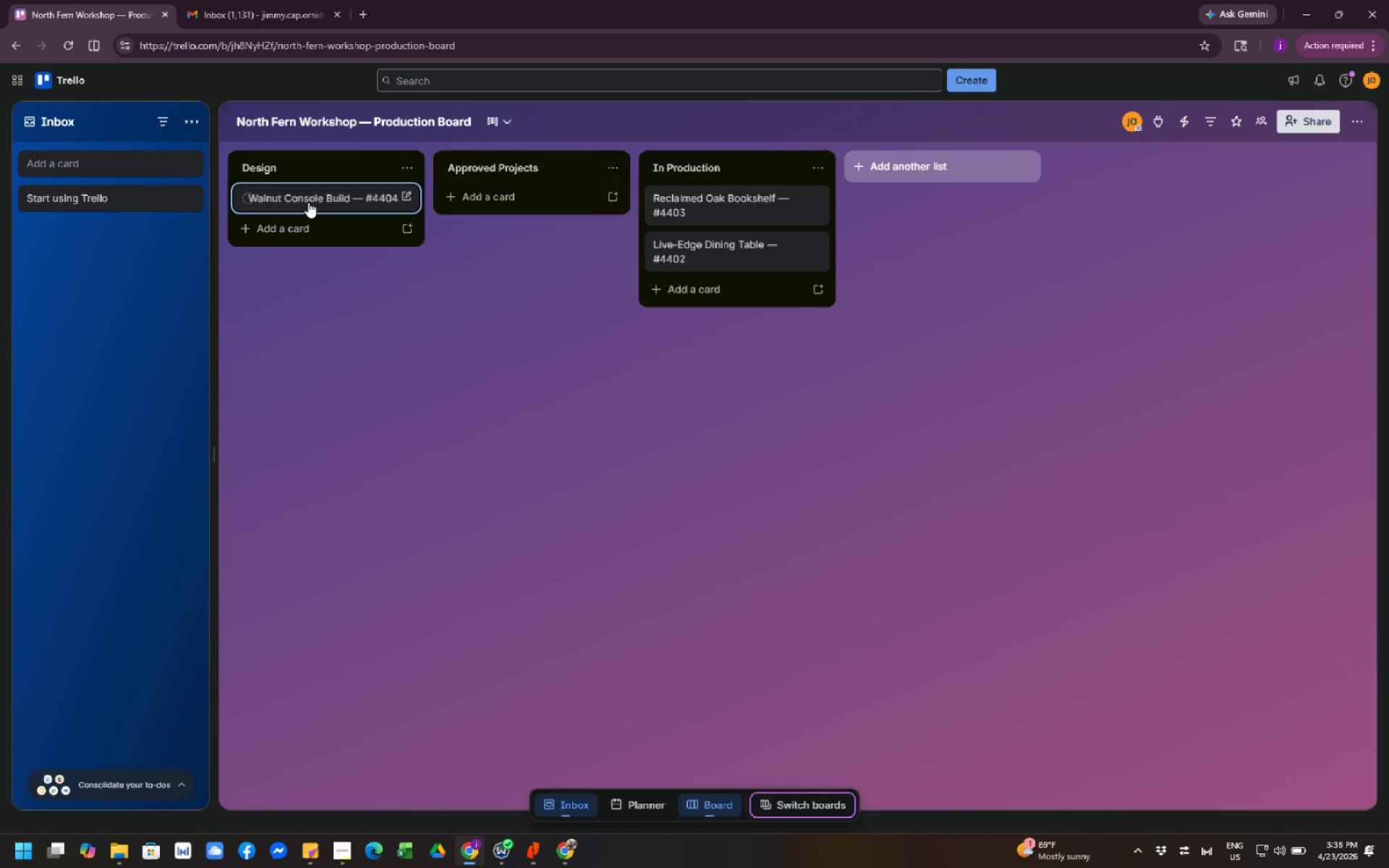 
left_click_drag(start_coordinate=[307, 200], to_coordinate=[326, 192])
 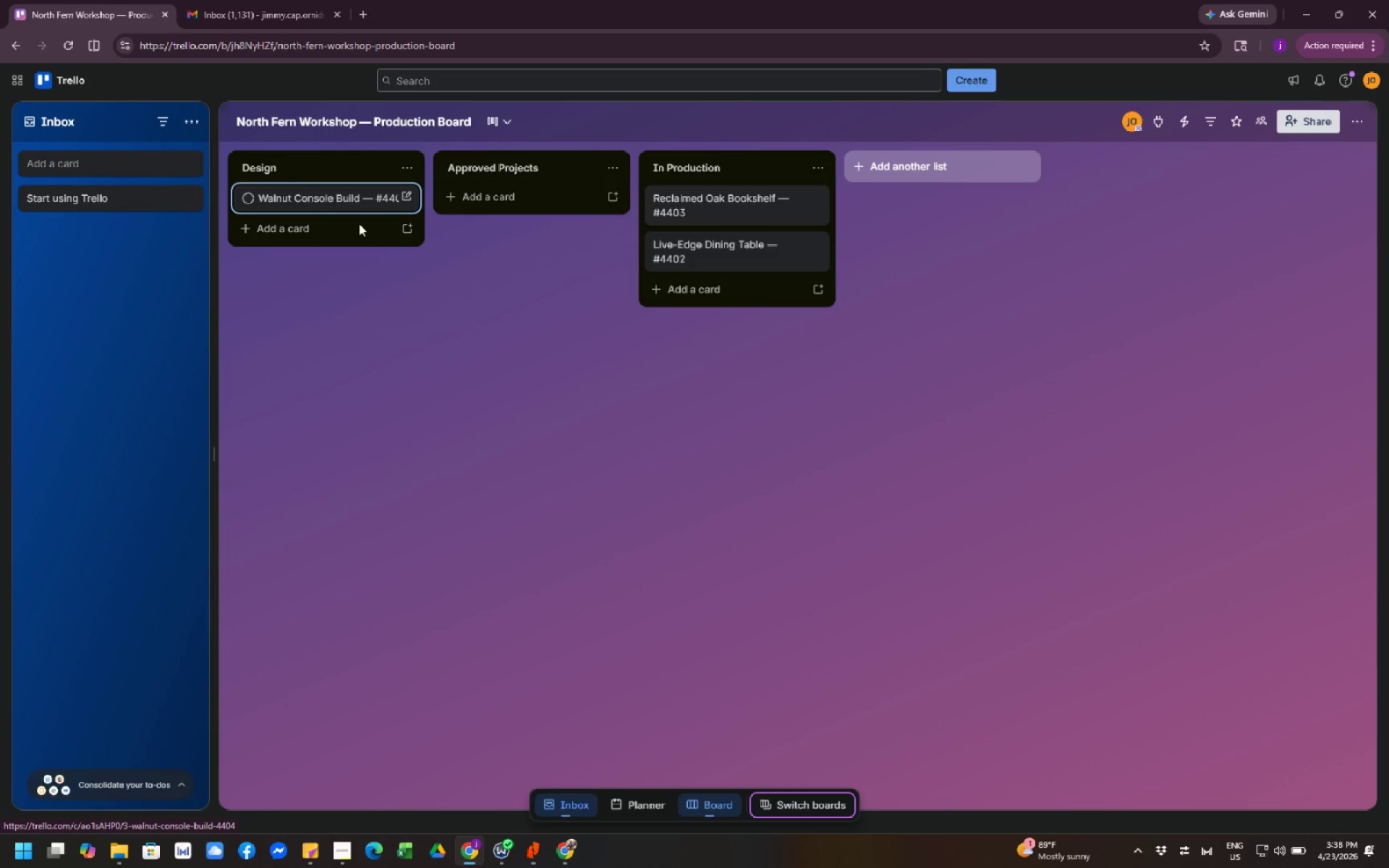 
left_click([530, 417])
 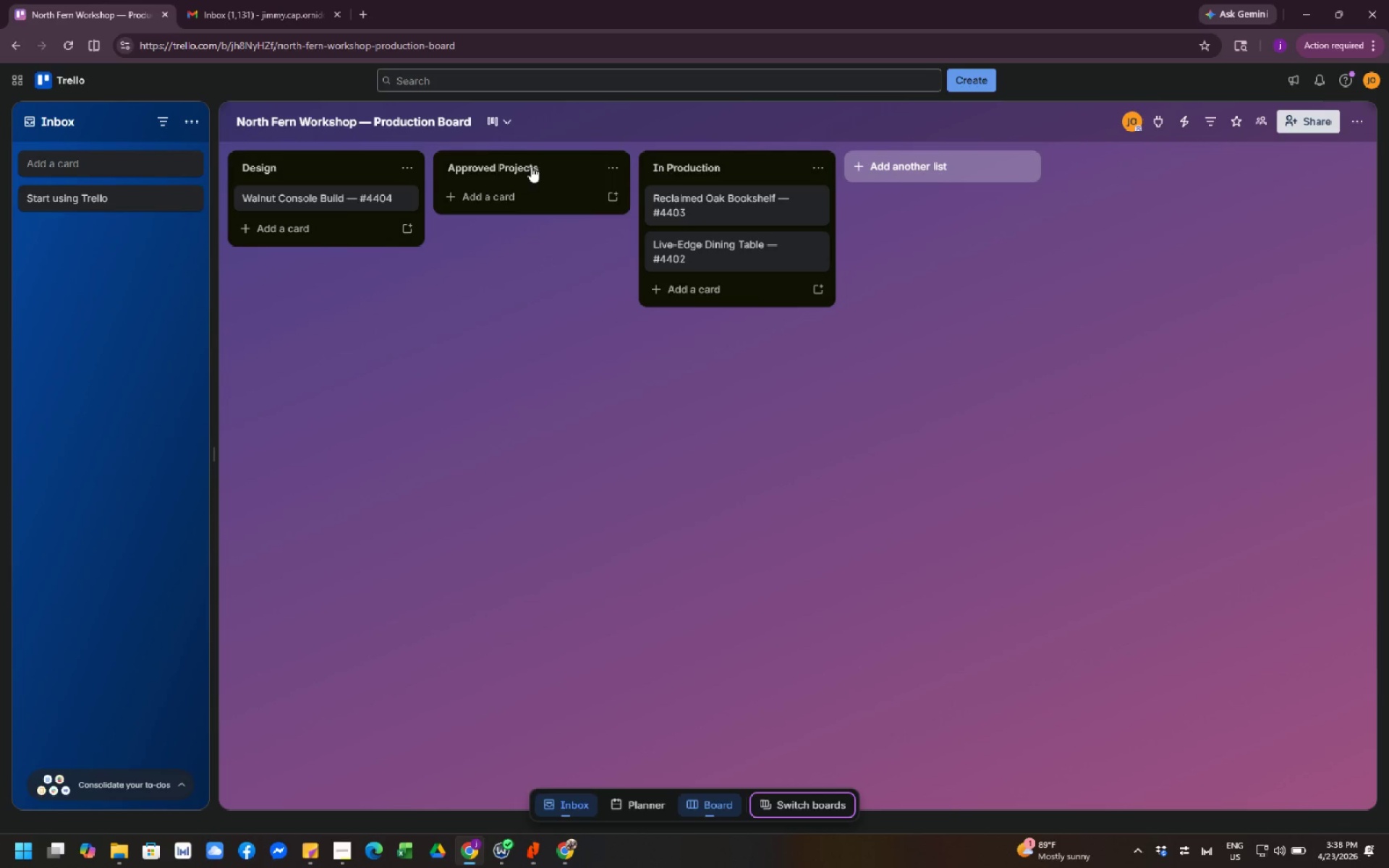 
left_click([616, 161])
 